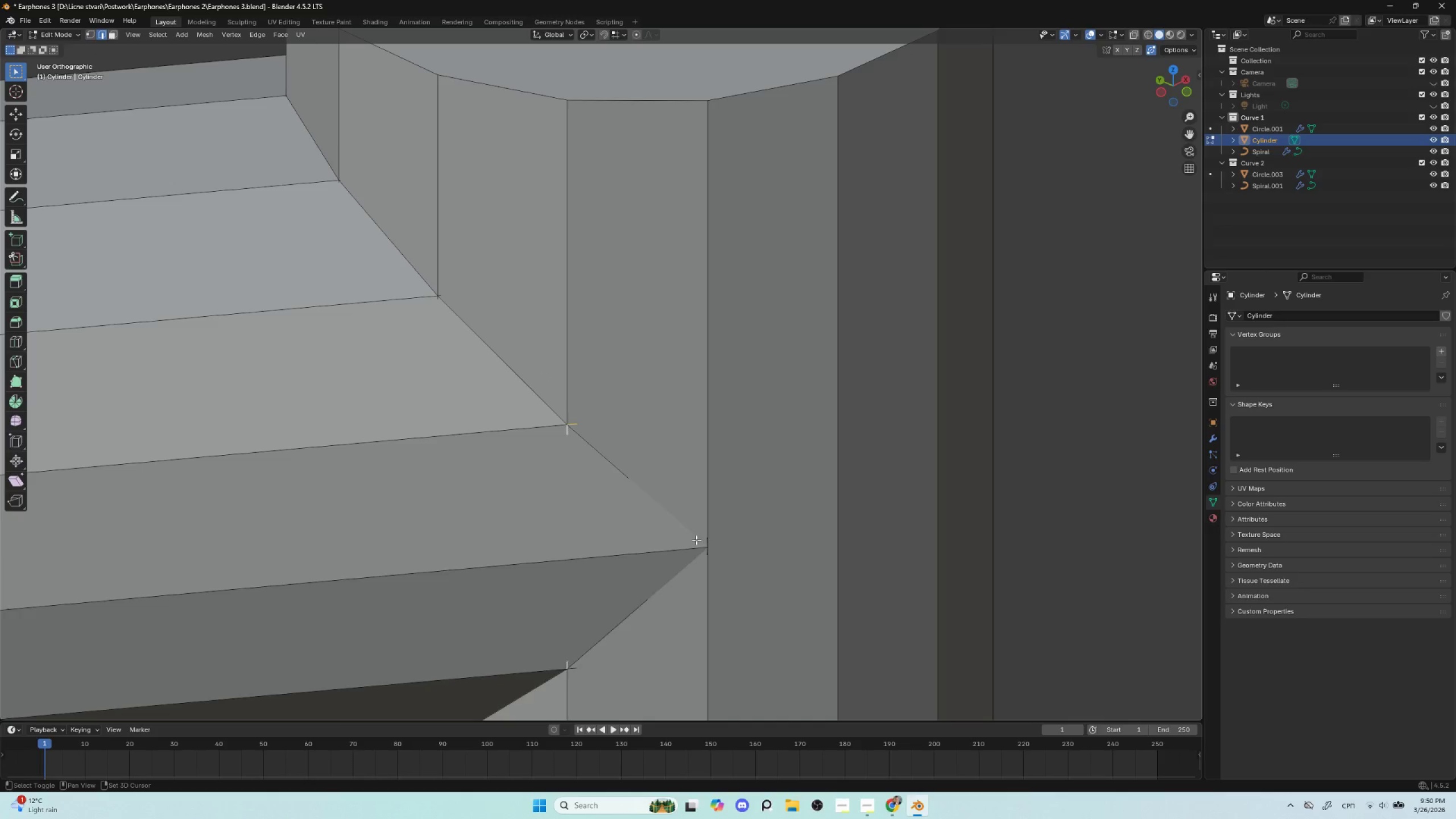 
hold_key(key=ShiftLeft, duration=1.5)
left_click([575, 667])
 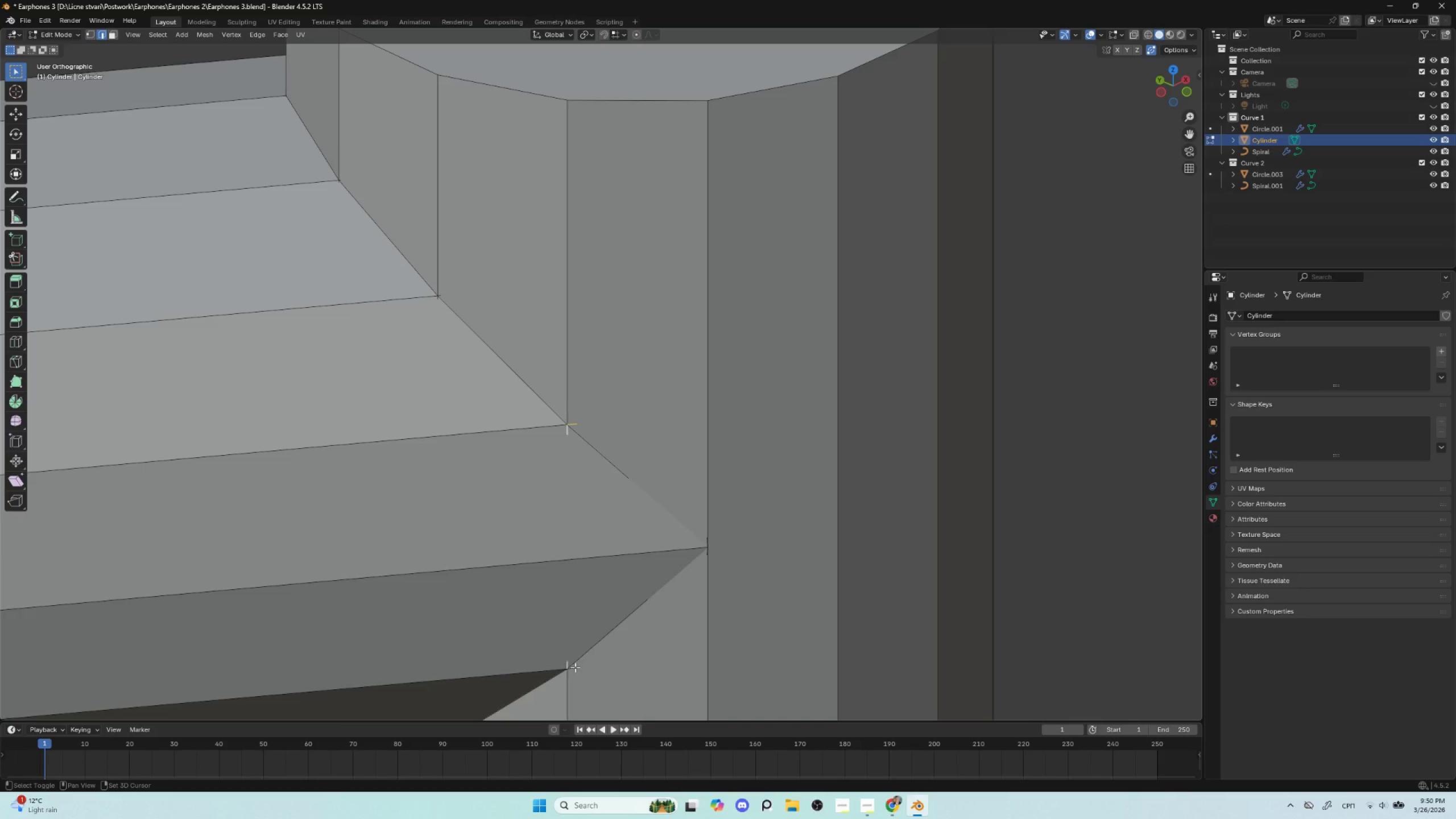 
hold_key(key=ShiftLeft, duration=0.56)
 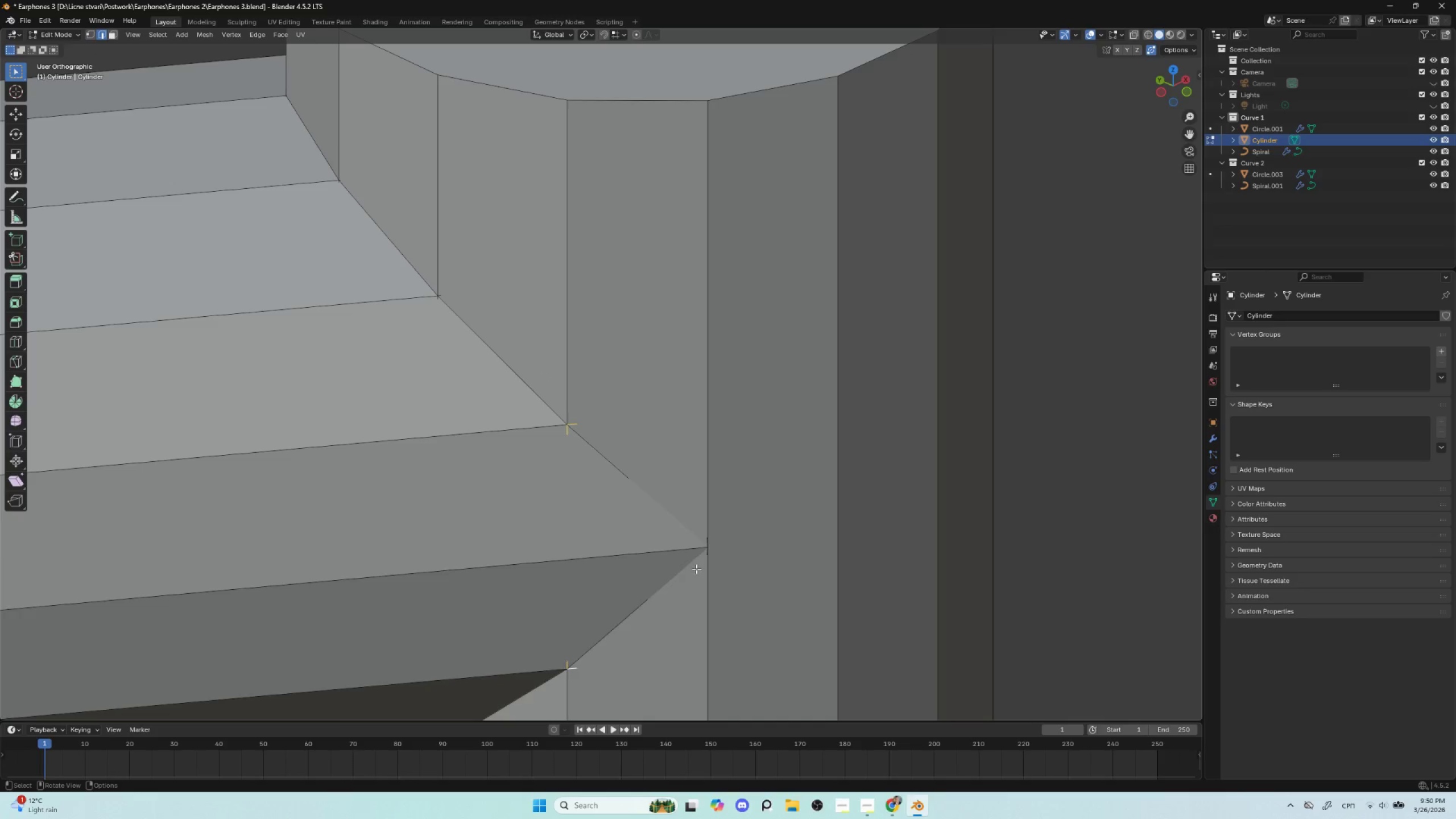 
hold_key(key=ShiftLeft, duration=1.5)
left_click([708, 549])
 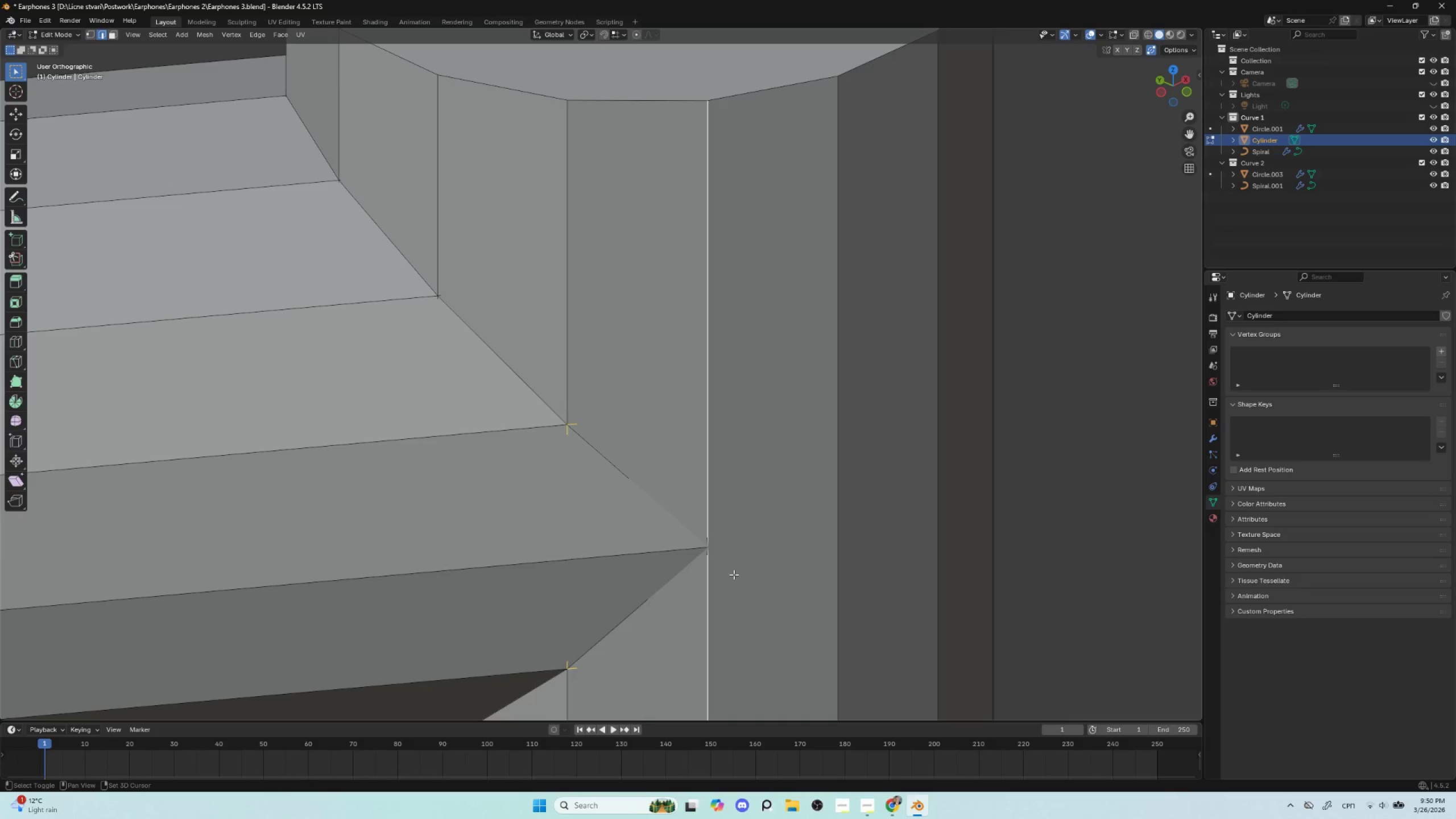 
key(Shift+ShiftLeft)
 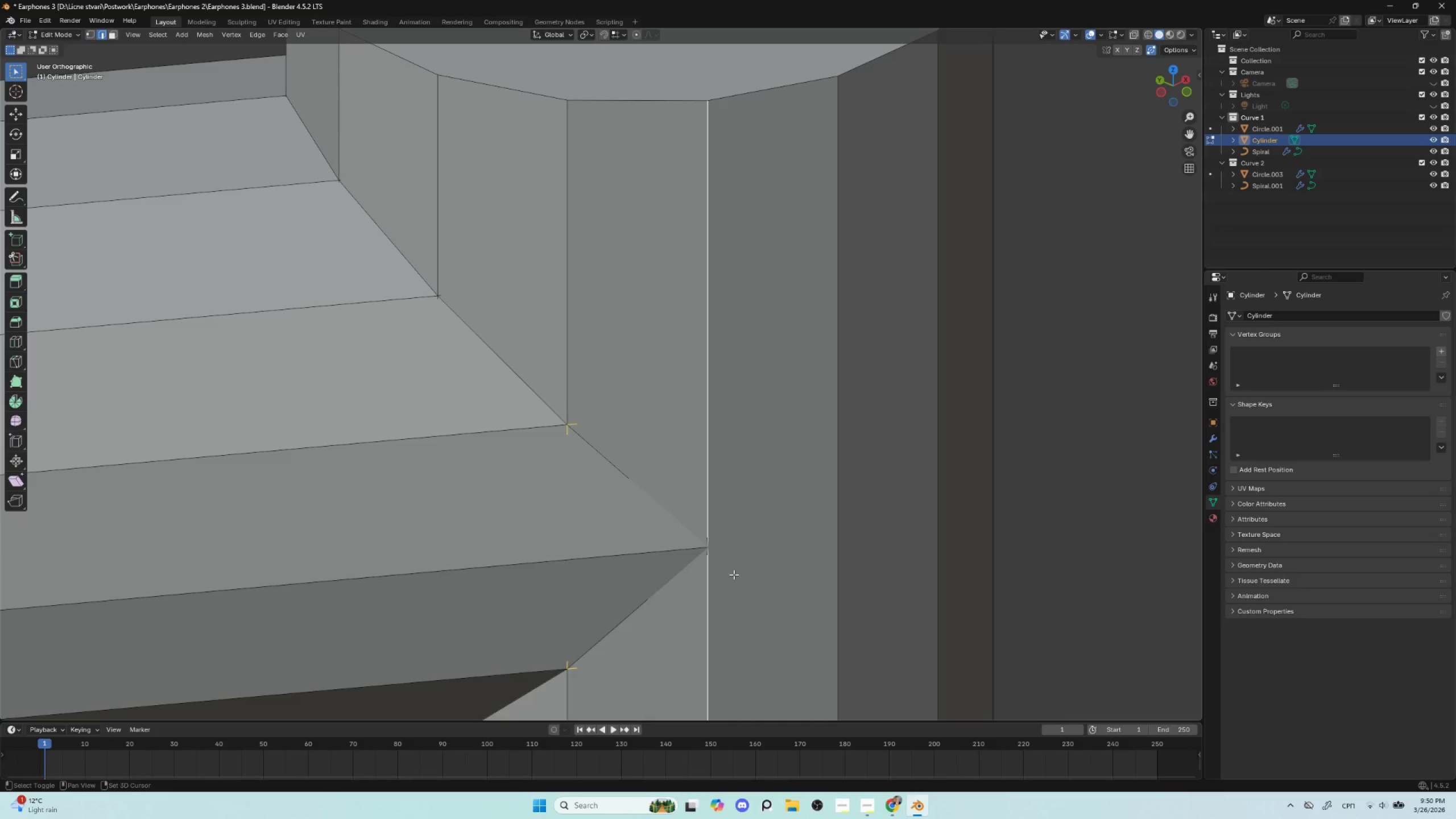 
key(Shift+ShiftLeft)
 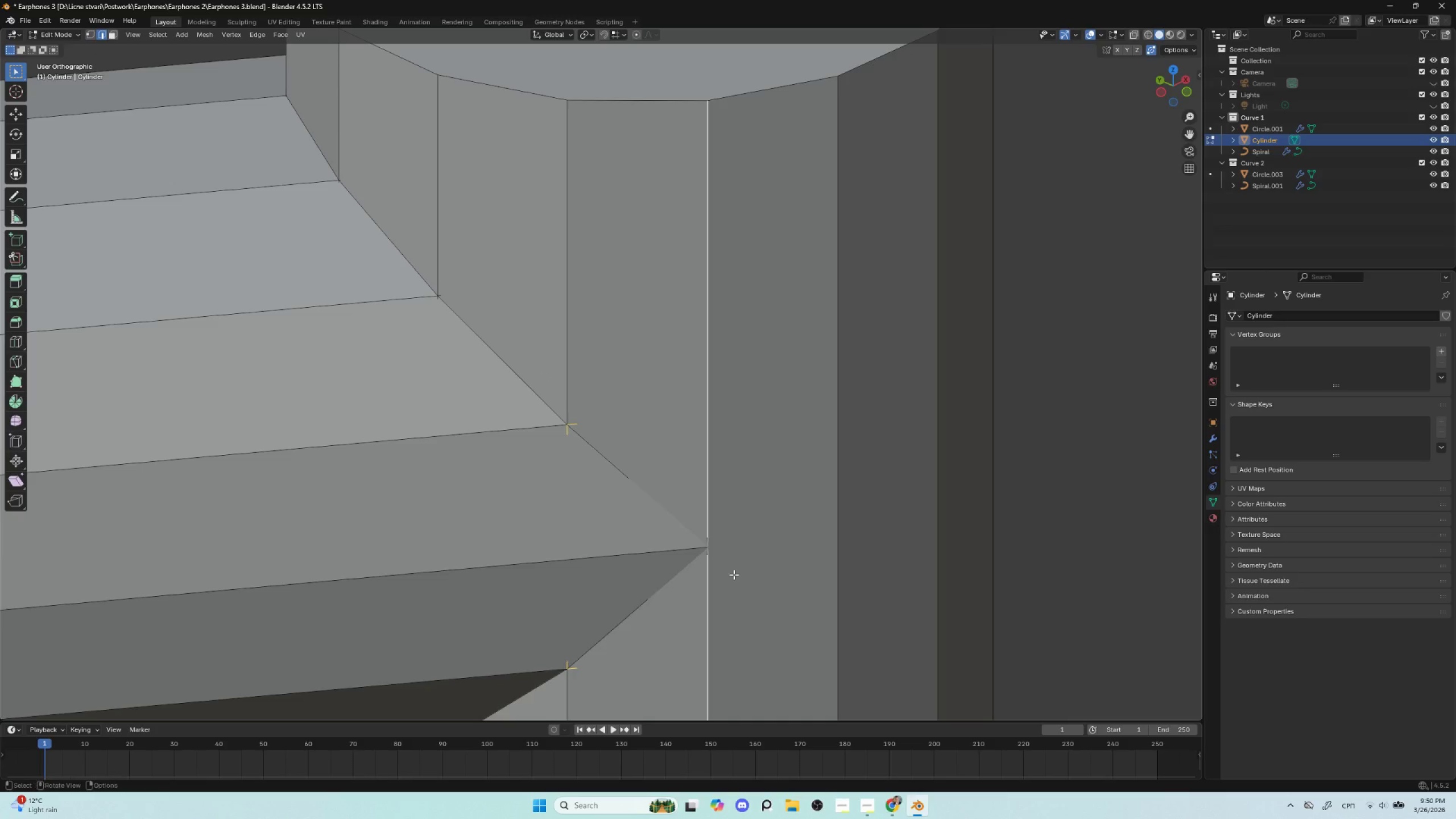 
hold_key(key=ShiftLeft, duration=6.26)
 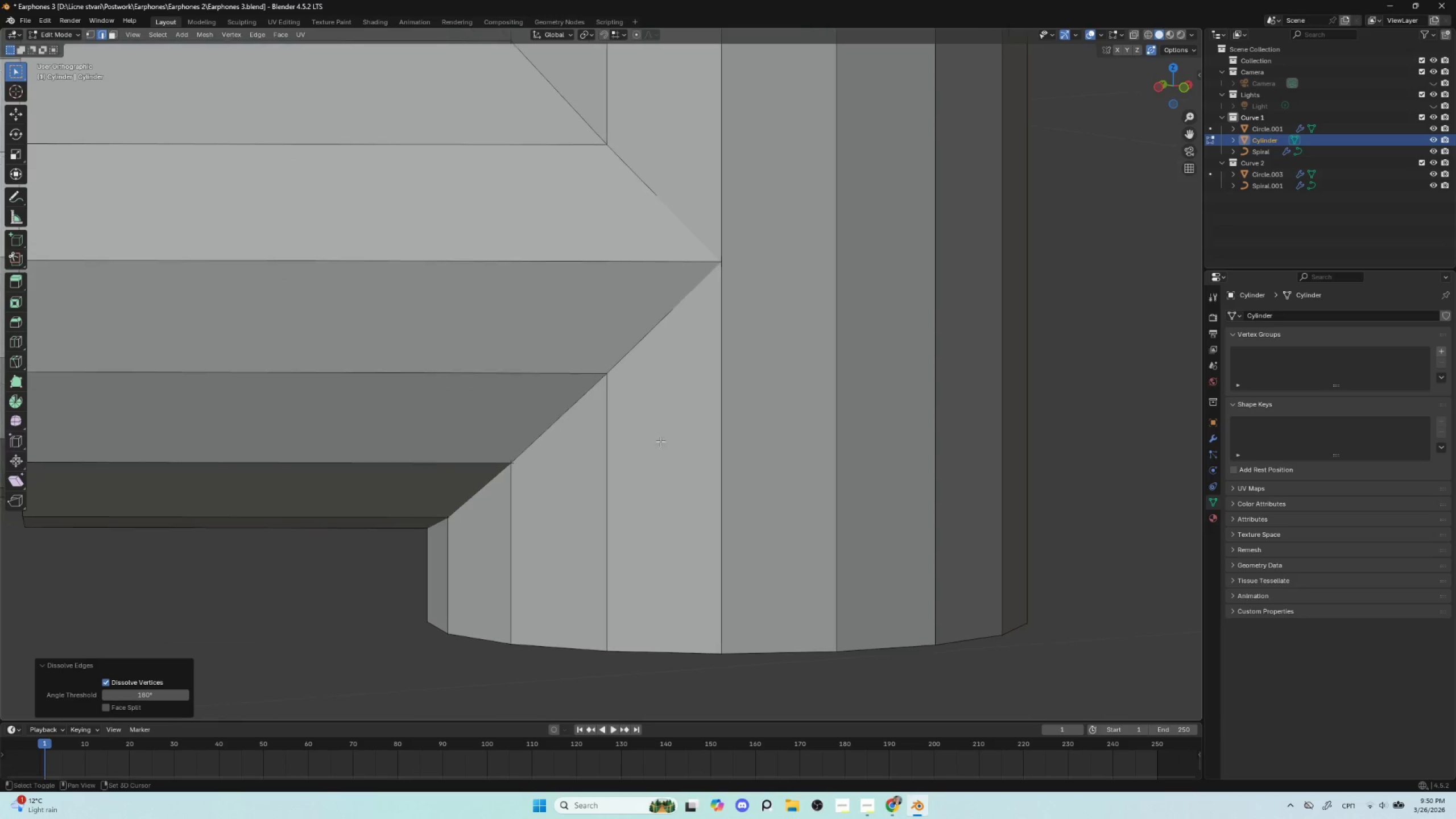 
hold_key(key=ControlLeft, duration=1.12)
 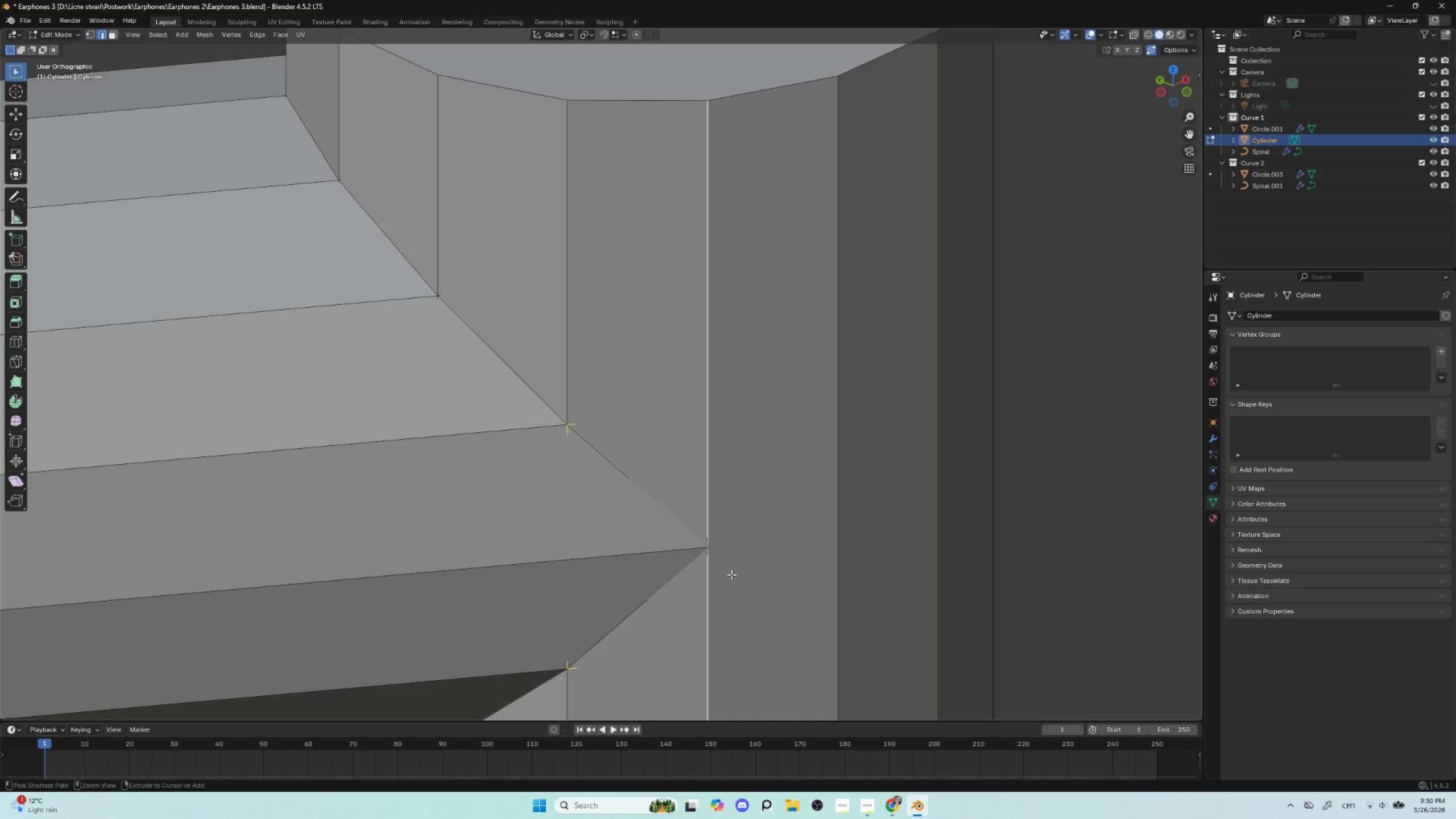 
key(Control+Z)
 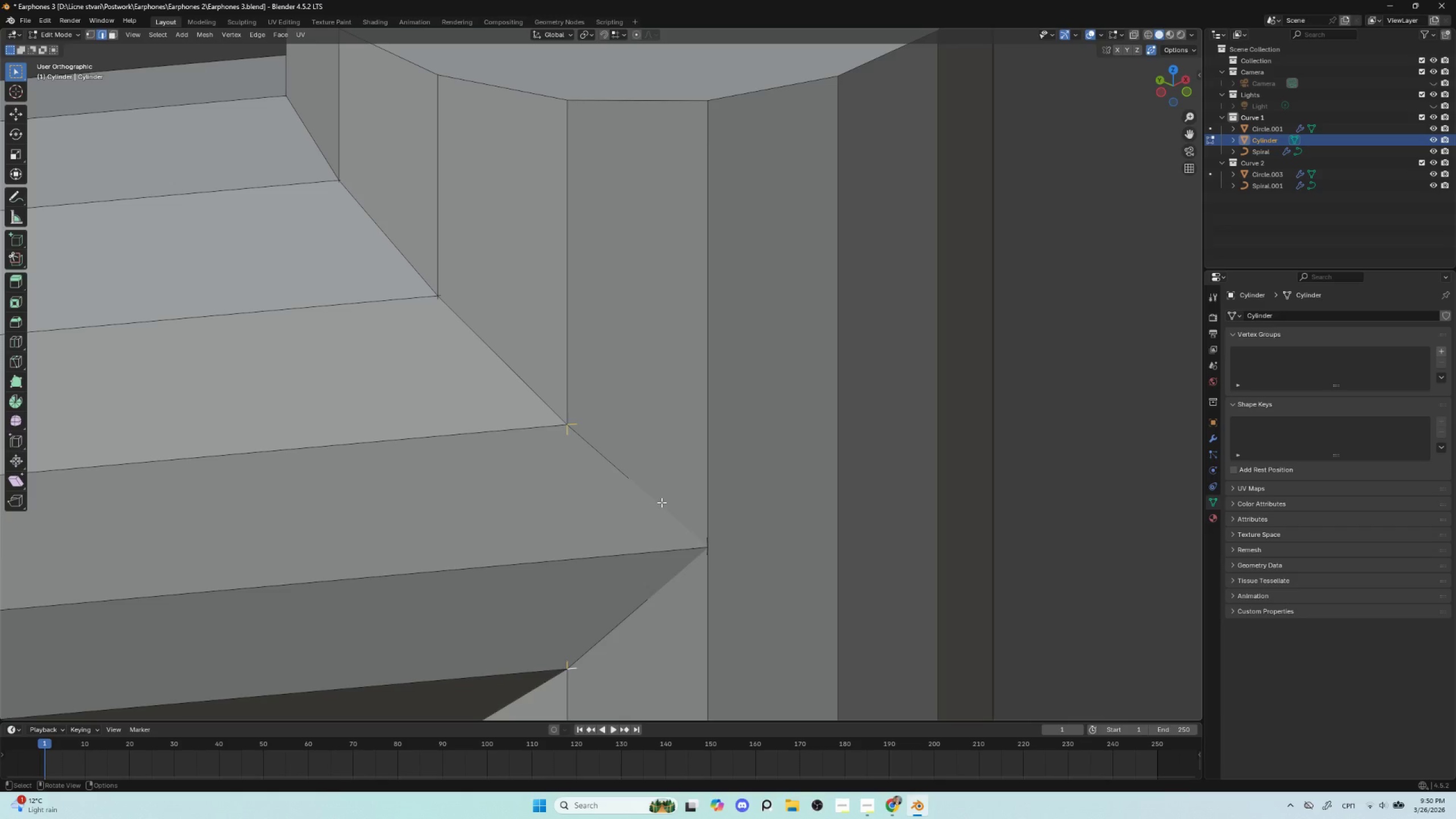 
key(Delete)
 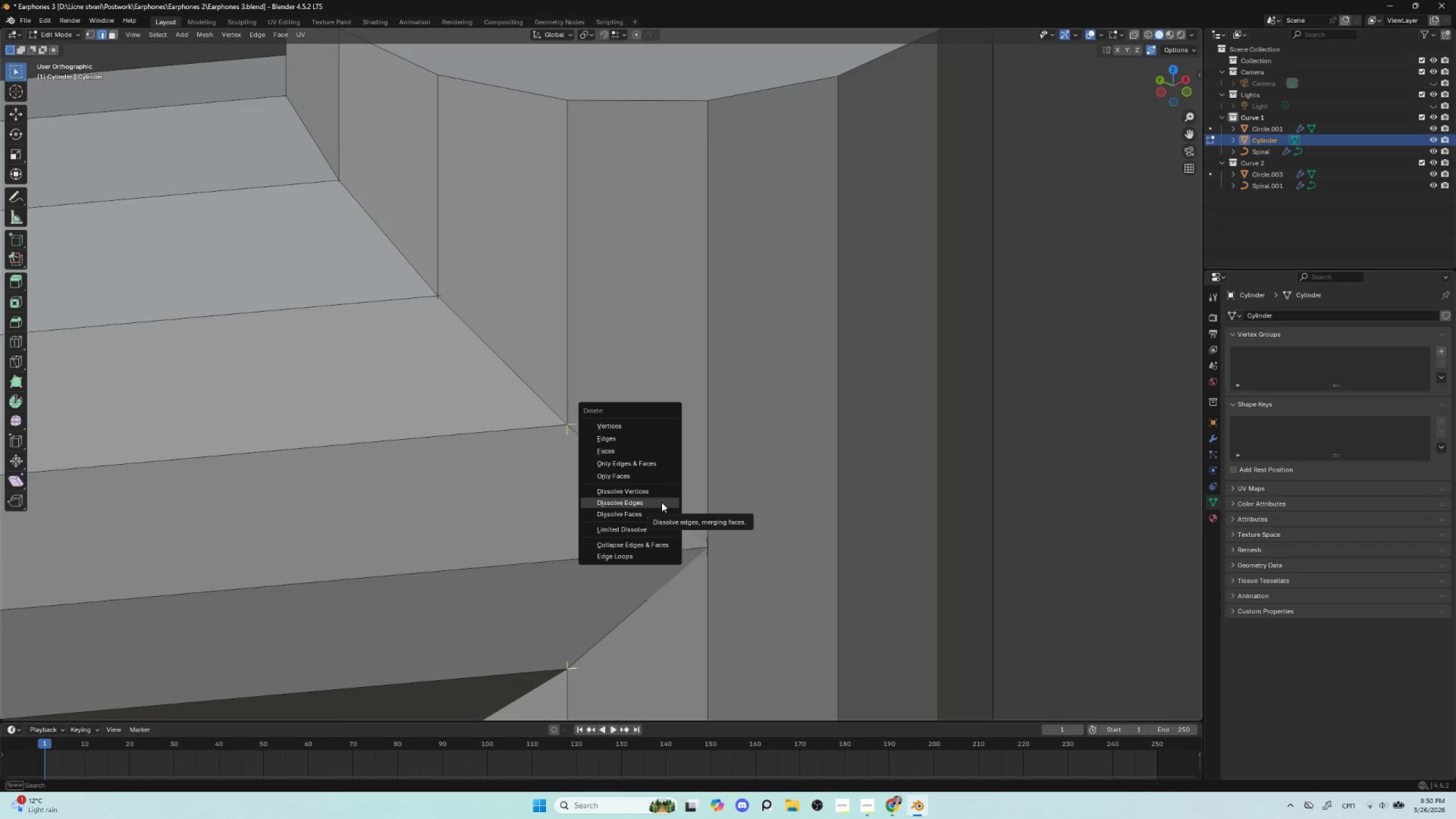 
left_click([661, 502])
 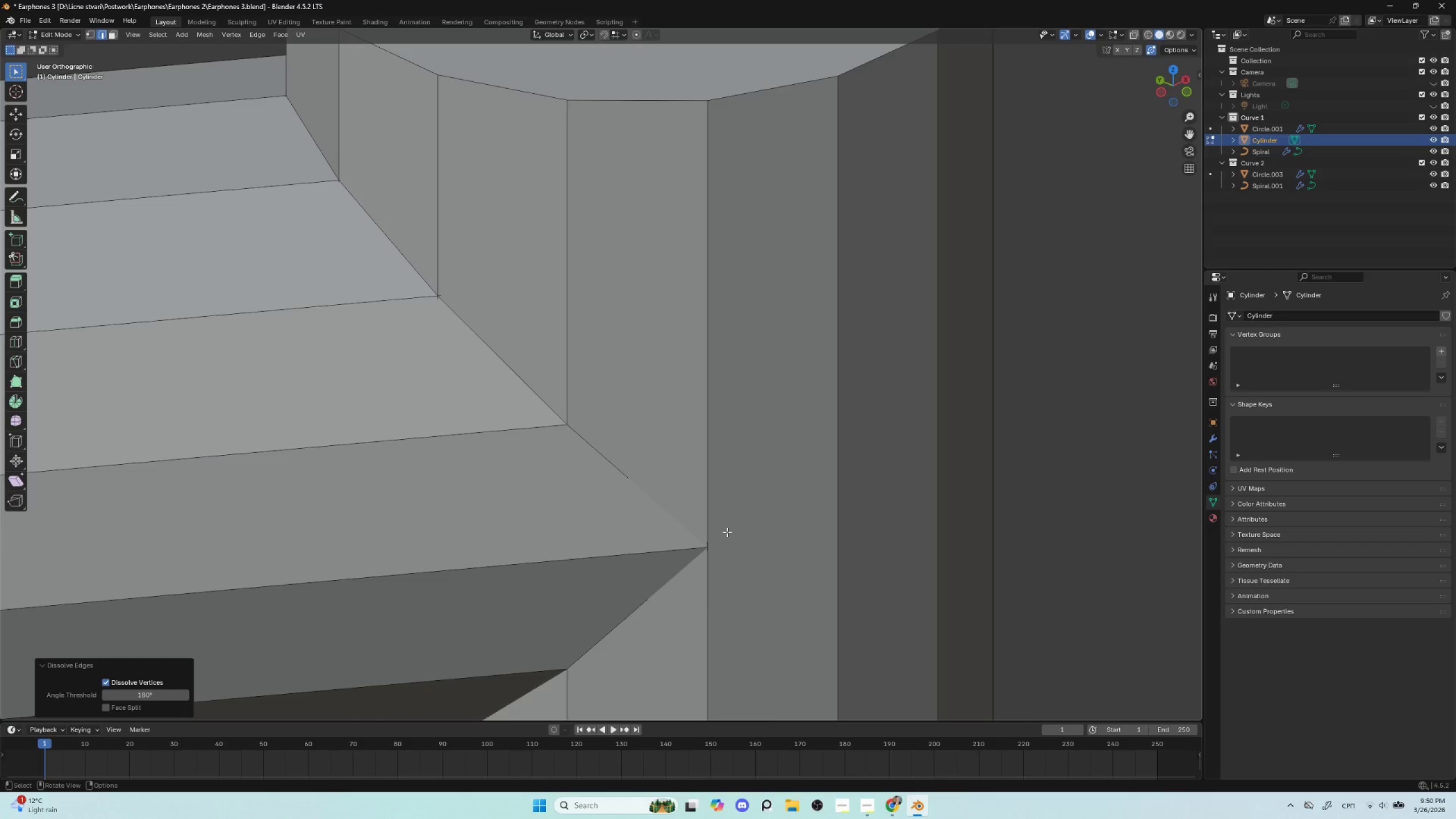 
scroll: coordinate [727, 532], scroll_direction: down, amount: 3.0
 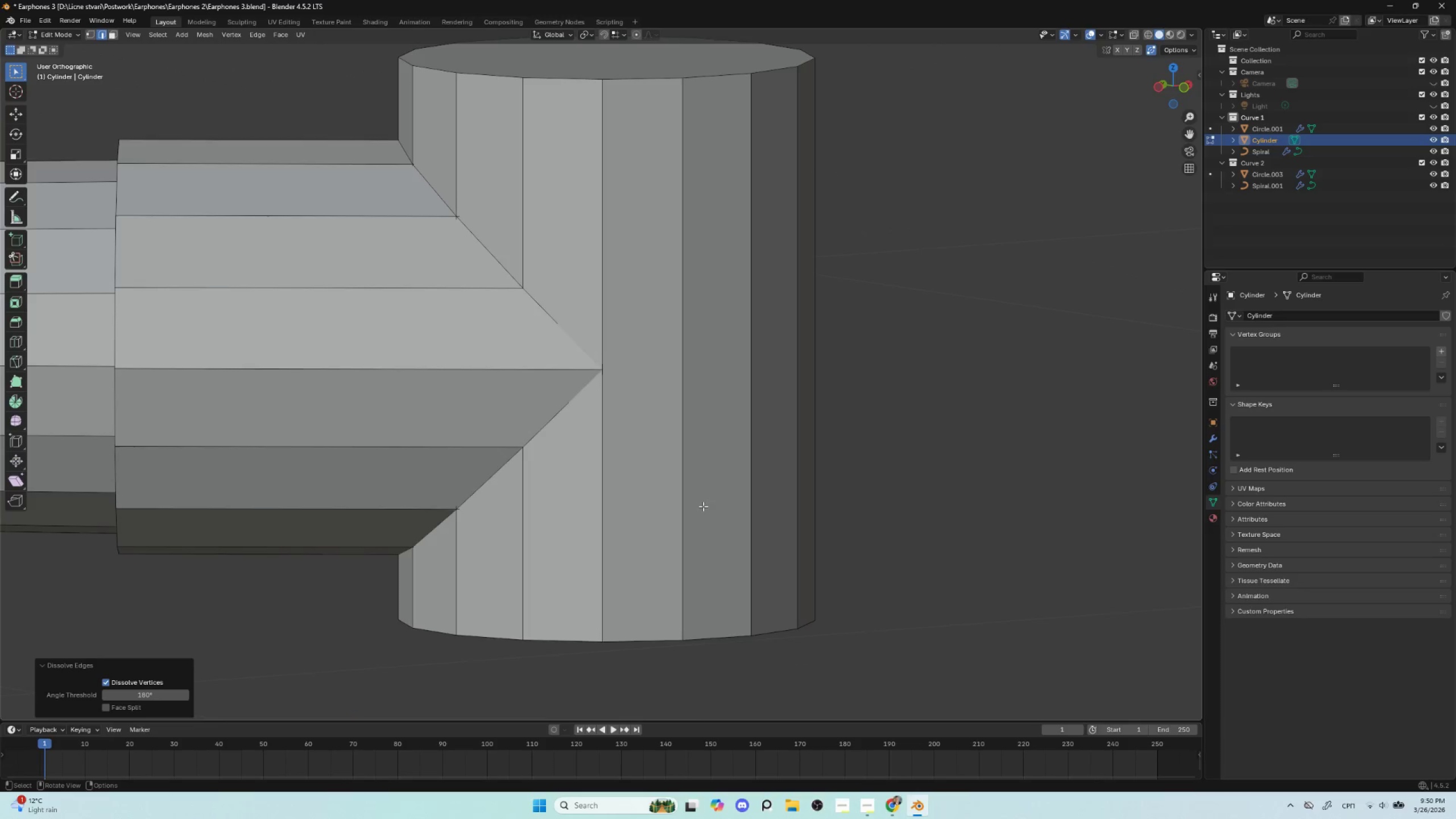 
hold_key(key=ShiftLeft, duration=0.55)
 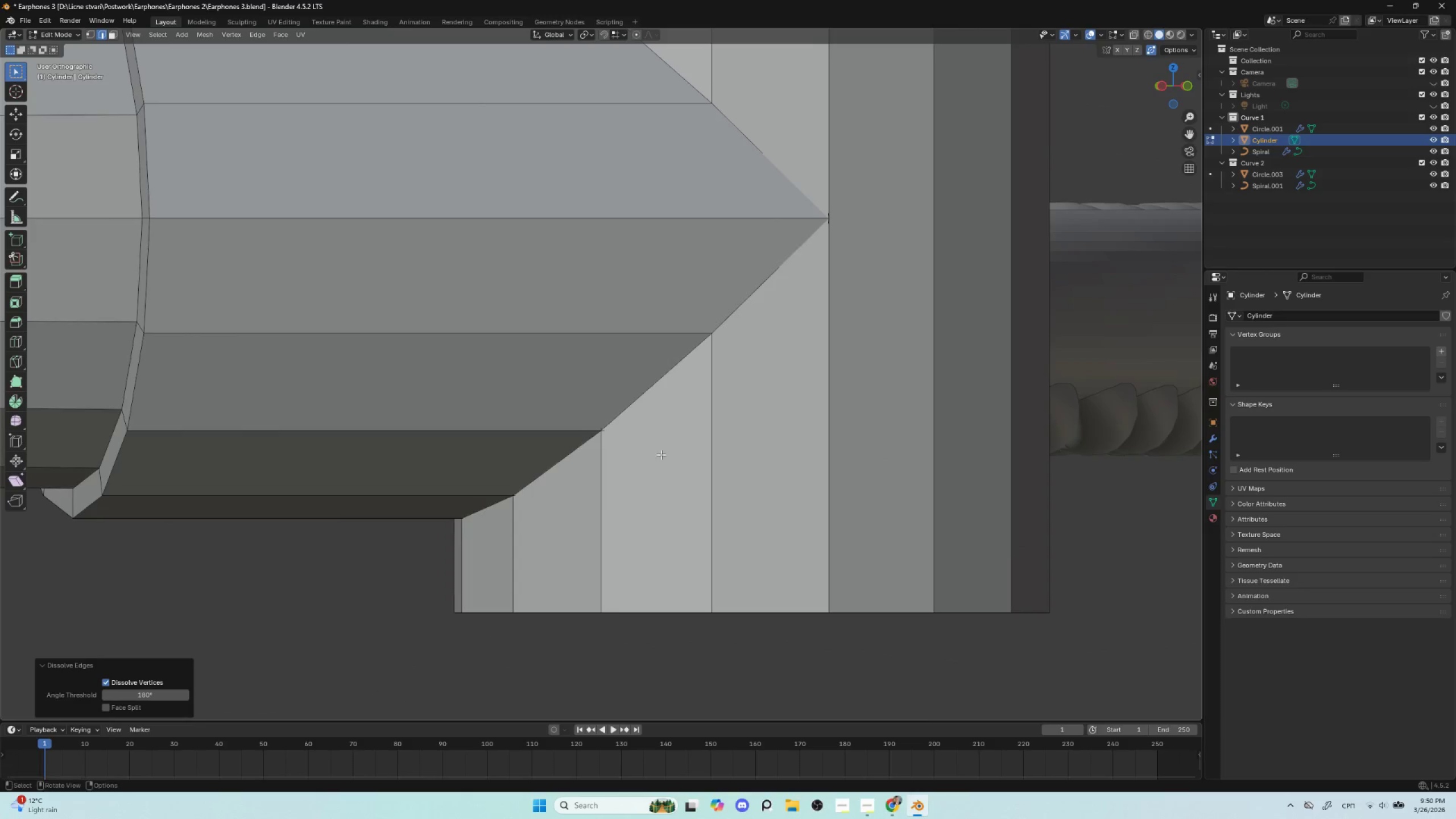 
scroll: coordinate [629, 478], scroll_direction: up, amount: 4.0
 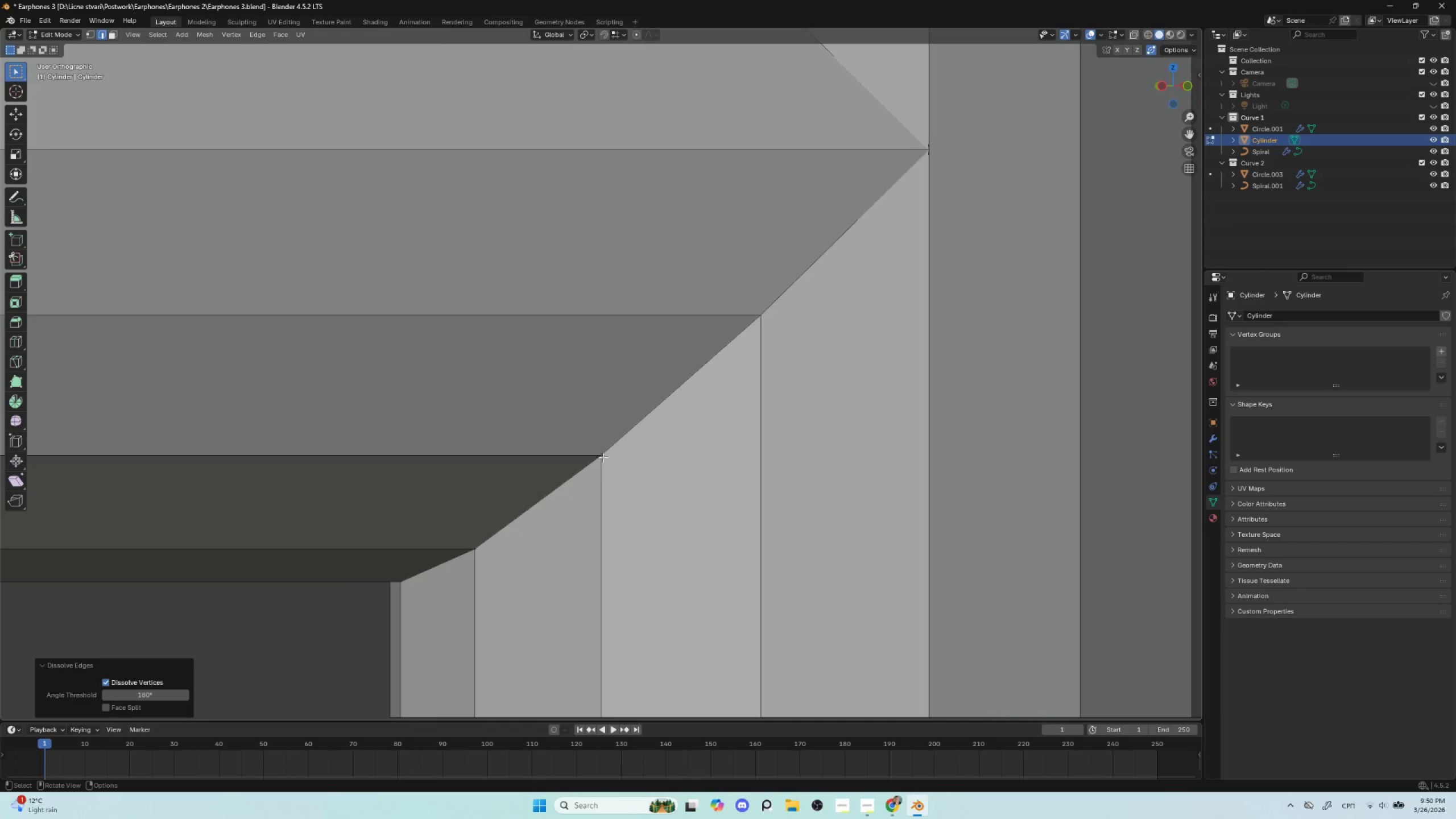 
left_click([603, 456])
 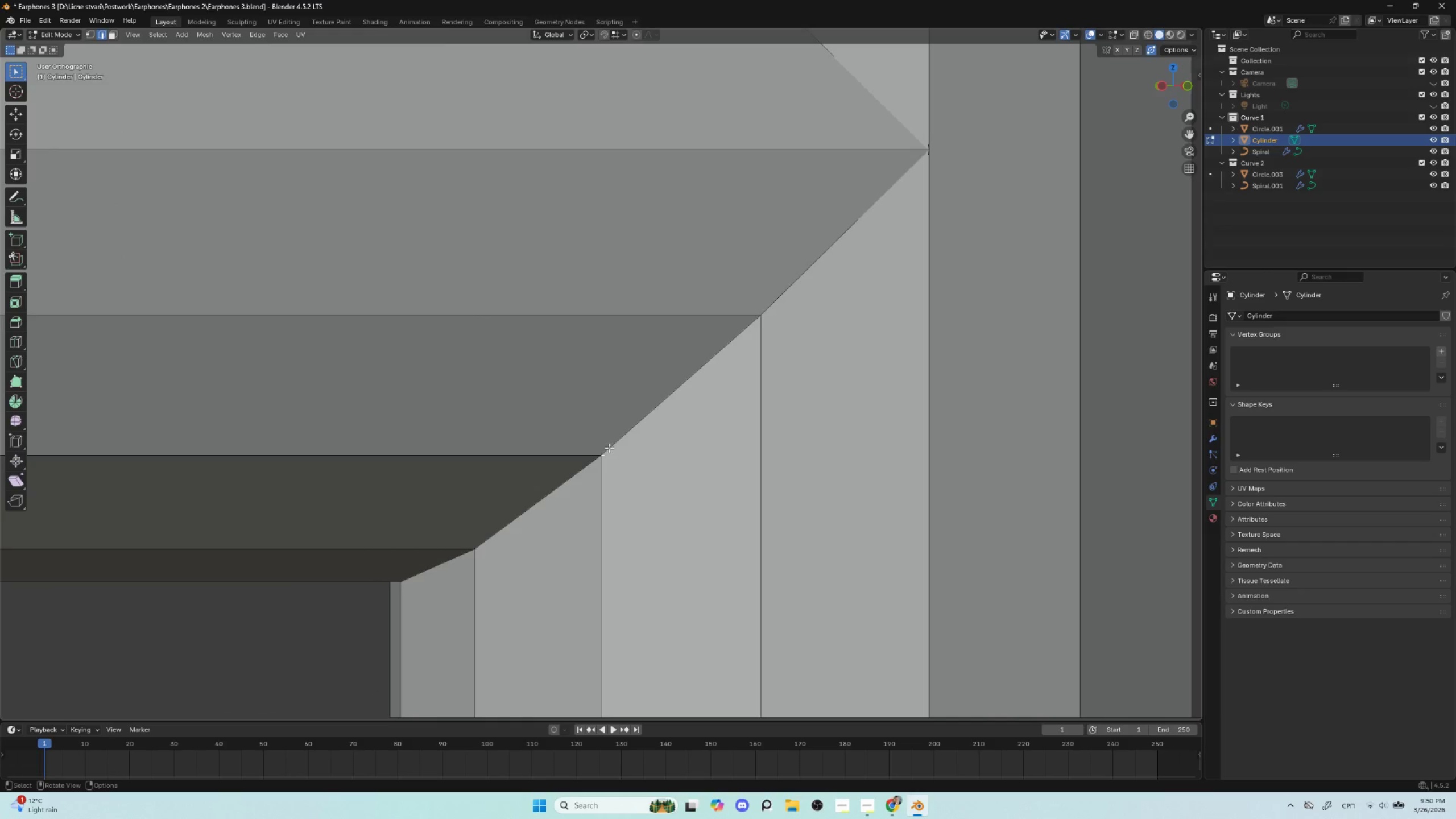 
hold_key(key=ShiftLeft, duration=1.52)
left_click([601, 451])
 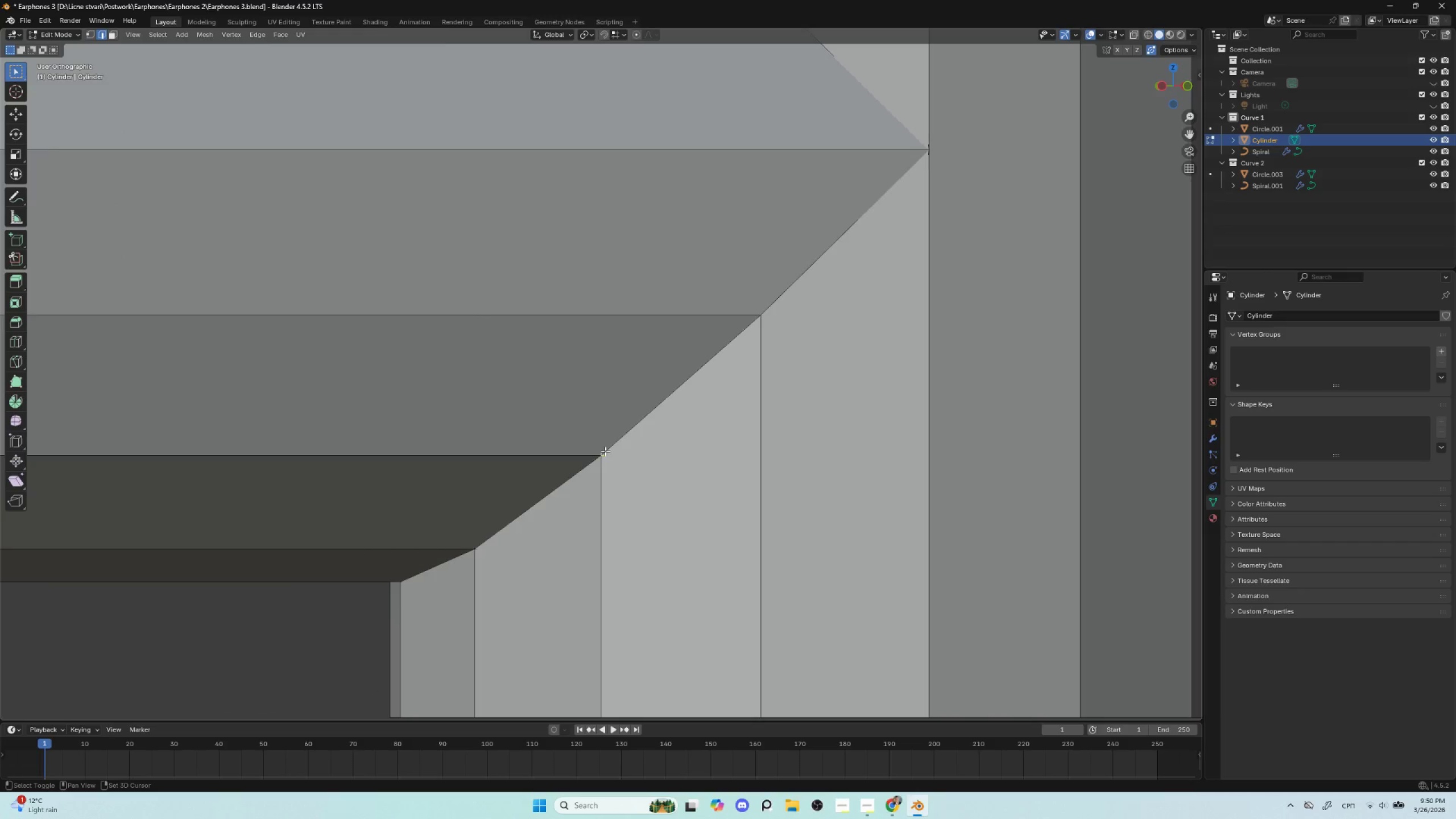 
key(Shift+ShiftLeft)
 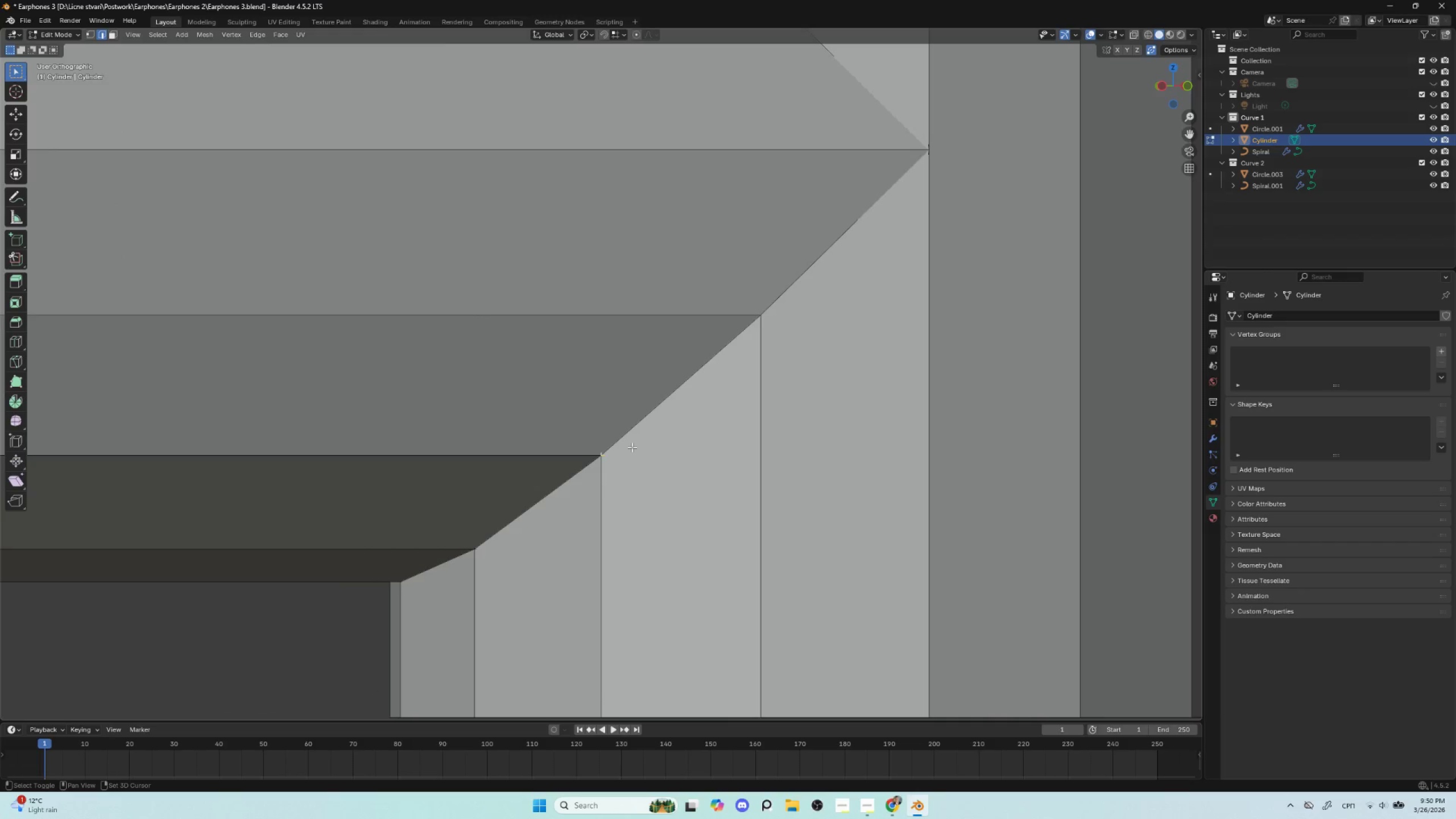 
key(Shift+ShiftLeft)
 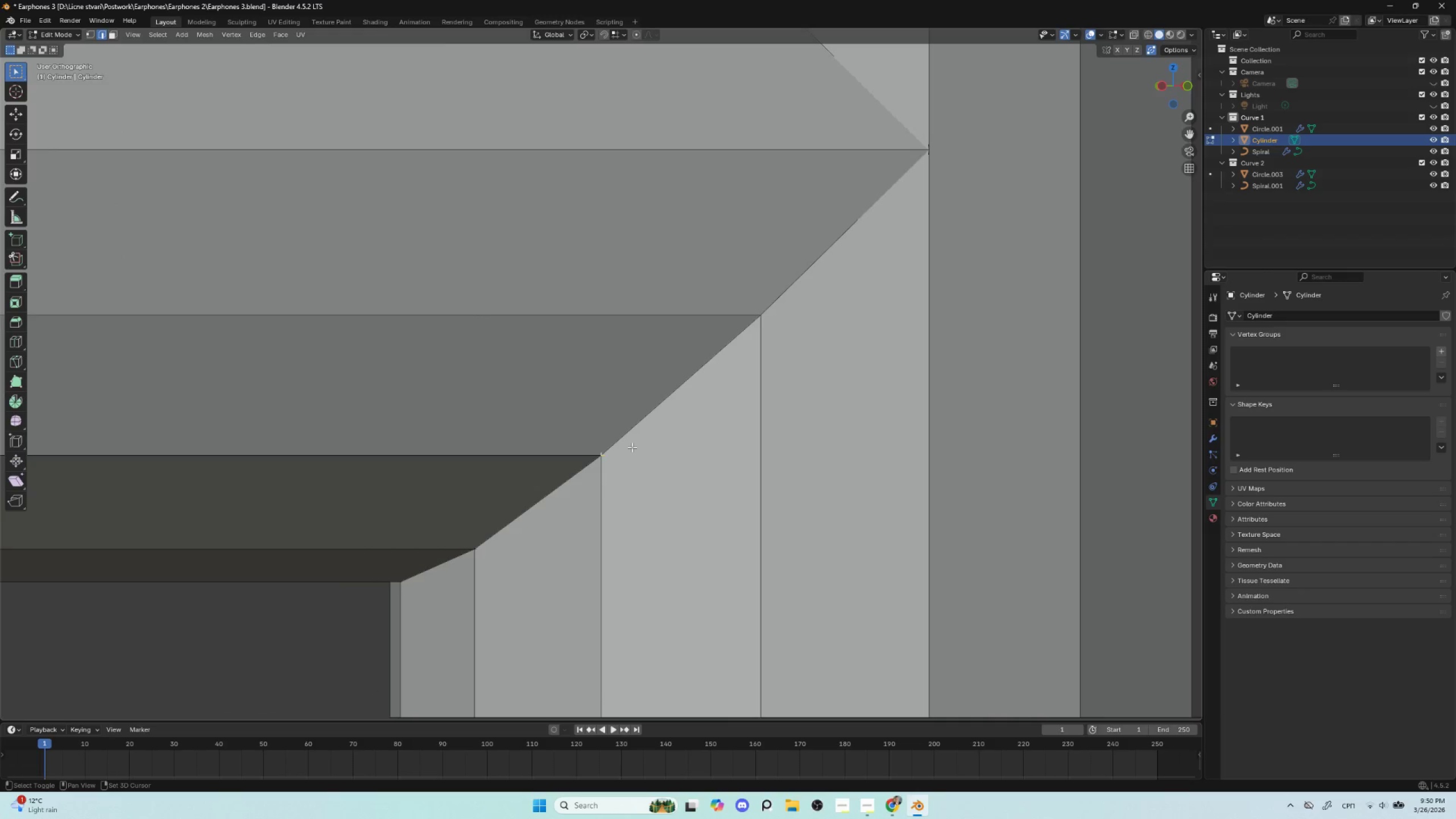 
key(Shift+ShiftLeft)
 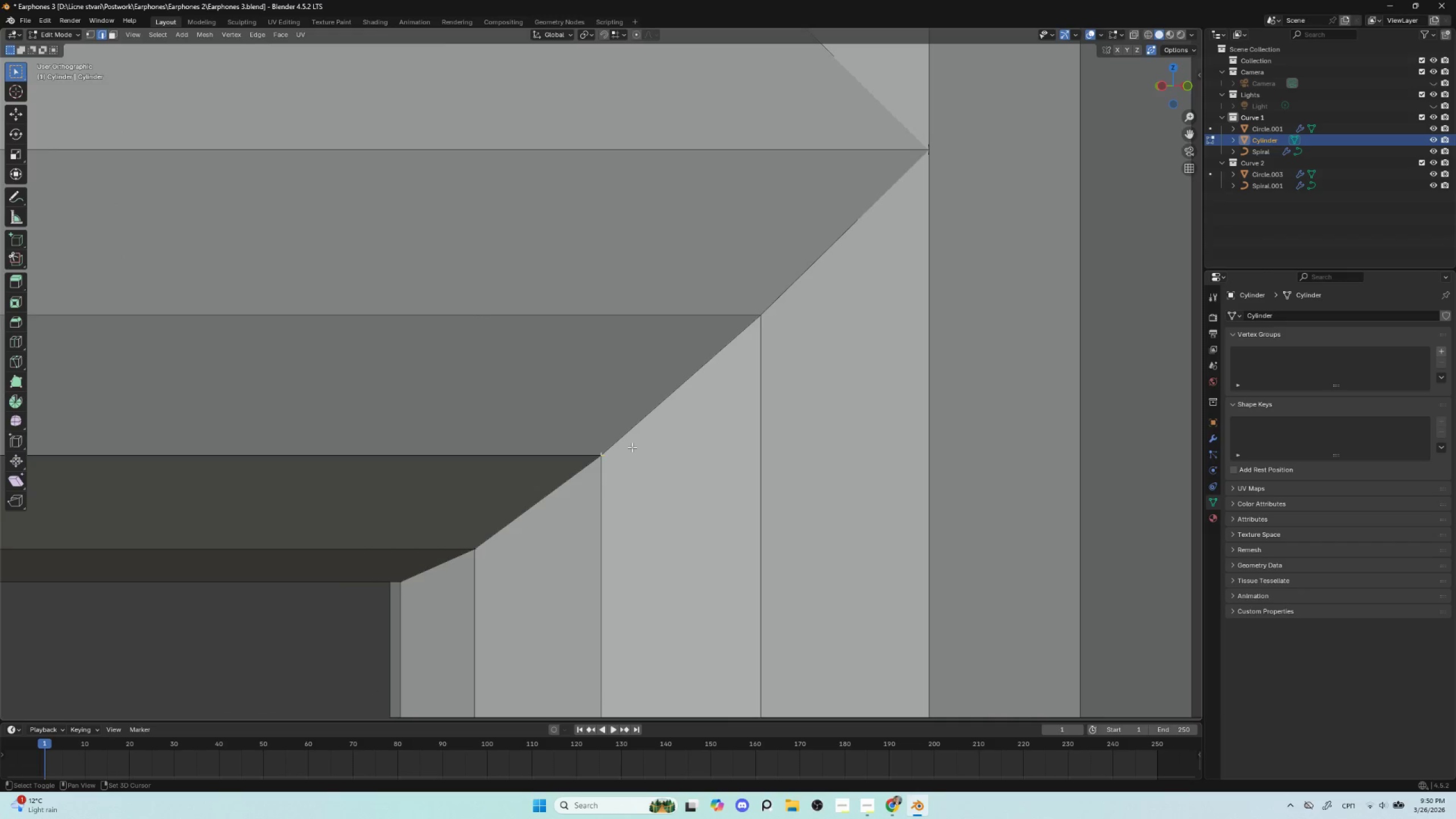 
key(Shift+ShiftLeft)
 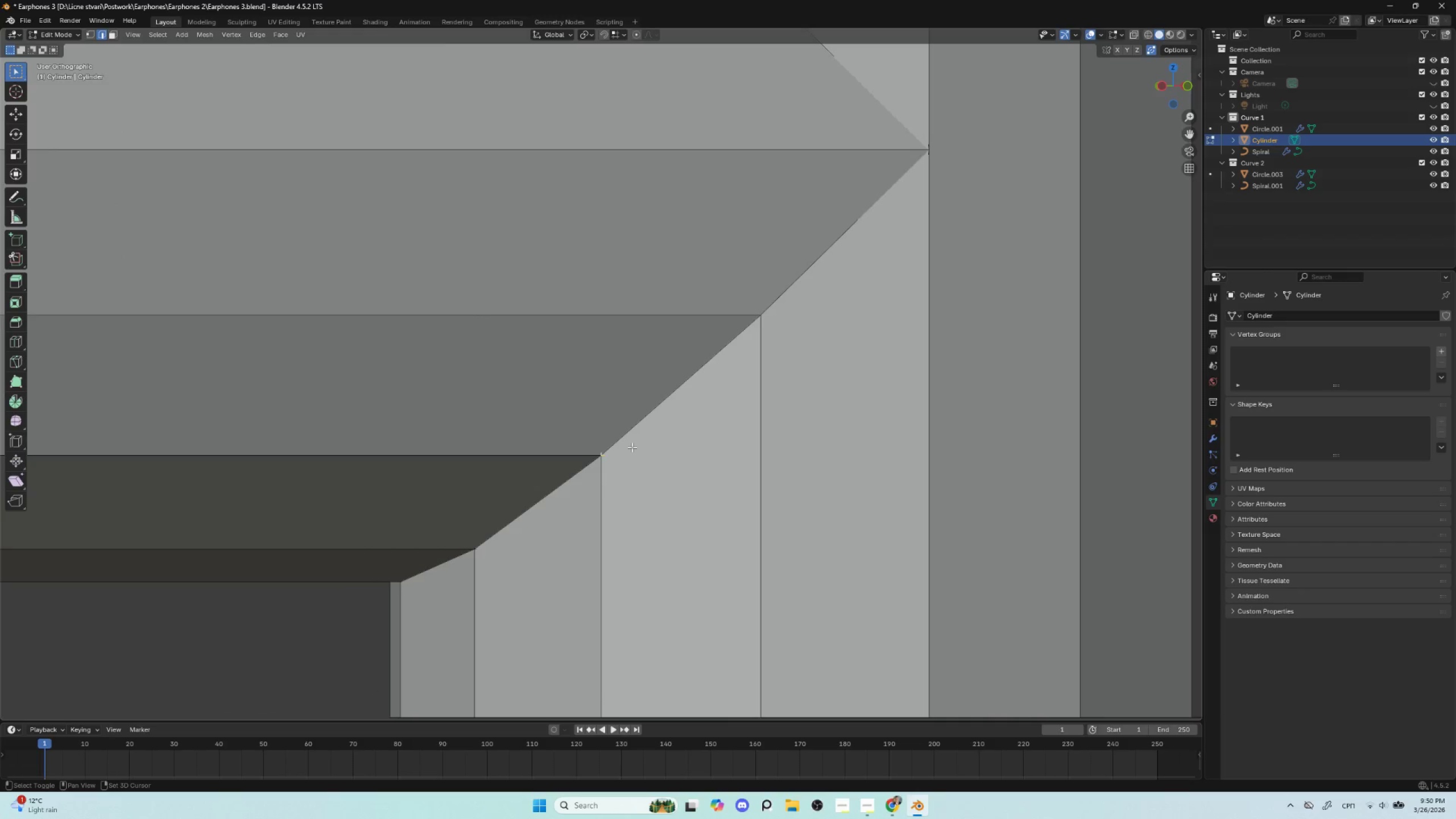 
key(Shift+ShiftLeft)
 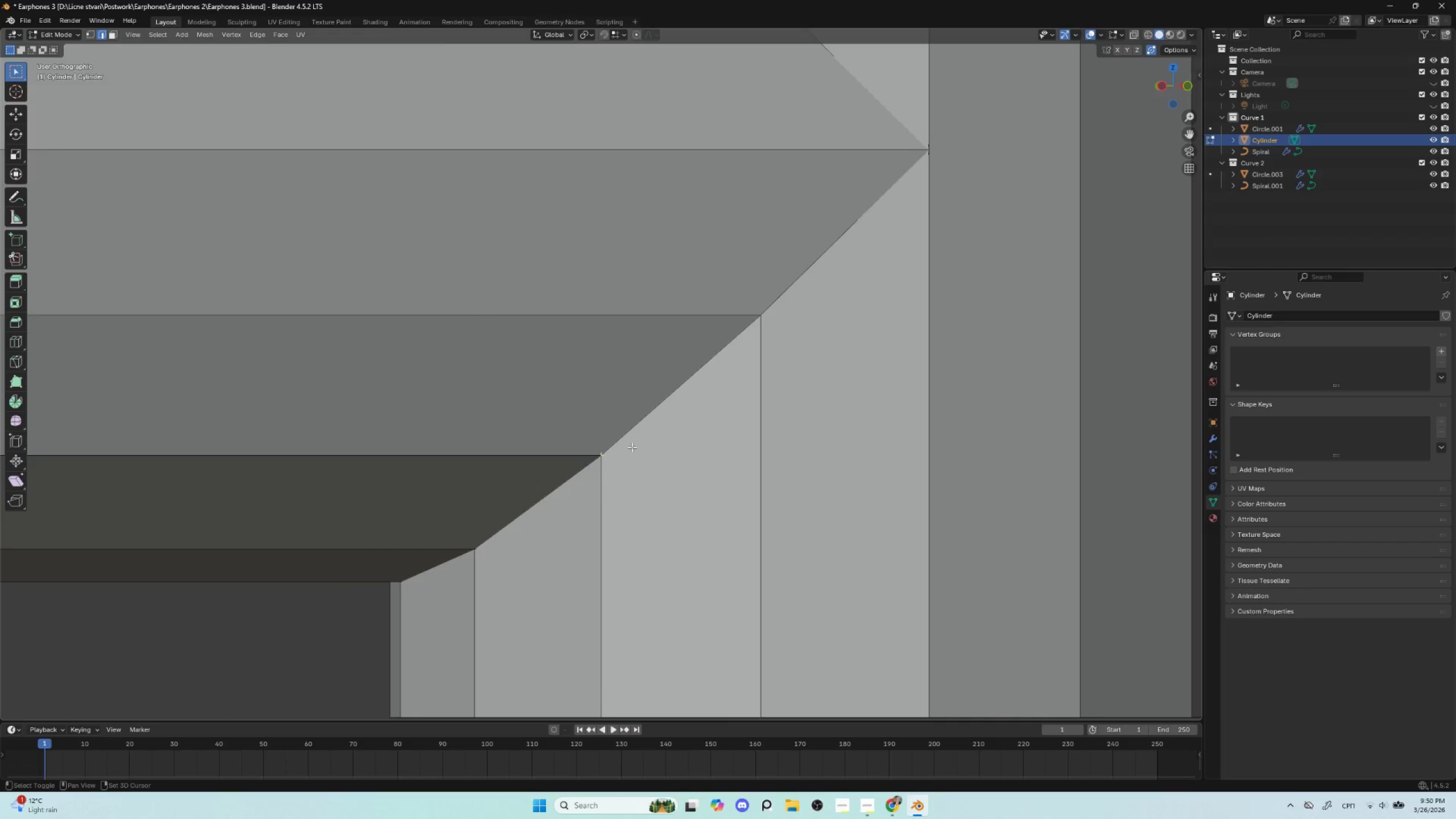 
key(Shift+ShiftLeft)
 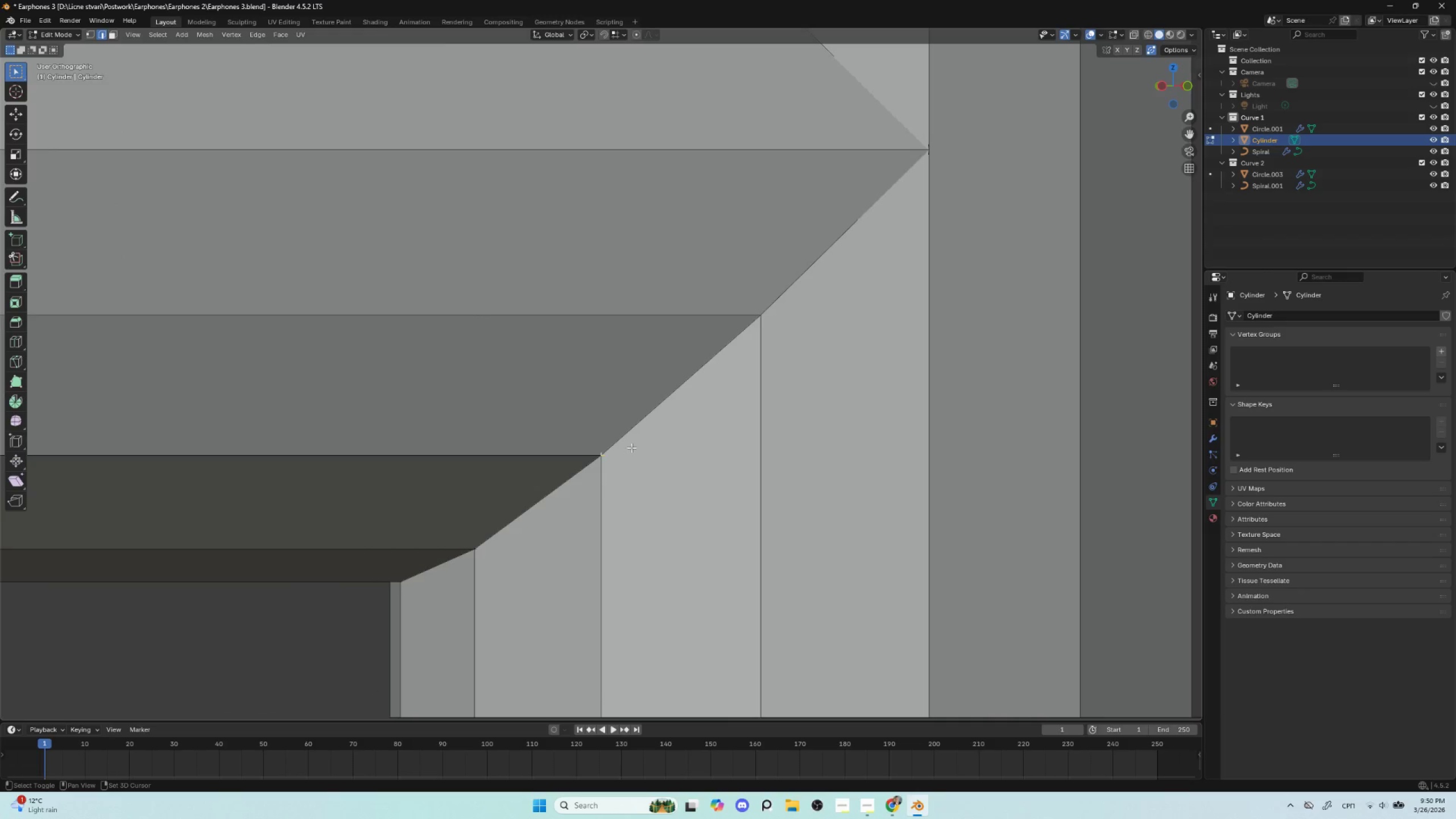 
key(Shift+ShiftLeft)
 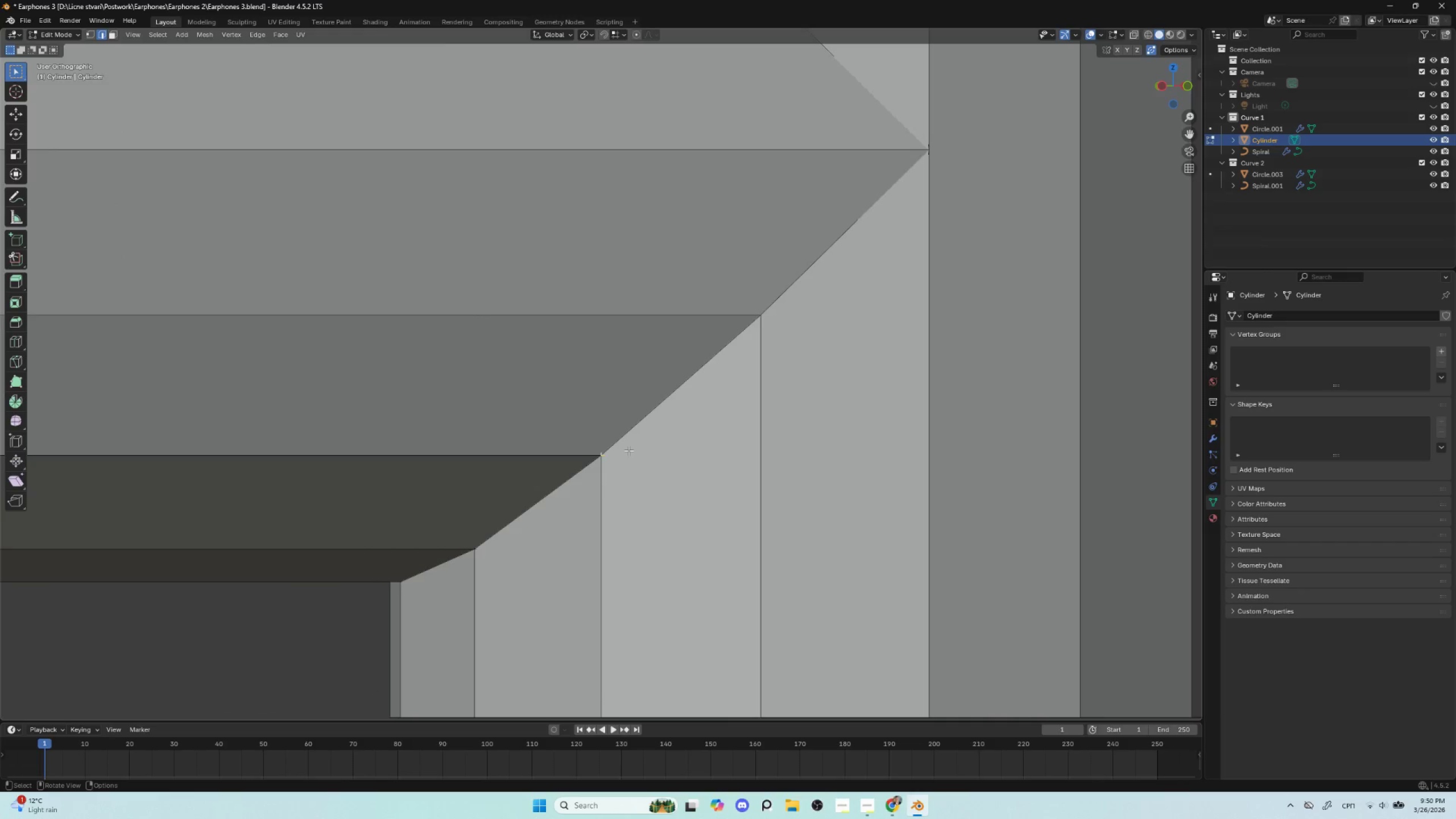 
key(Delete)
 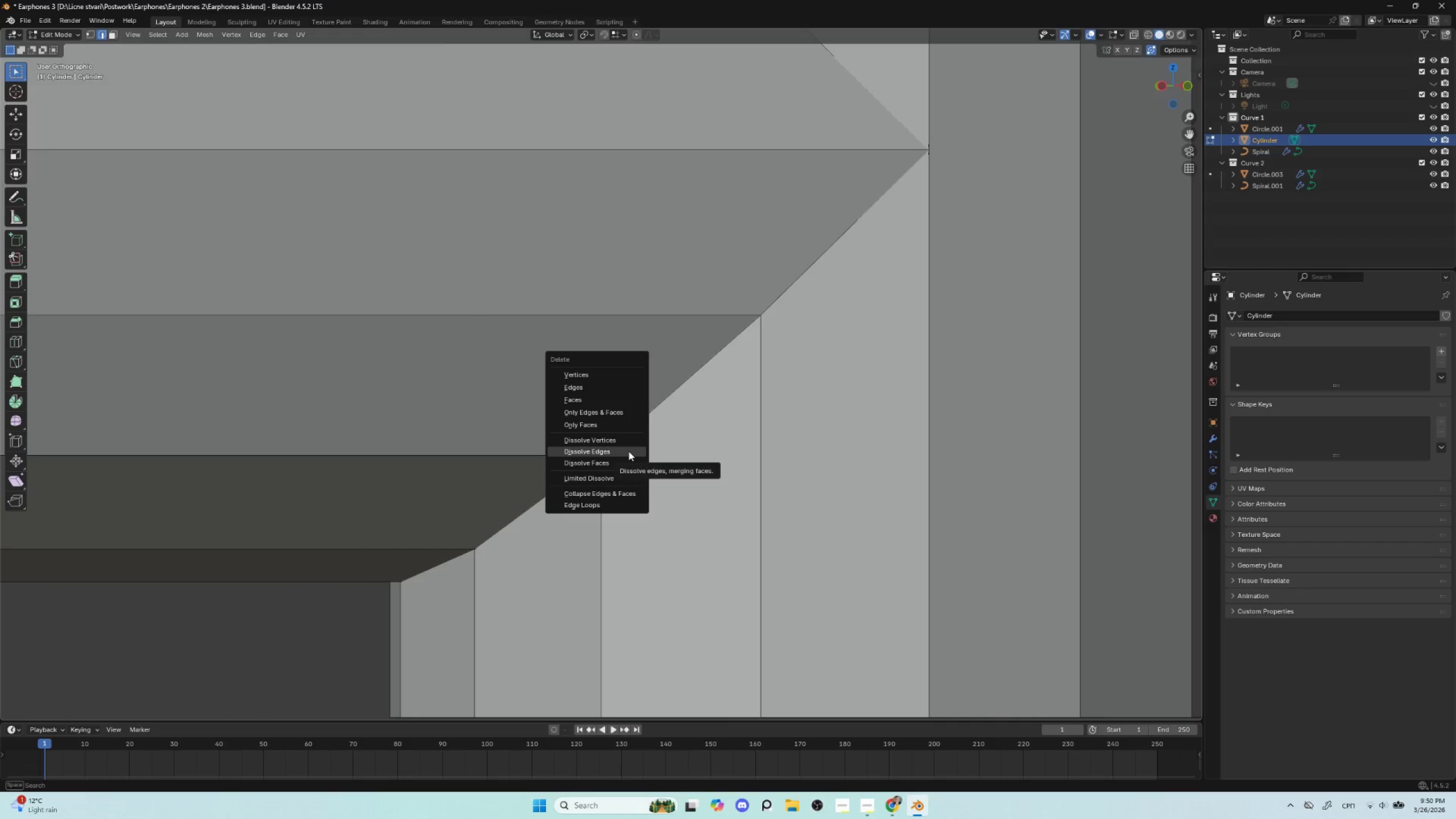 
left_click([628, 451])
 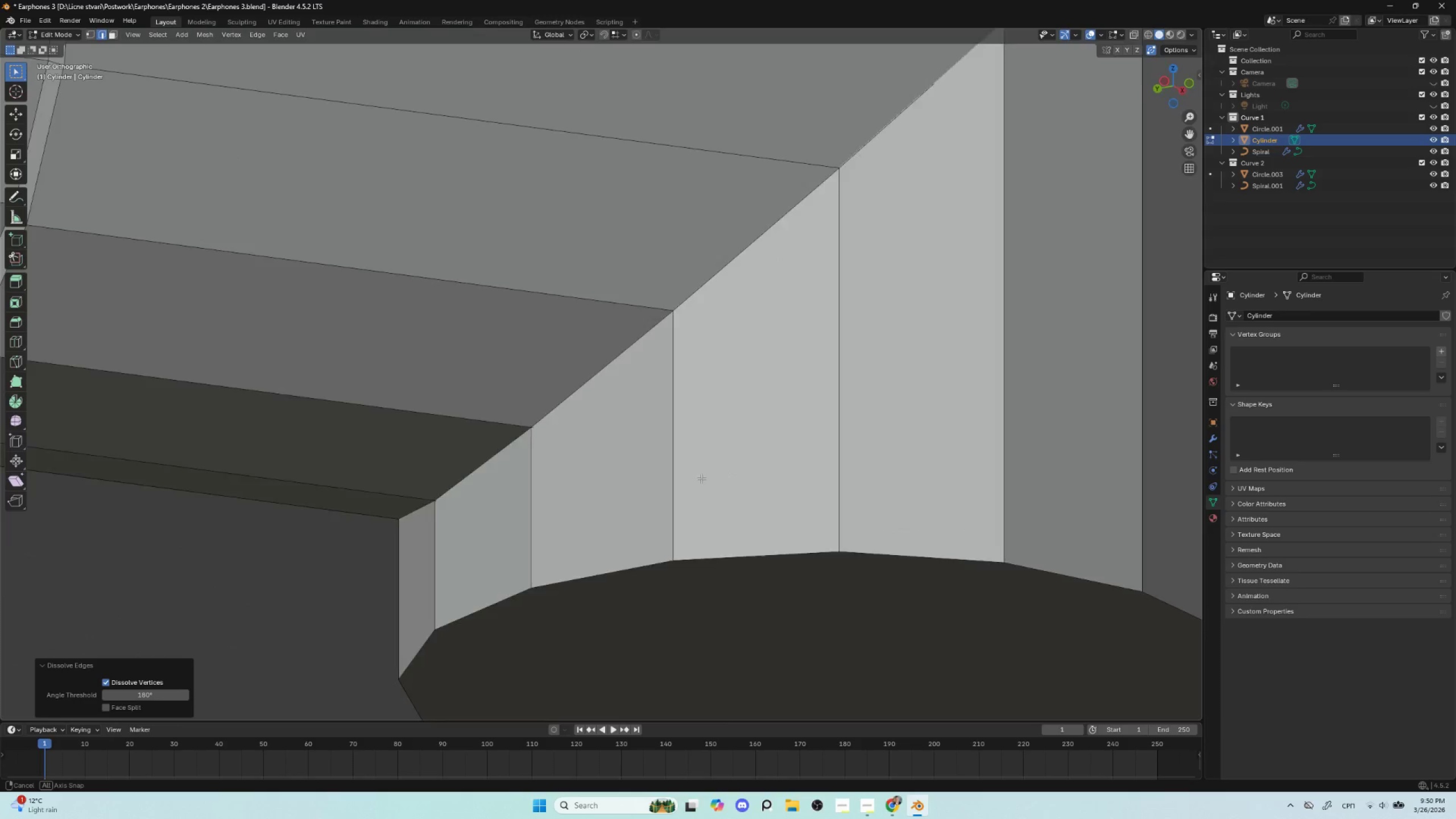 
scroll: coordinate [638, 525], scroll_direction: up, amount: 15.0
 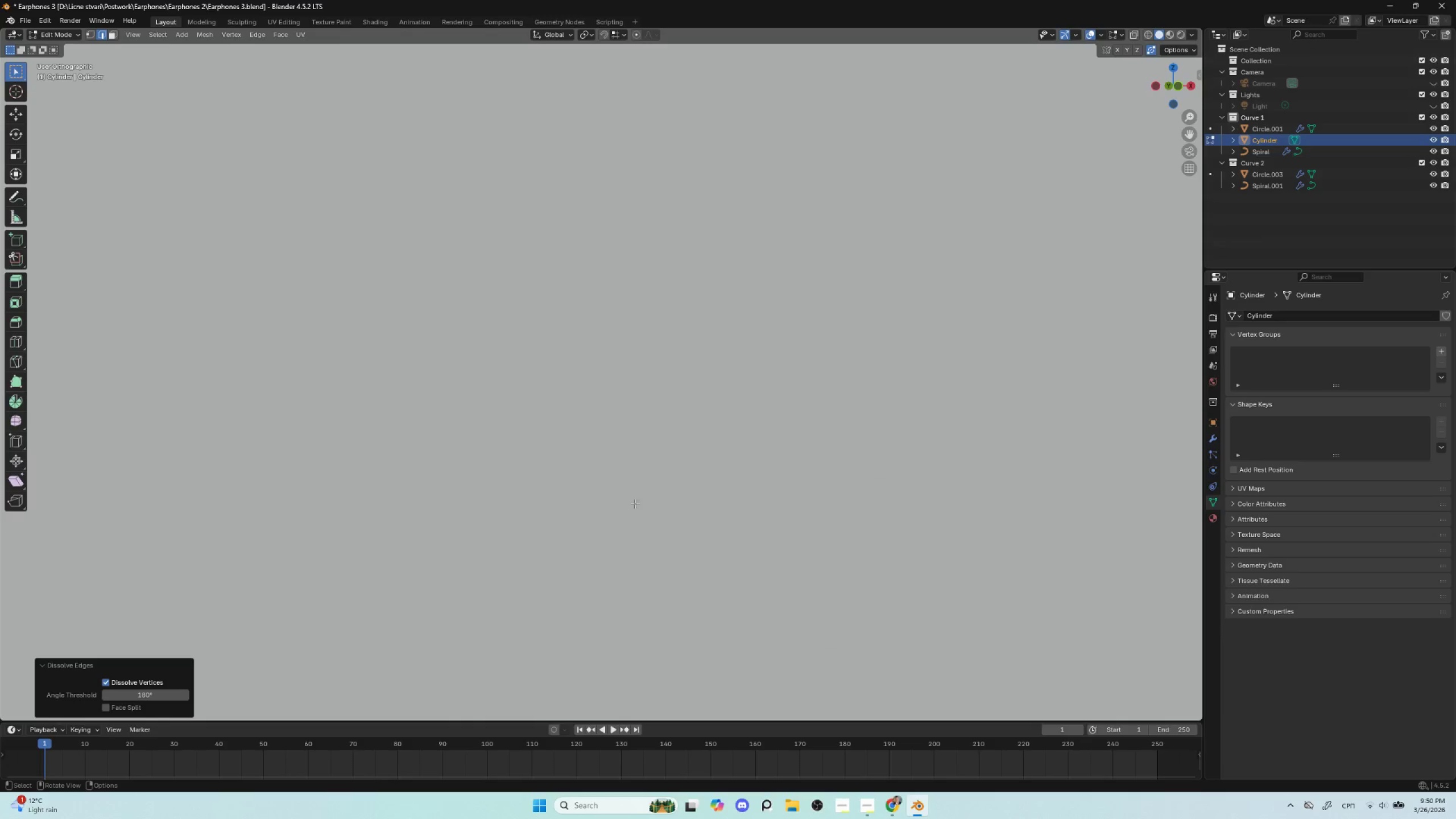 
key(Tab)
 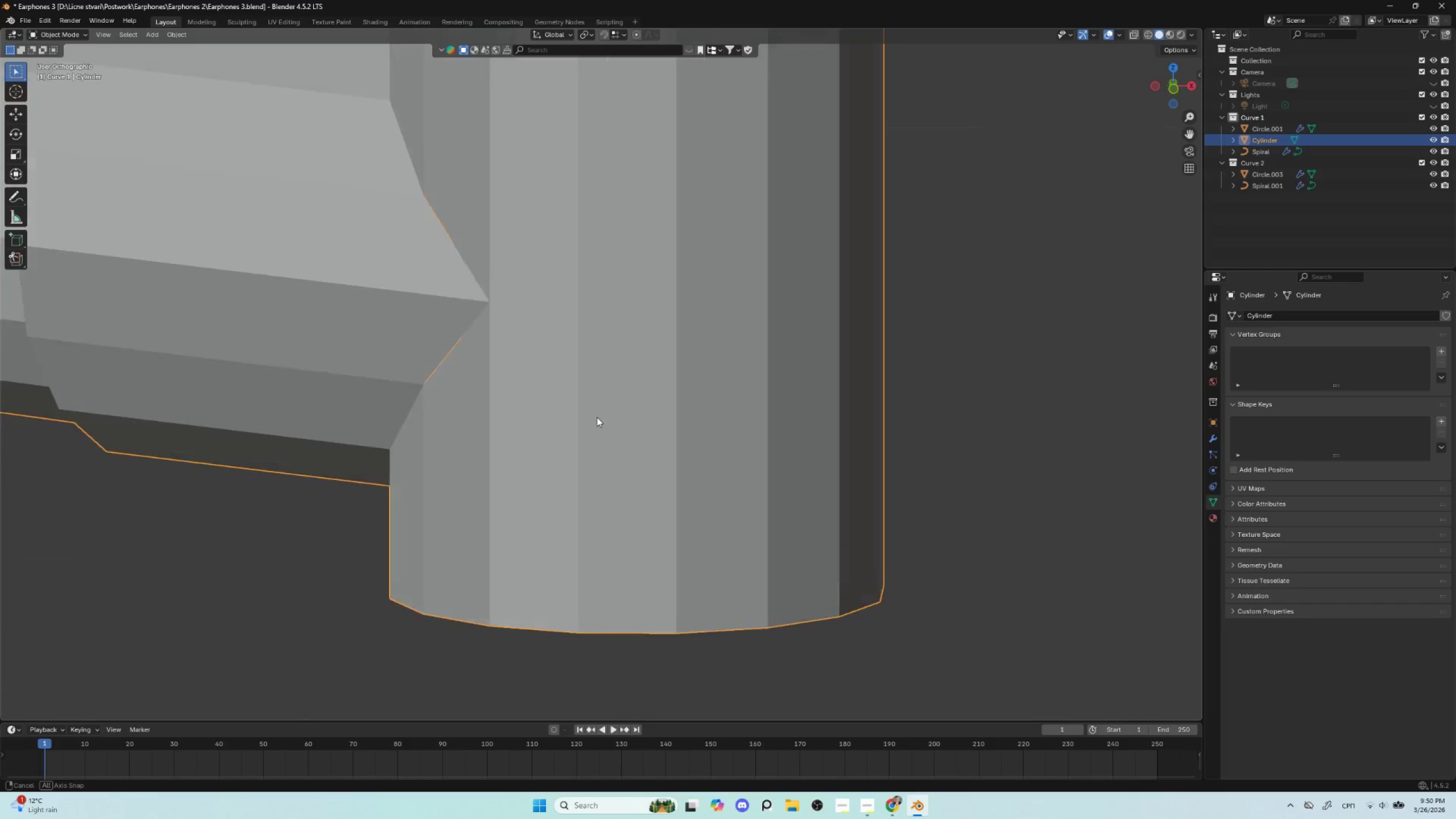 
scroll: coordinate [622, 482], scroll_direction: down, amount: 18.0
 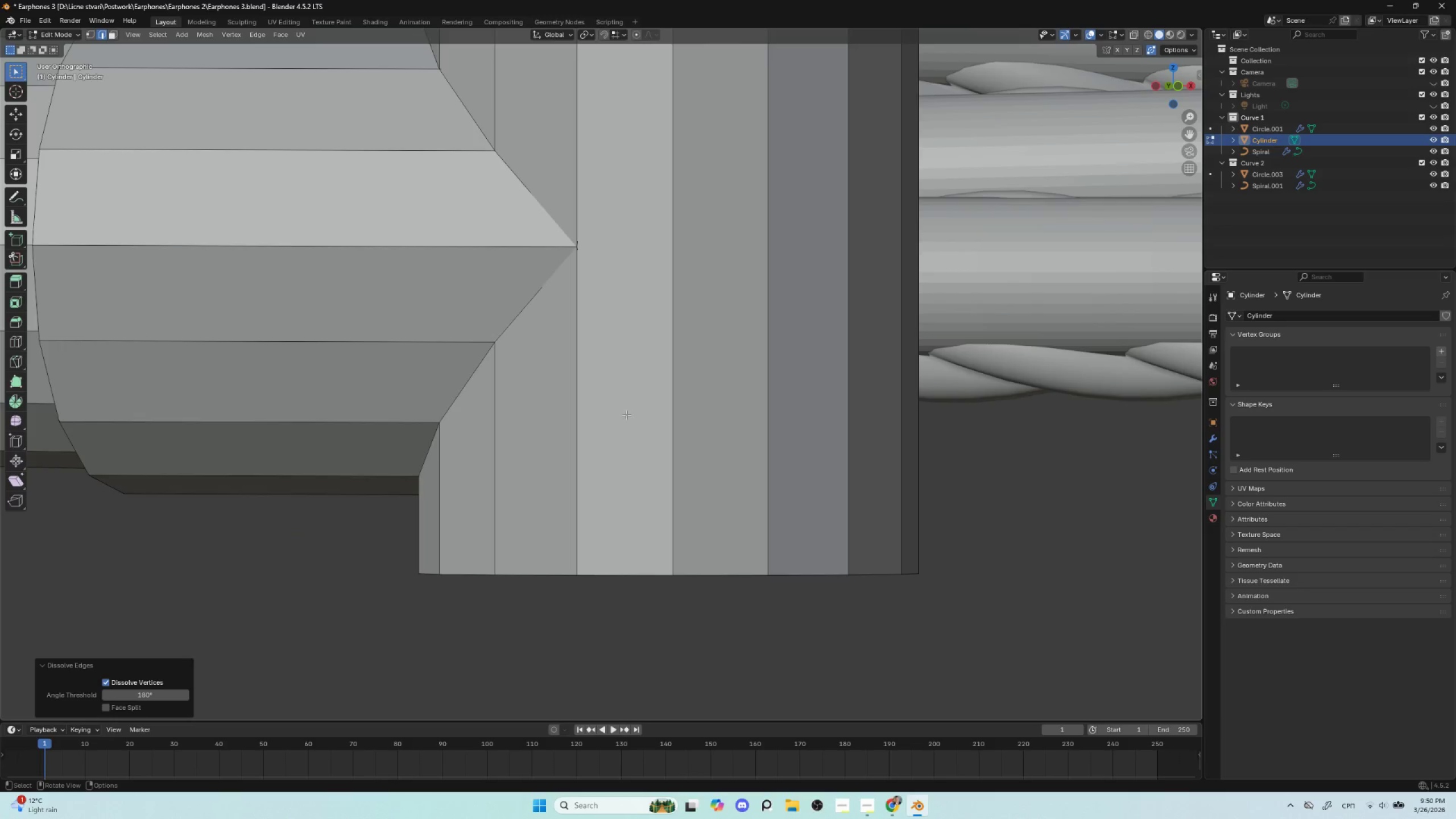 
key(Tab)
 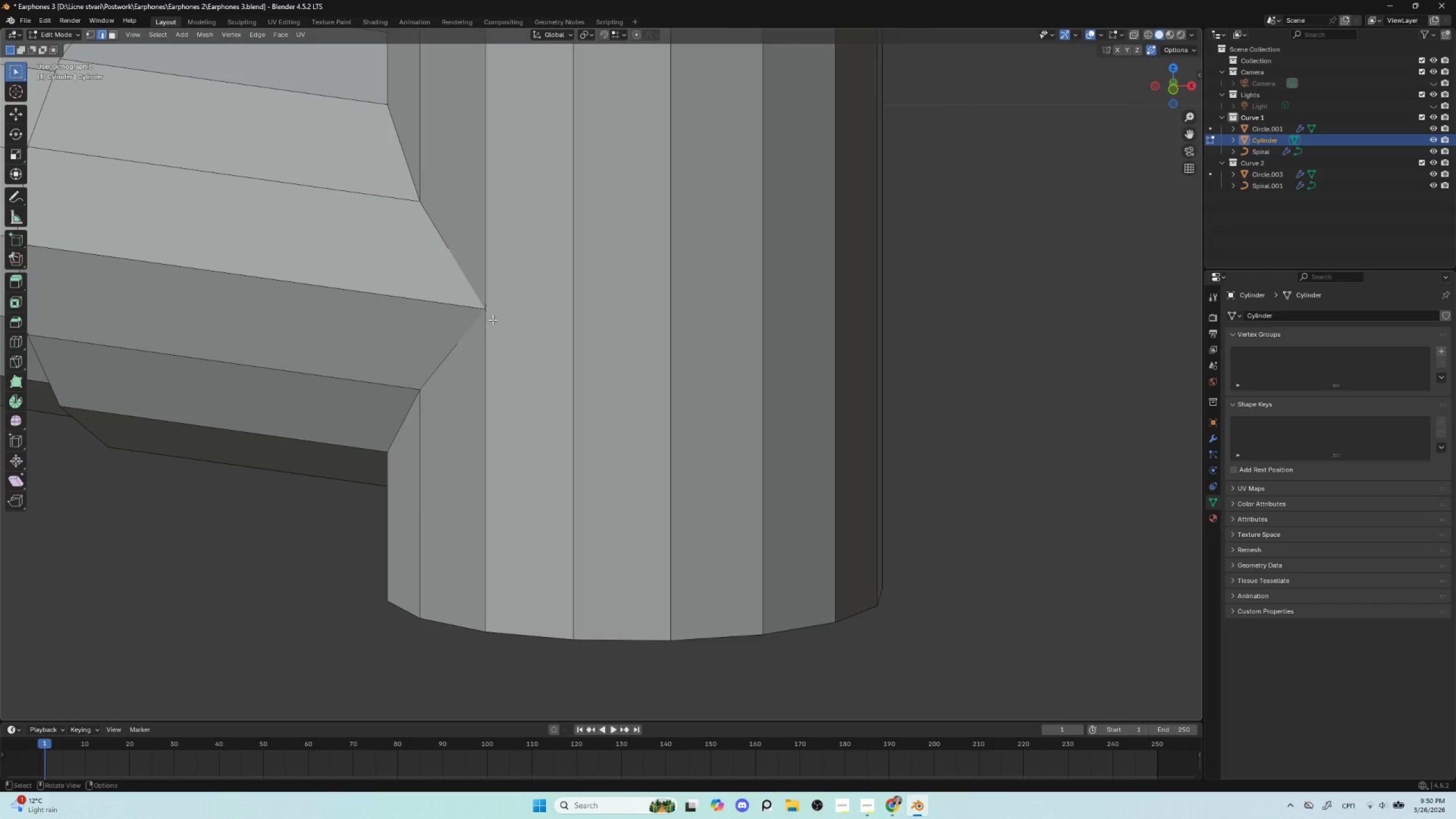 
left_click([488, 305])
 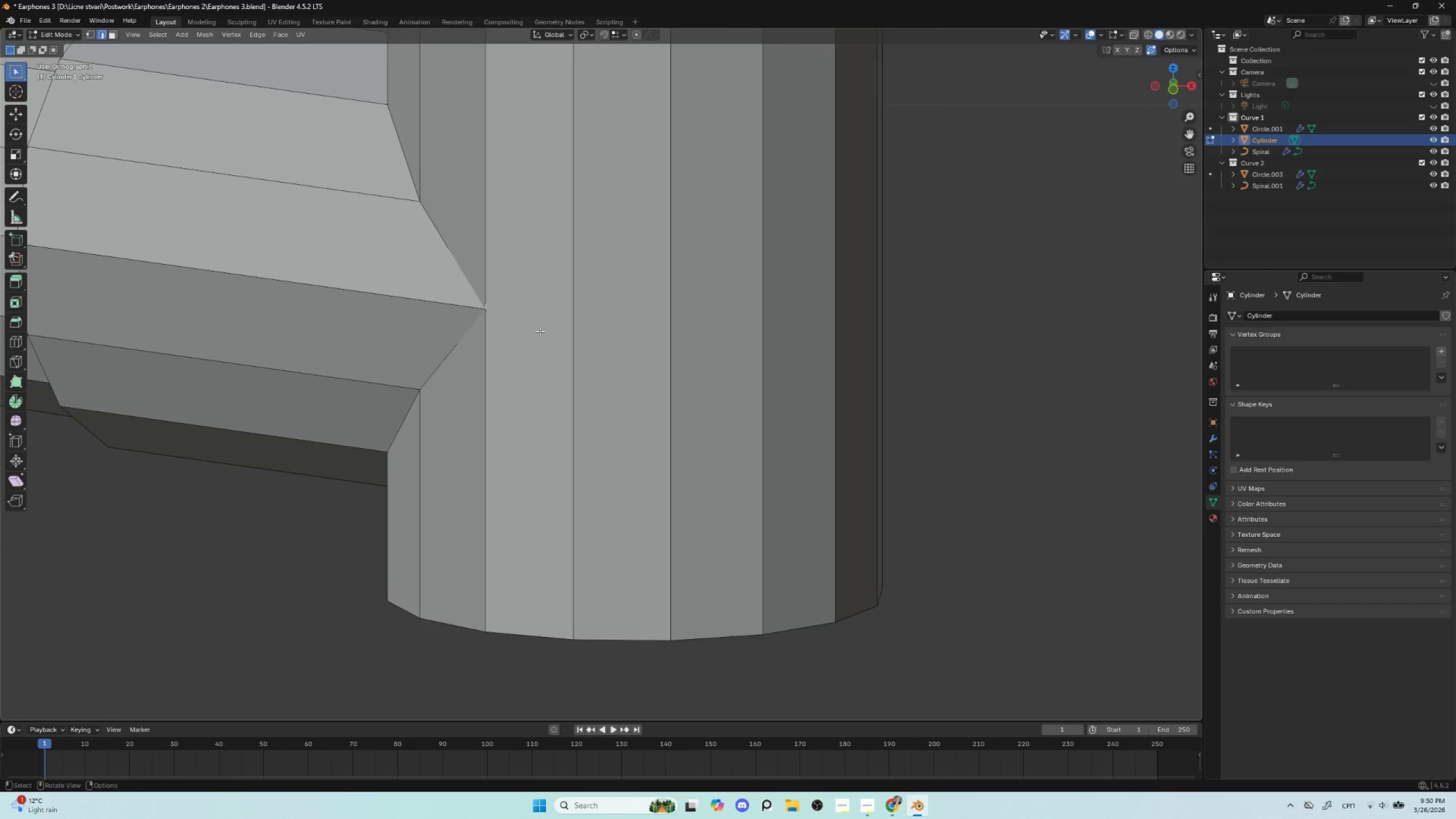 
key(NumpadDecimal)
 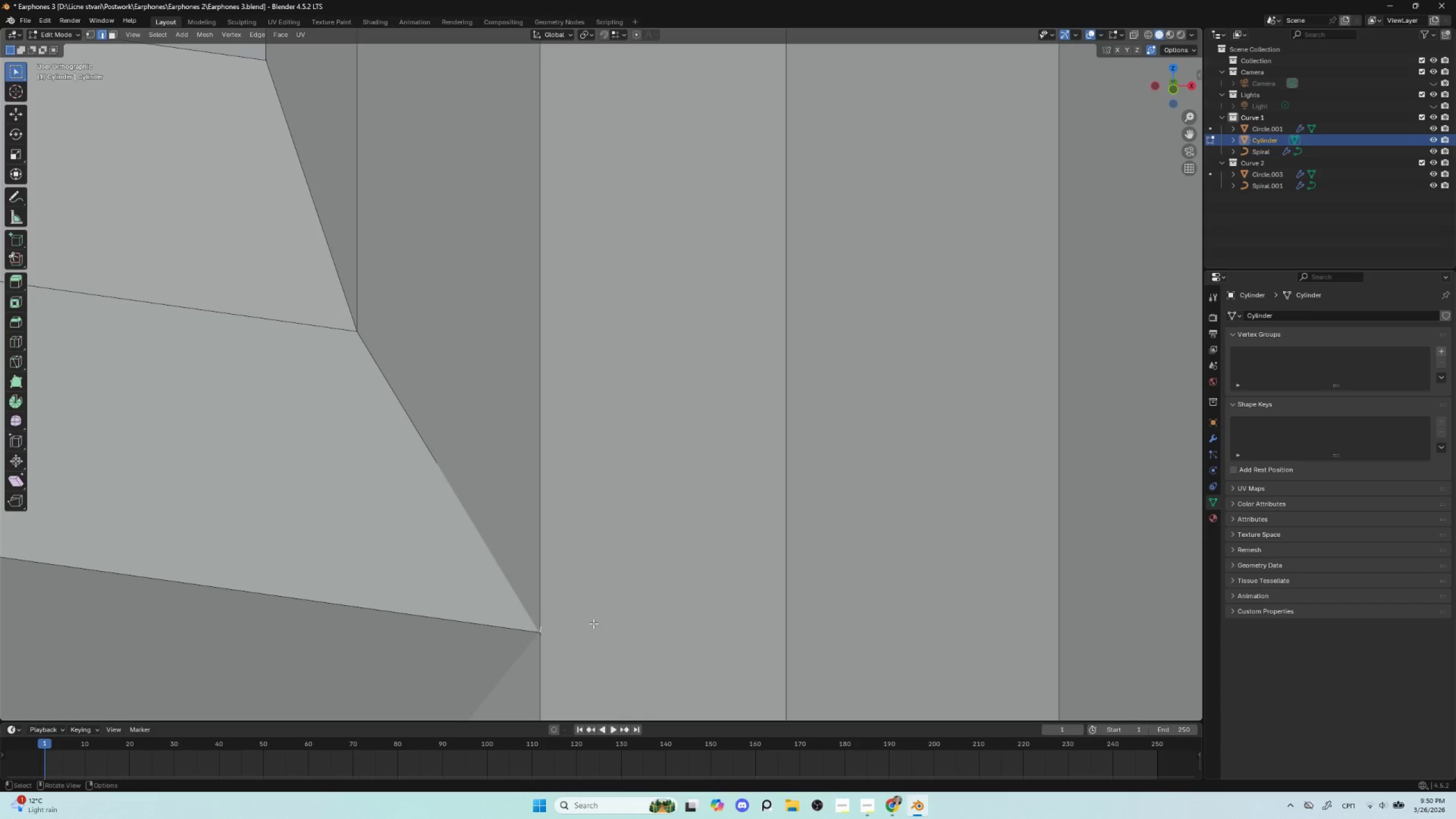 
key(Delete)
 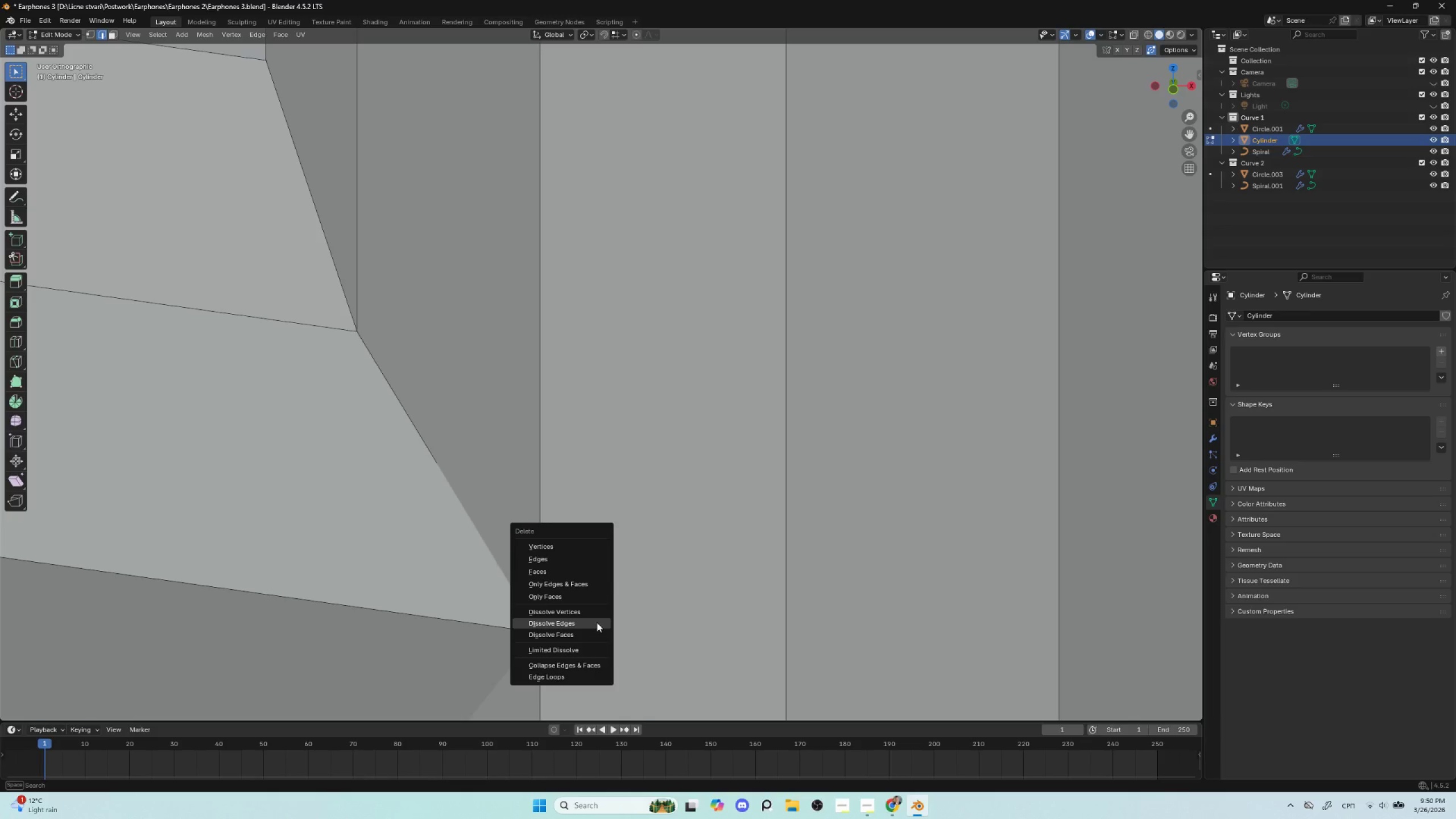 
left_click([597, 622])
 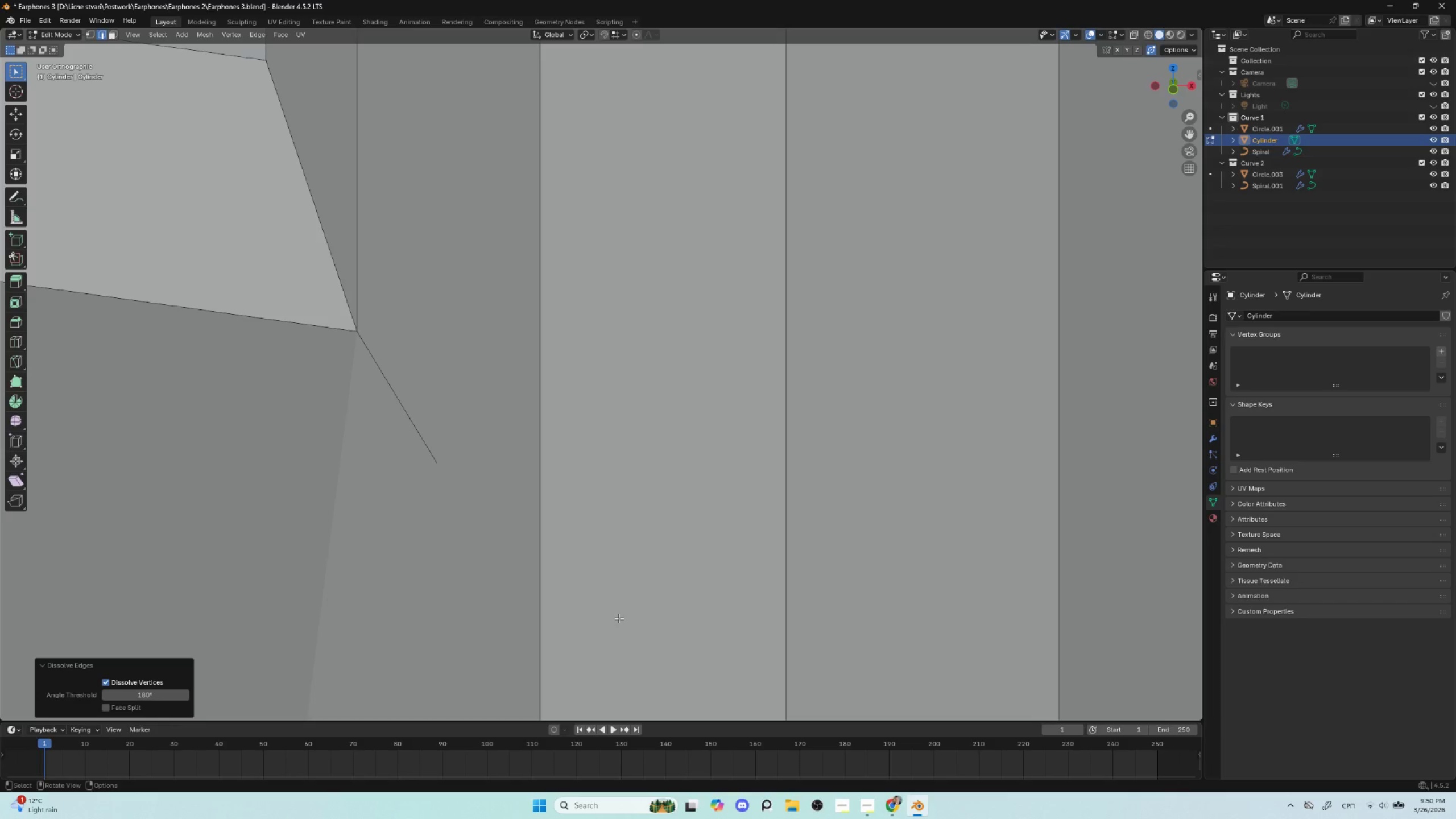 
key(Control+ControlLeft)
 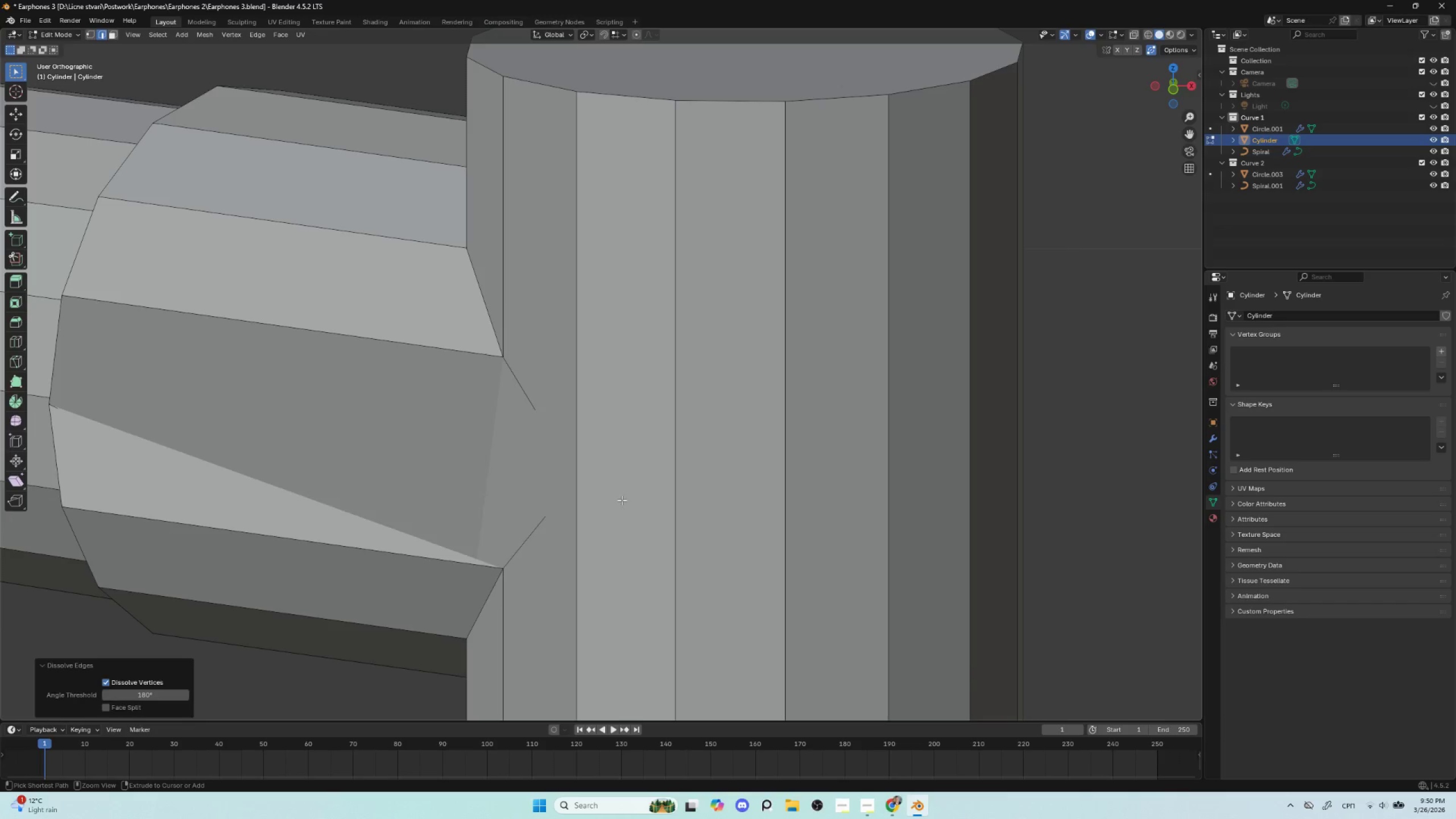 
key(Control+Z)
 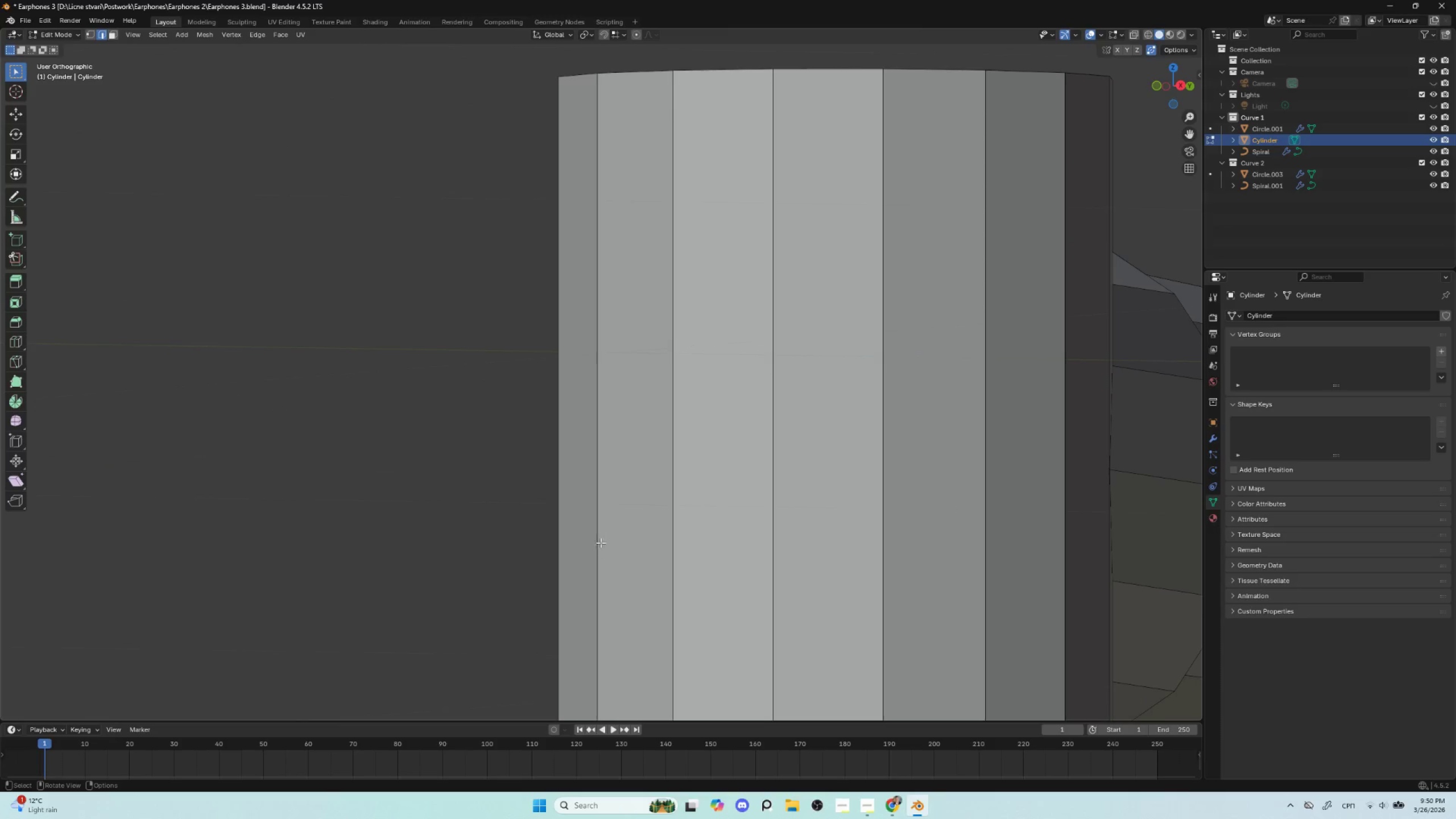 
scroll: coordinate [619, 618], scroll_direction: down, amount: 5.0
 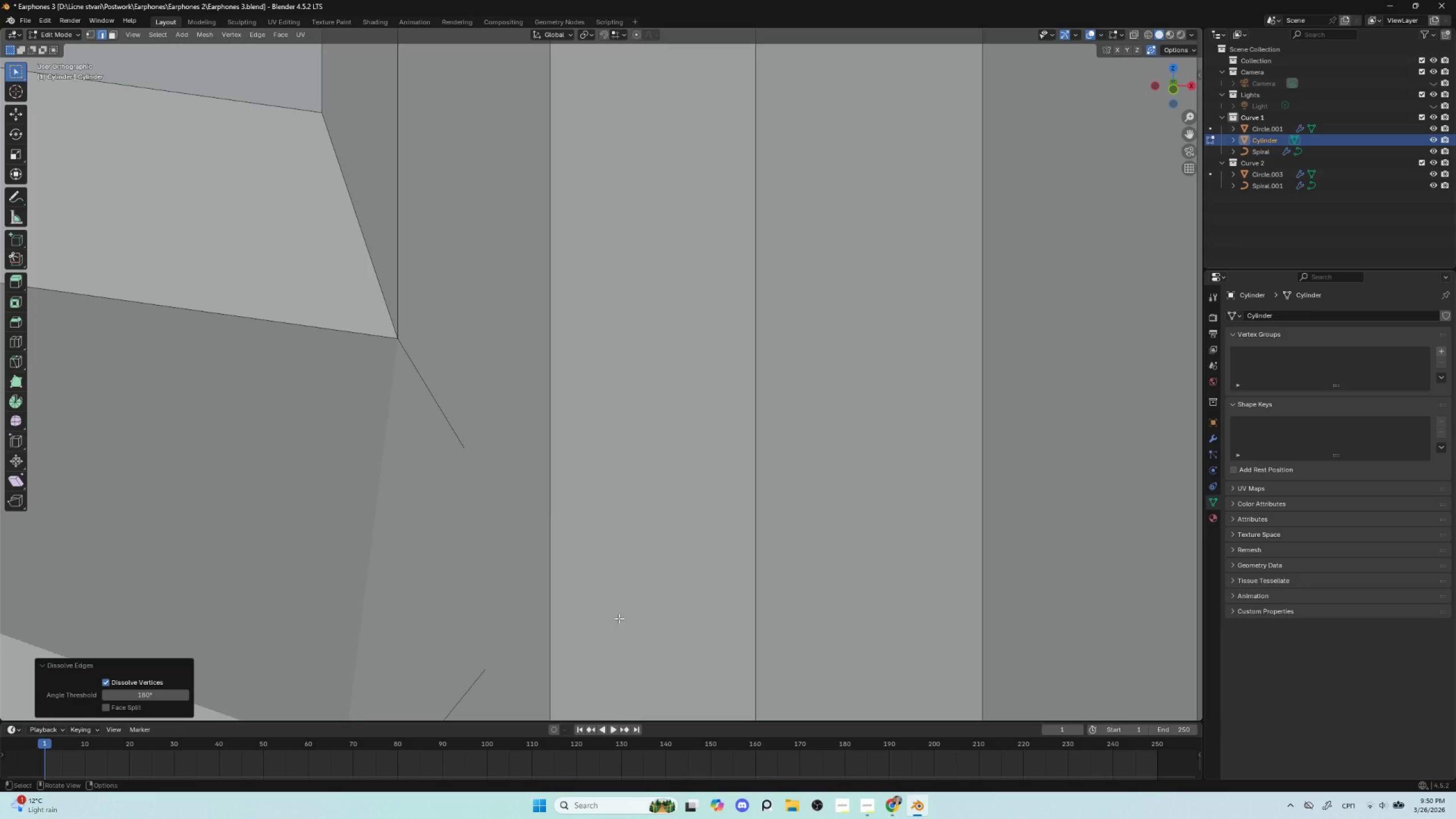 
key(Tab)
key(Tab)
type(am)
 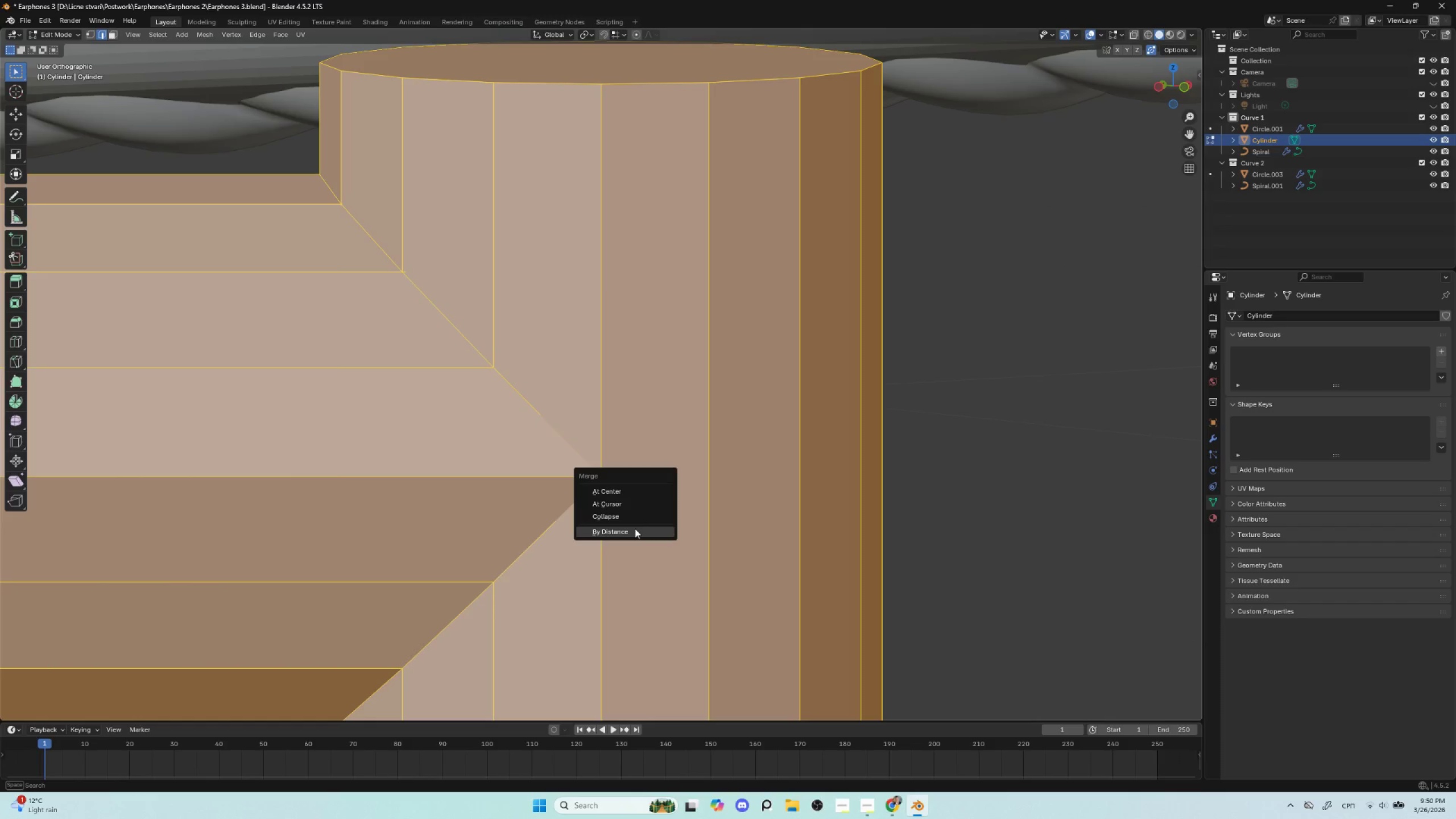 
left_click([635, 528])
 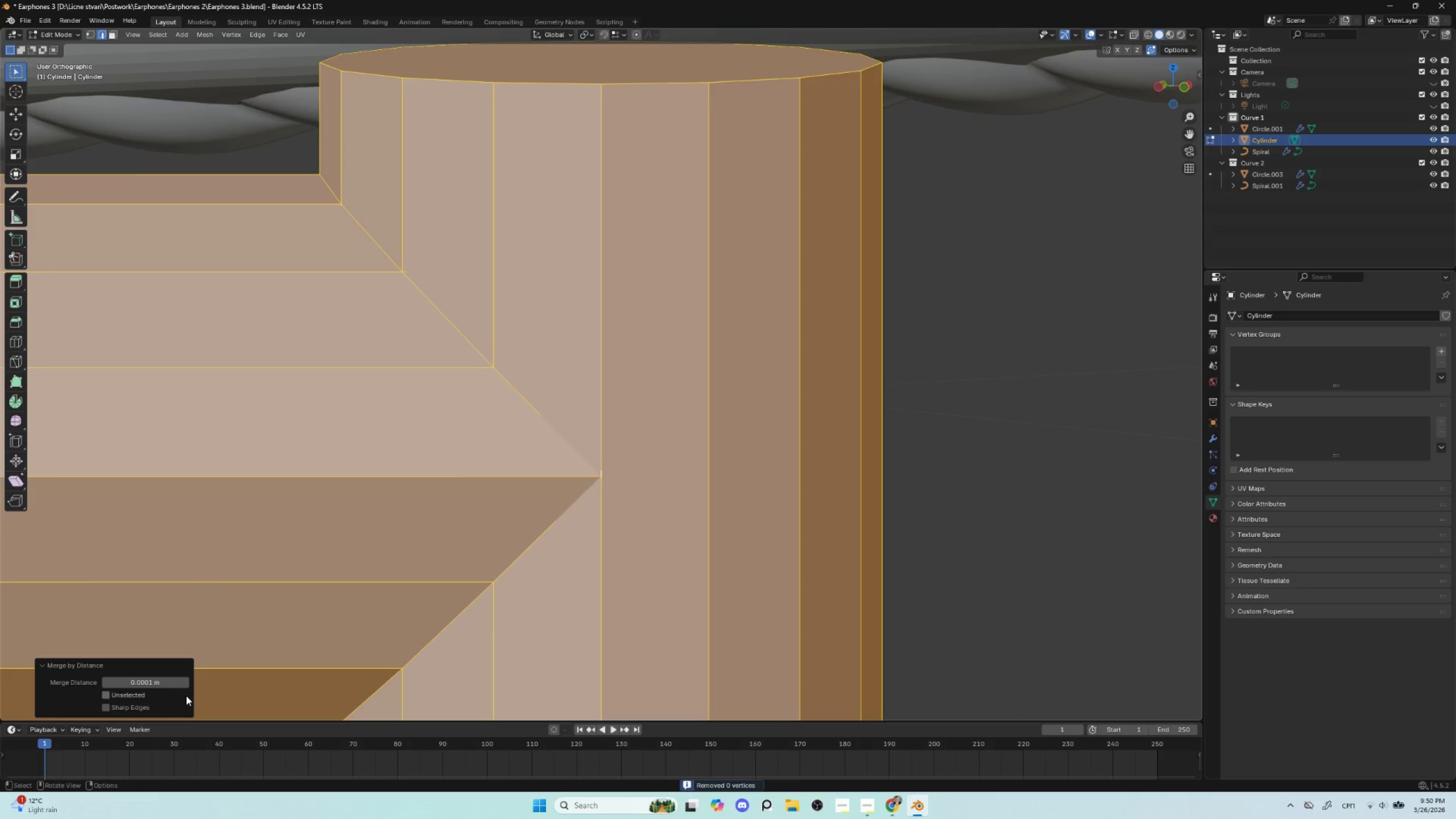 
left_click([185, 681])
 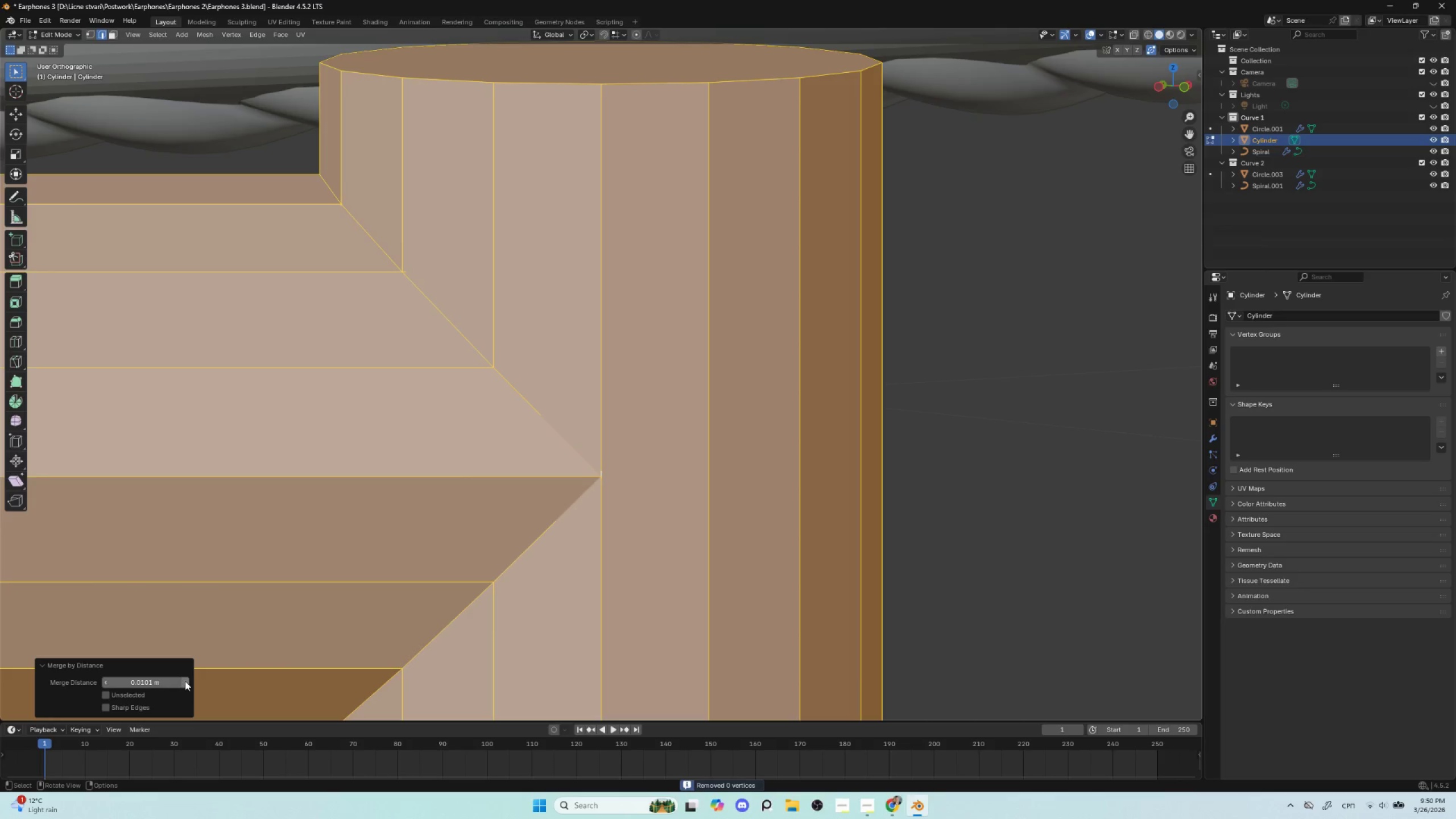 
left_click([185, 681])
 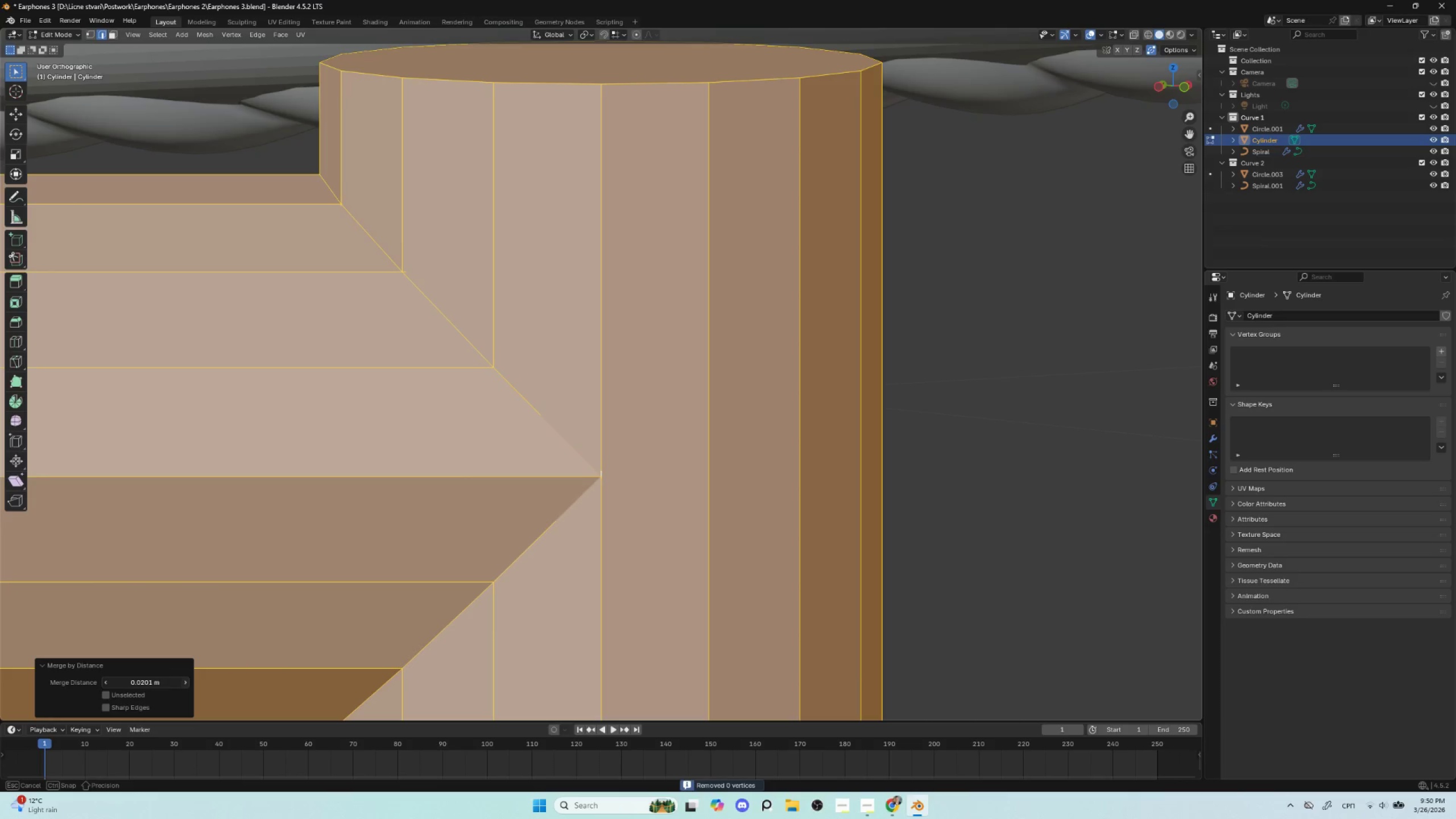 
double_click([185, 681])
 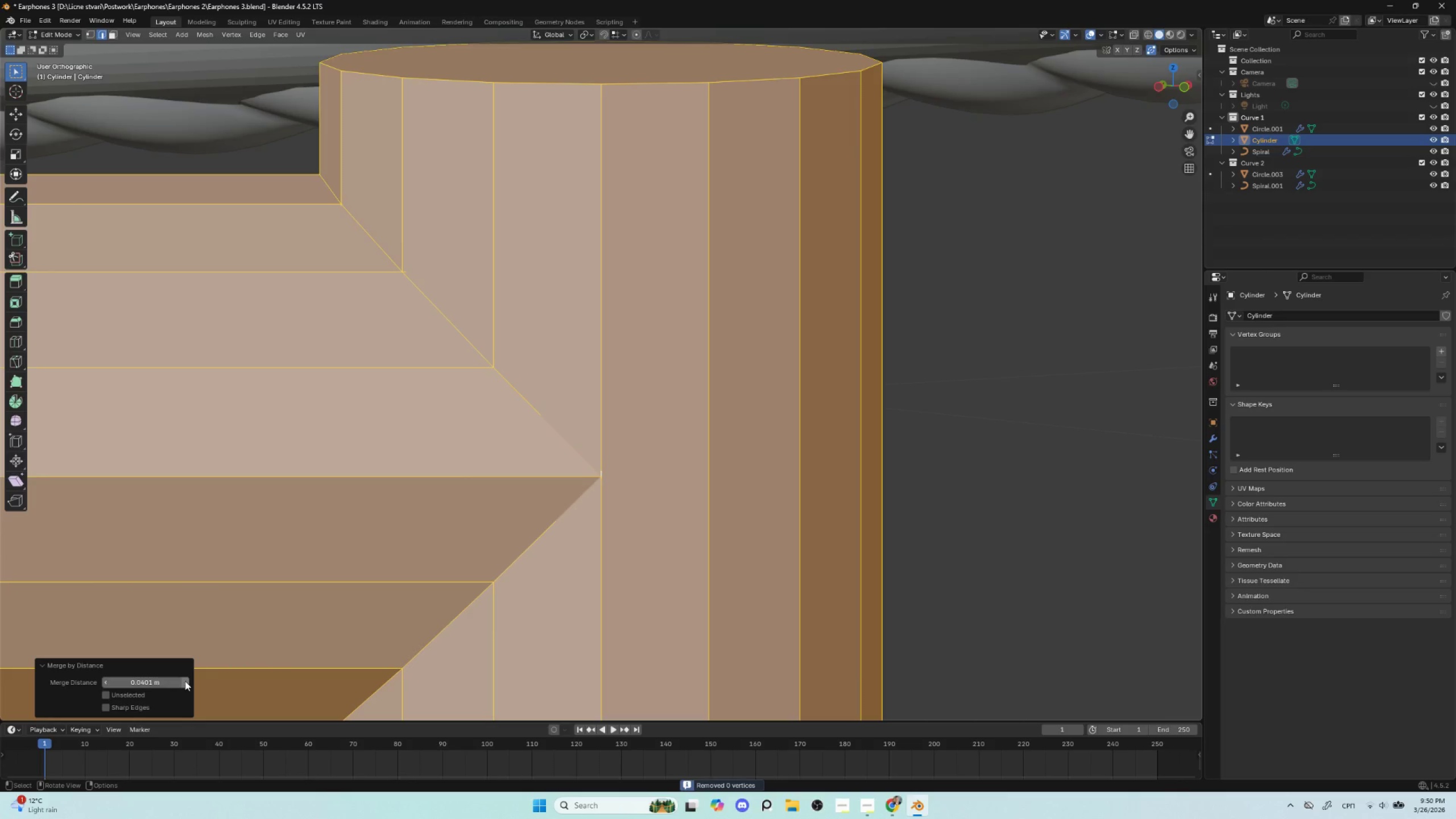 
double_click([185, 681])
 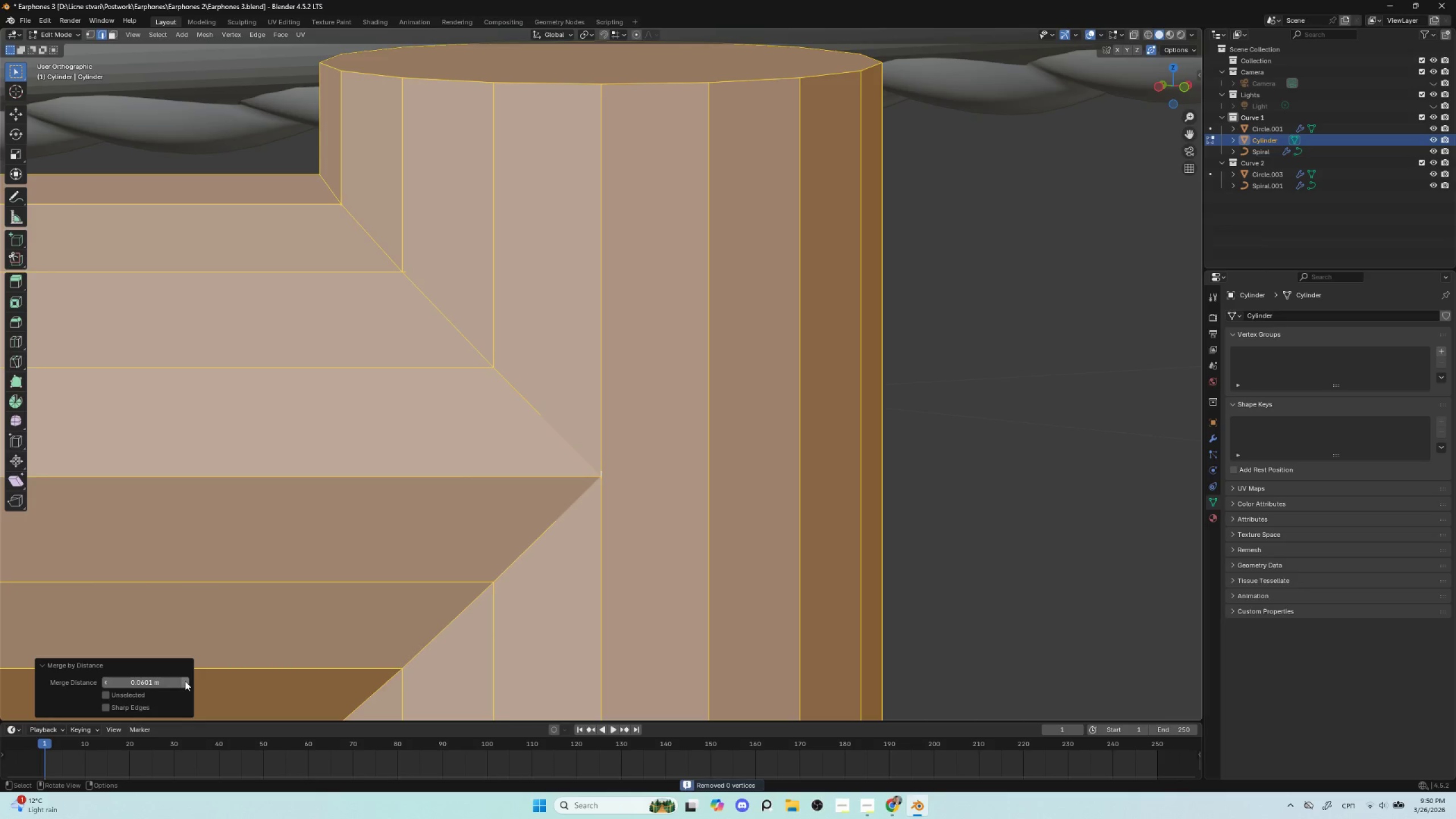 
left_click([185, 681])
 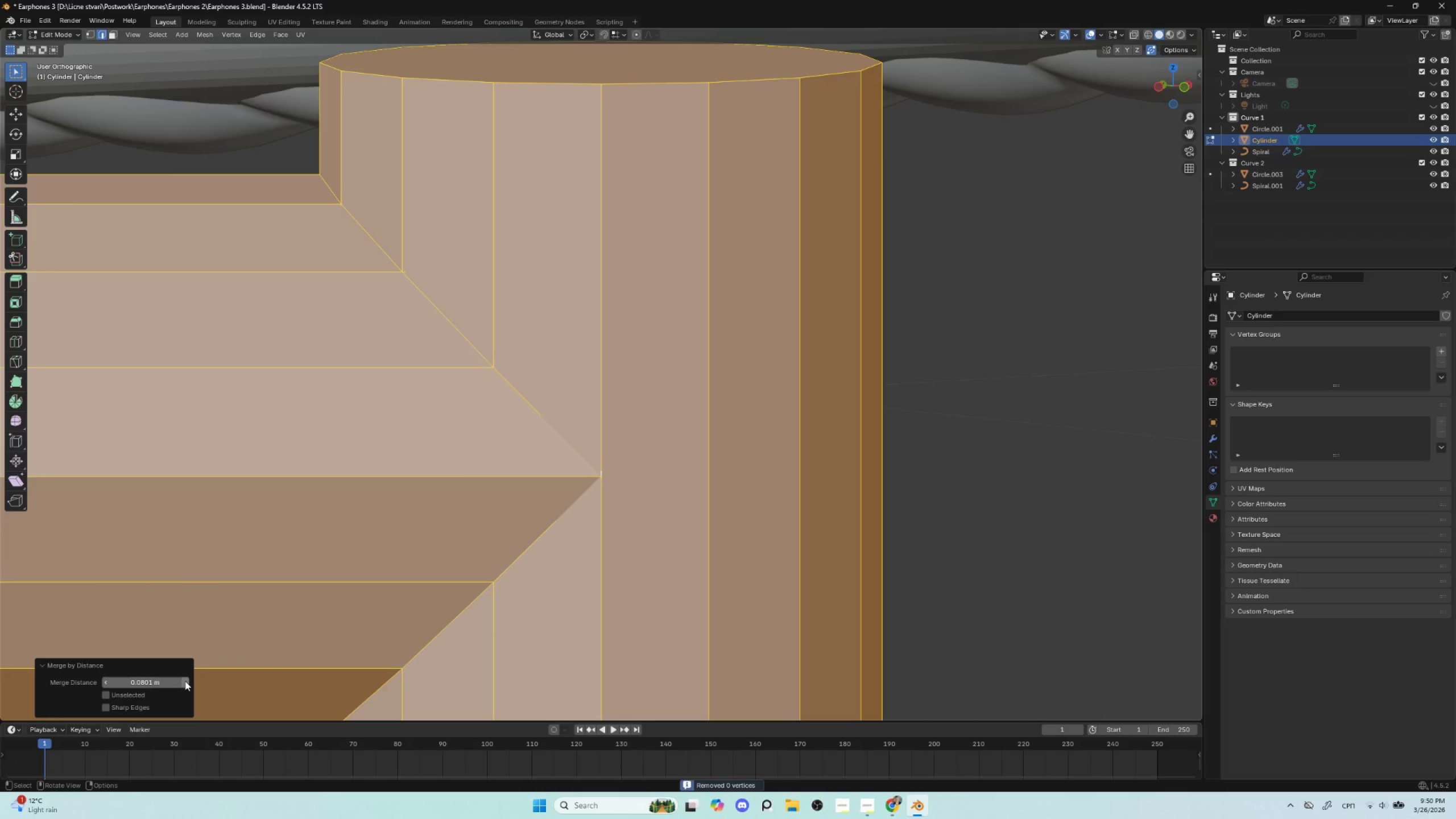 
left_click([185, 681])
 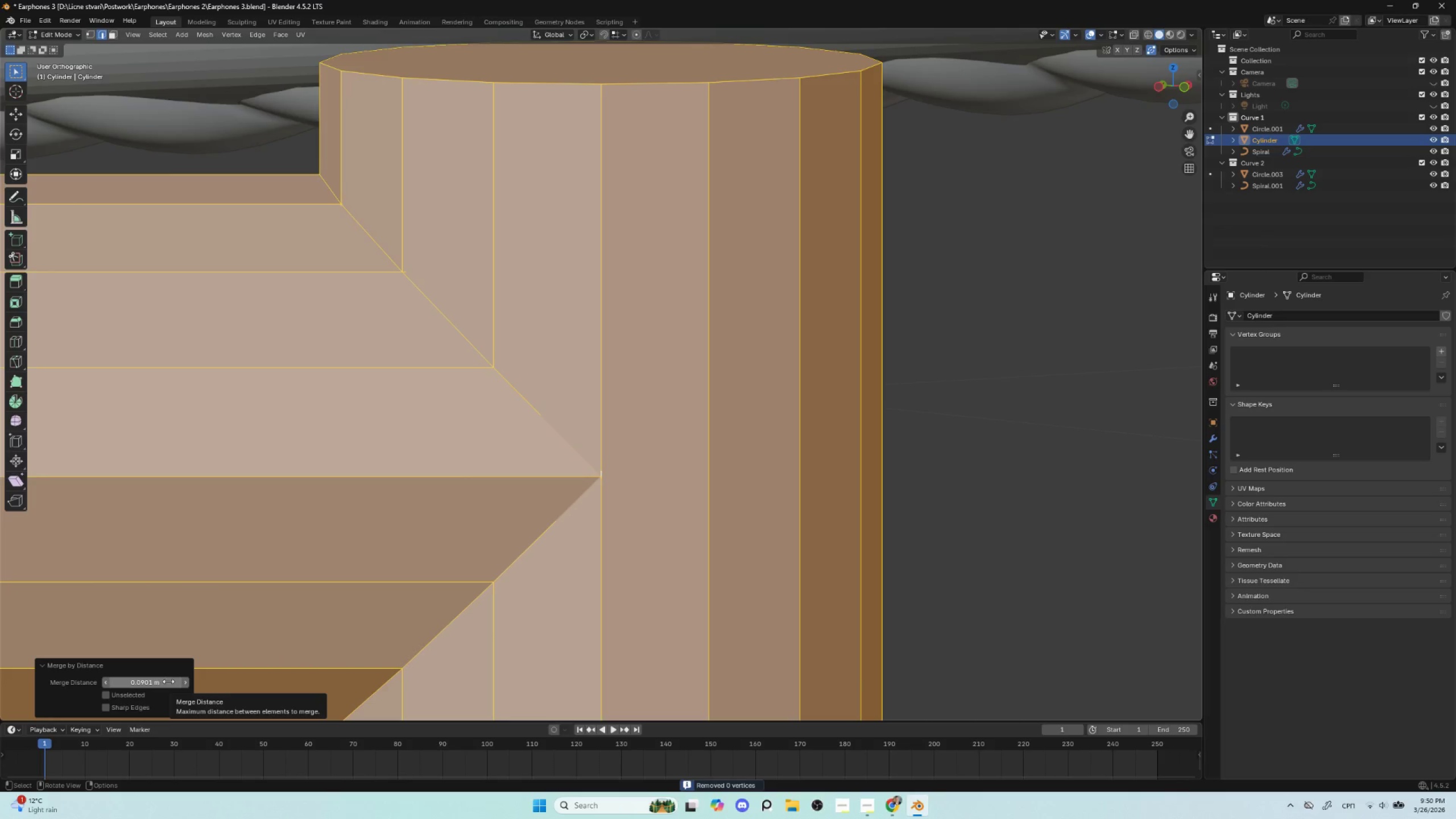 
left_click_drag(start_coordinate=[155, 681], to_coordinate=[1262, 195])
 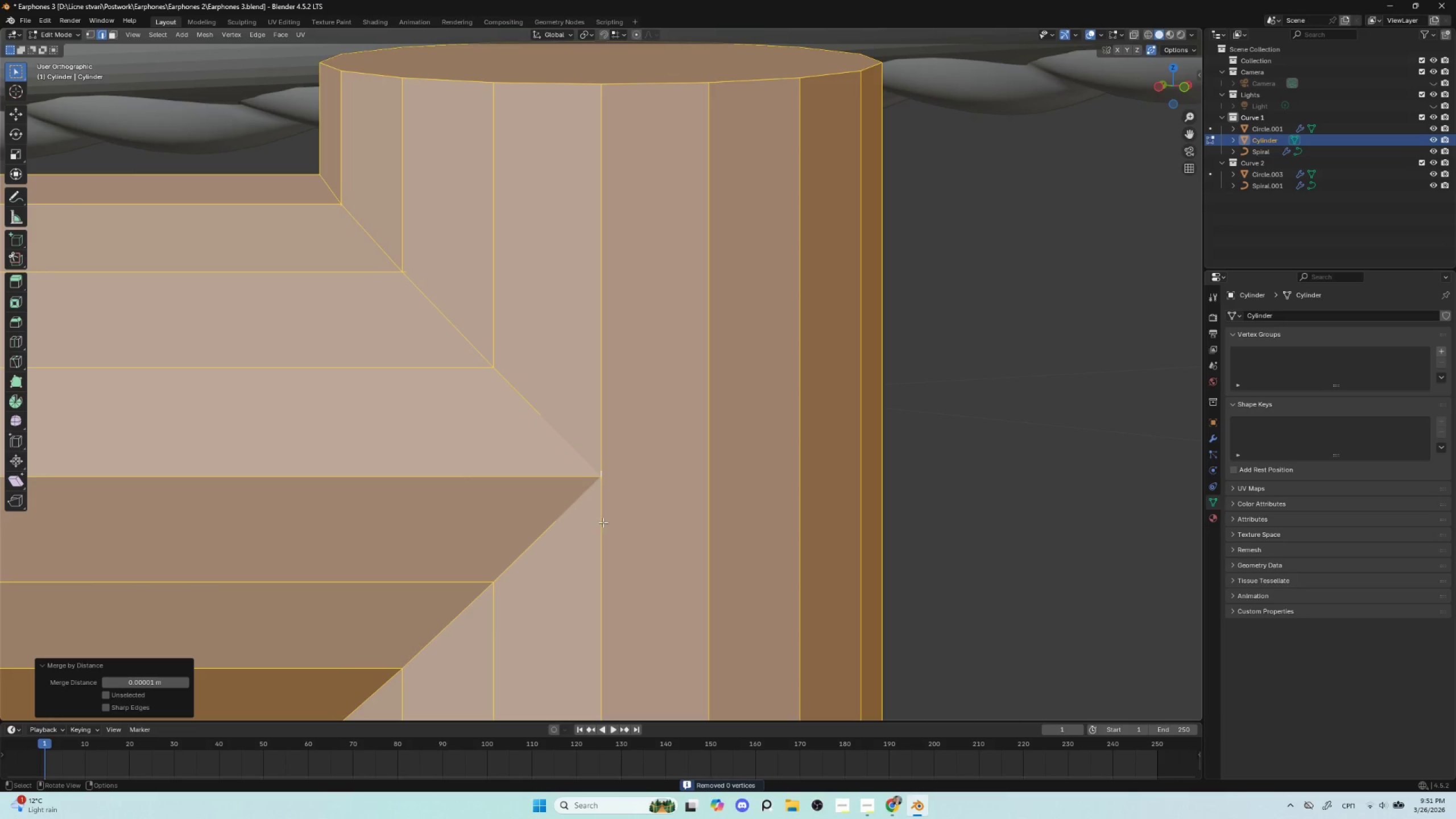 
key(Tab)
 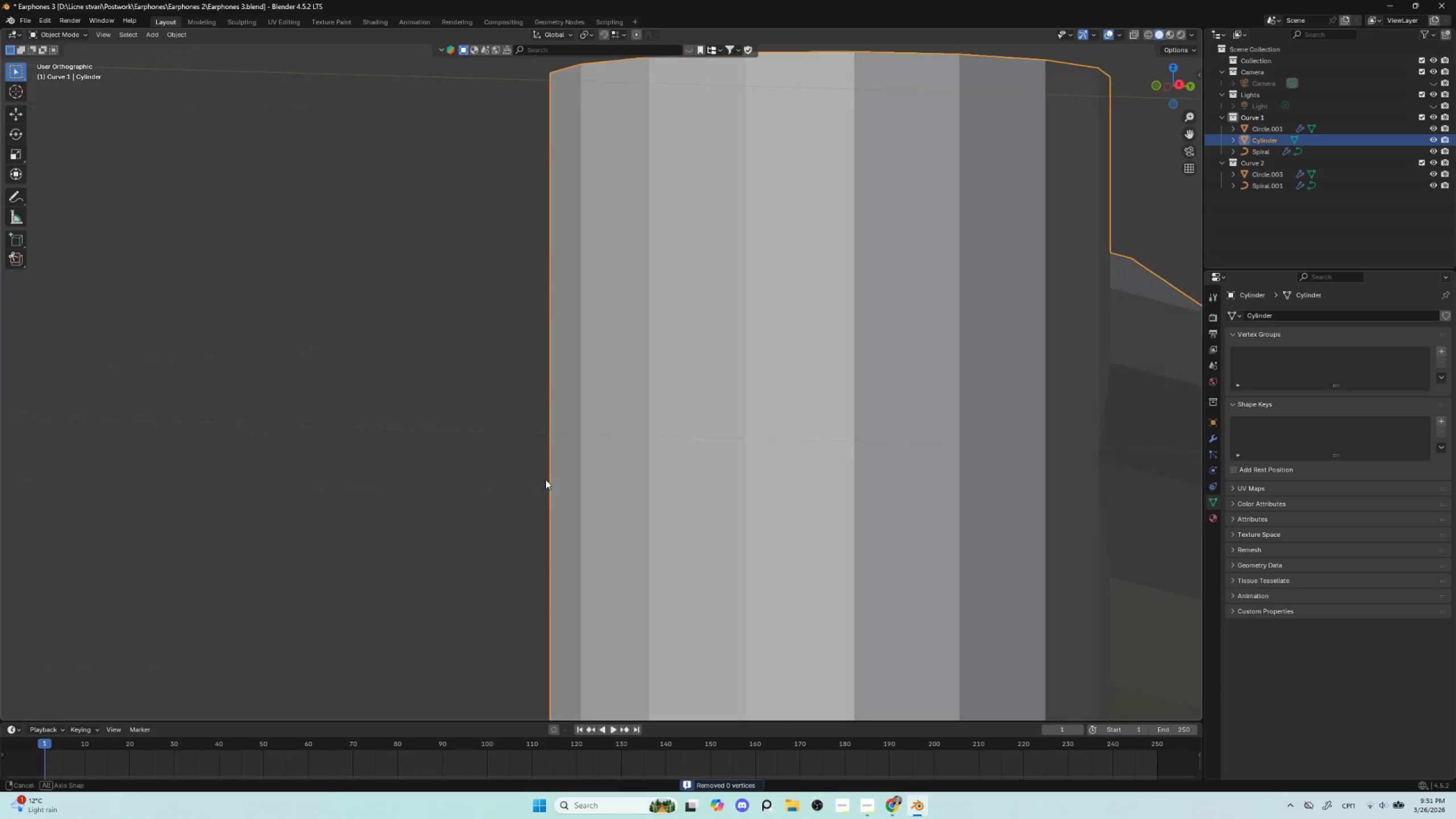 
hold_key(key=ShiftLeft, duration=0.55)
 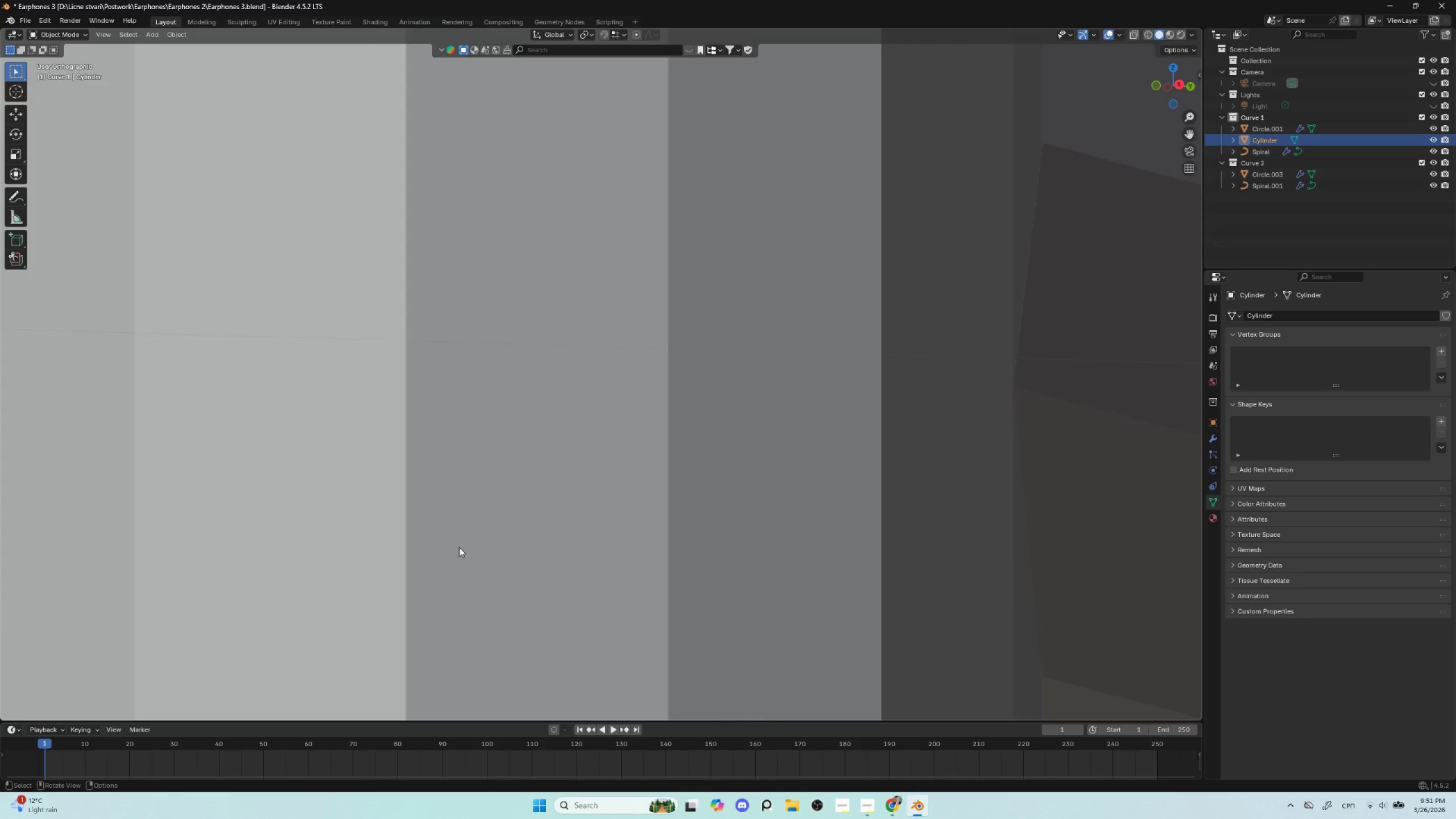 
hold_key(key=ShiftLeft, duration=13.45)
scroll: coordinate [424, 514], scroll_direction: up, amount: 38.0
 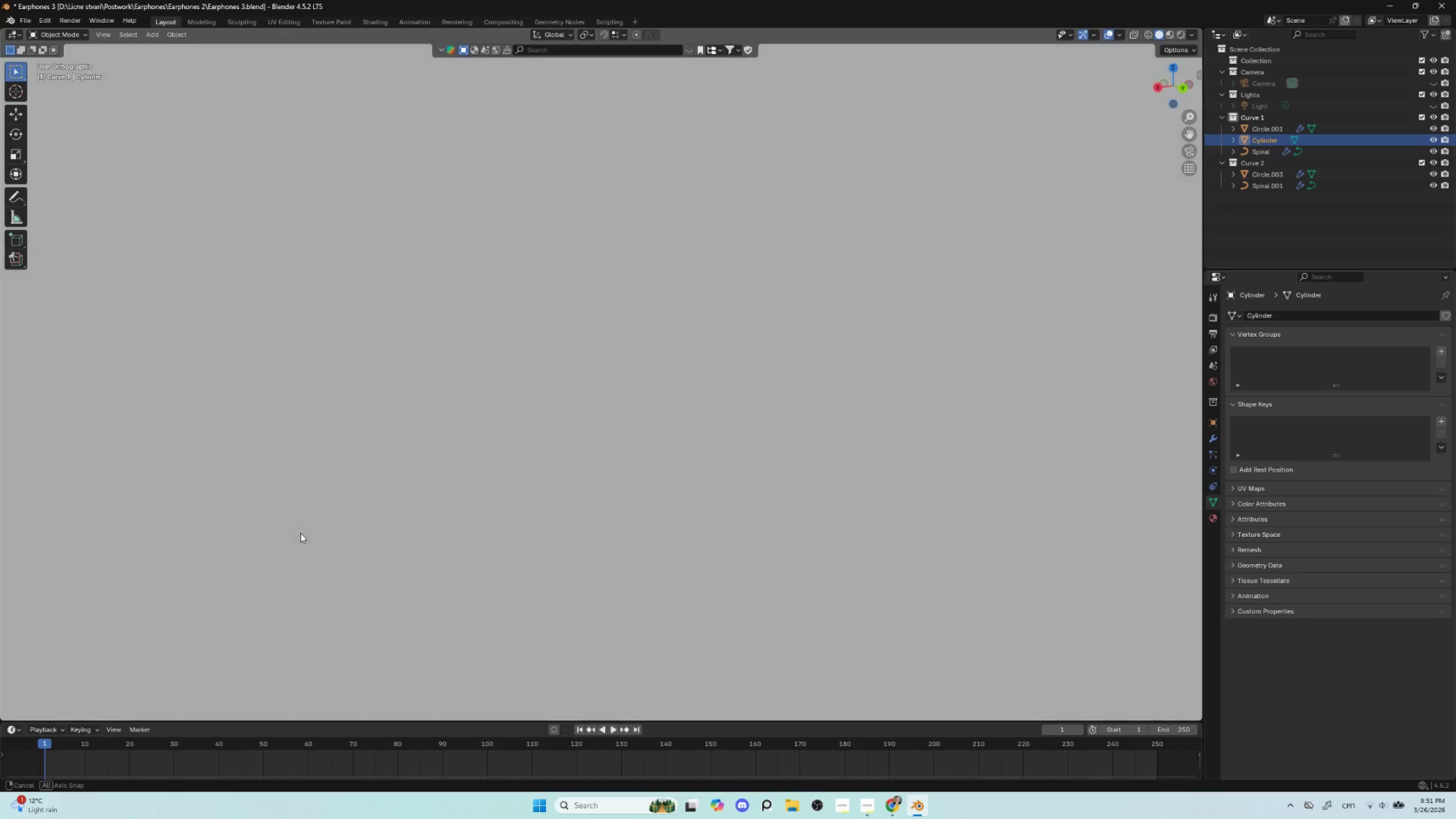 
scroll: coordinate [391, 535], scroll_direction: down, amount: 33.0
 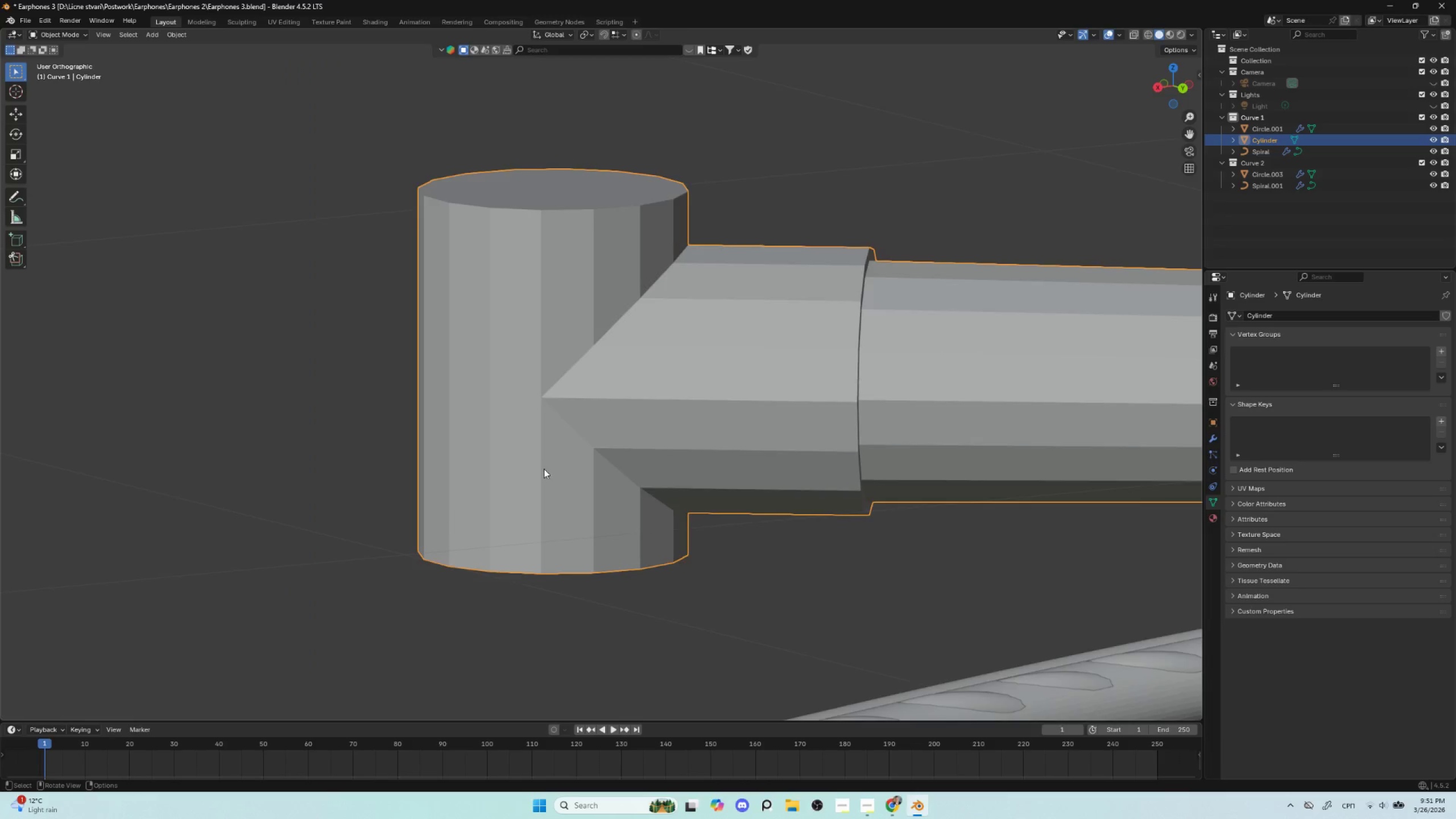 
left_click([471, 418])
 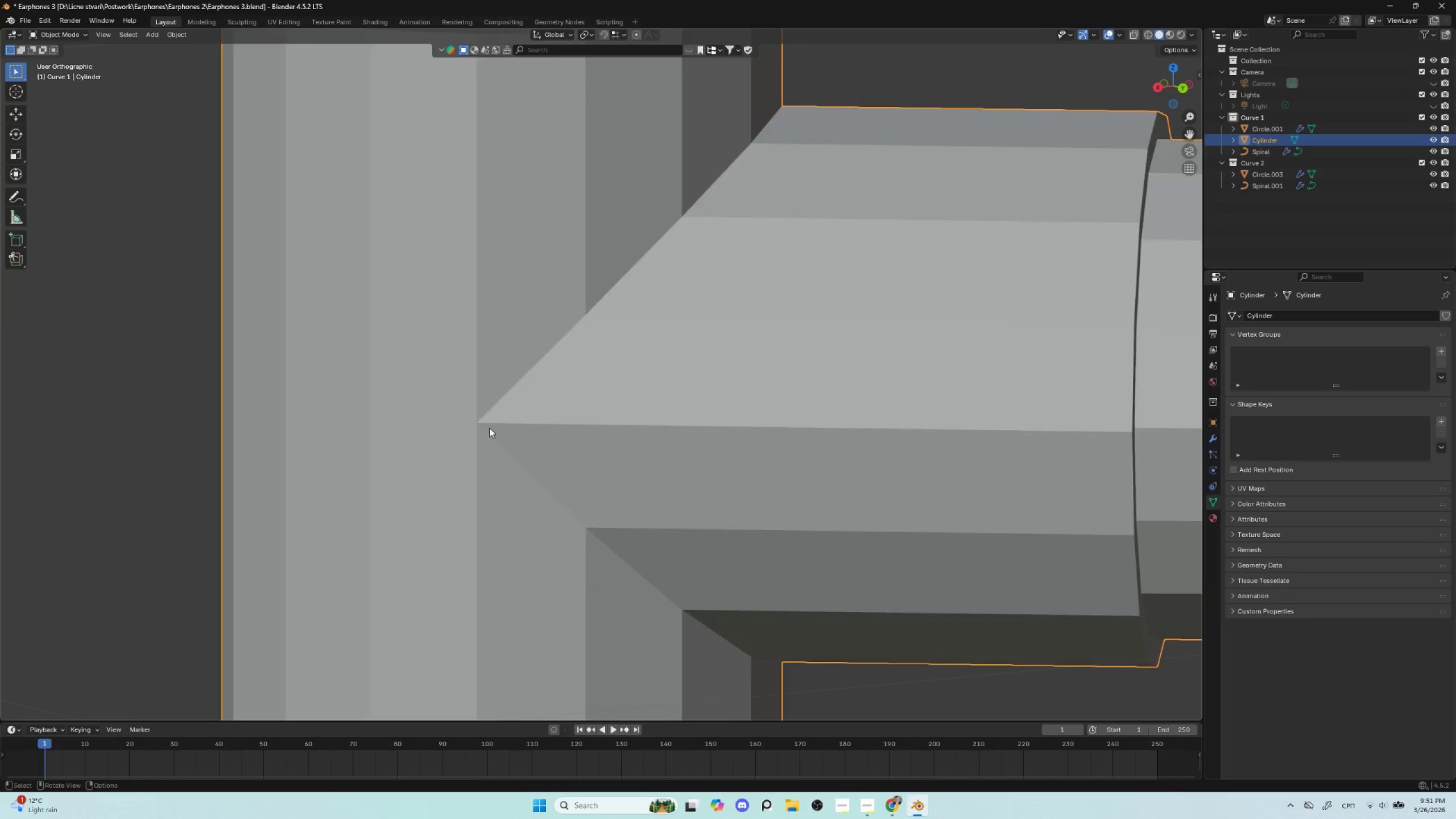 
scroll: coordinate [547, 464], scroll_direction: up, amount: 4.0
 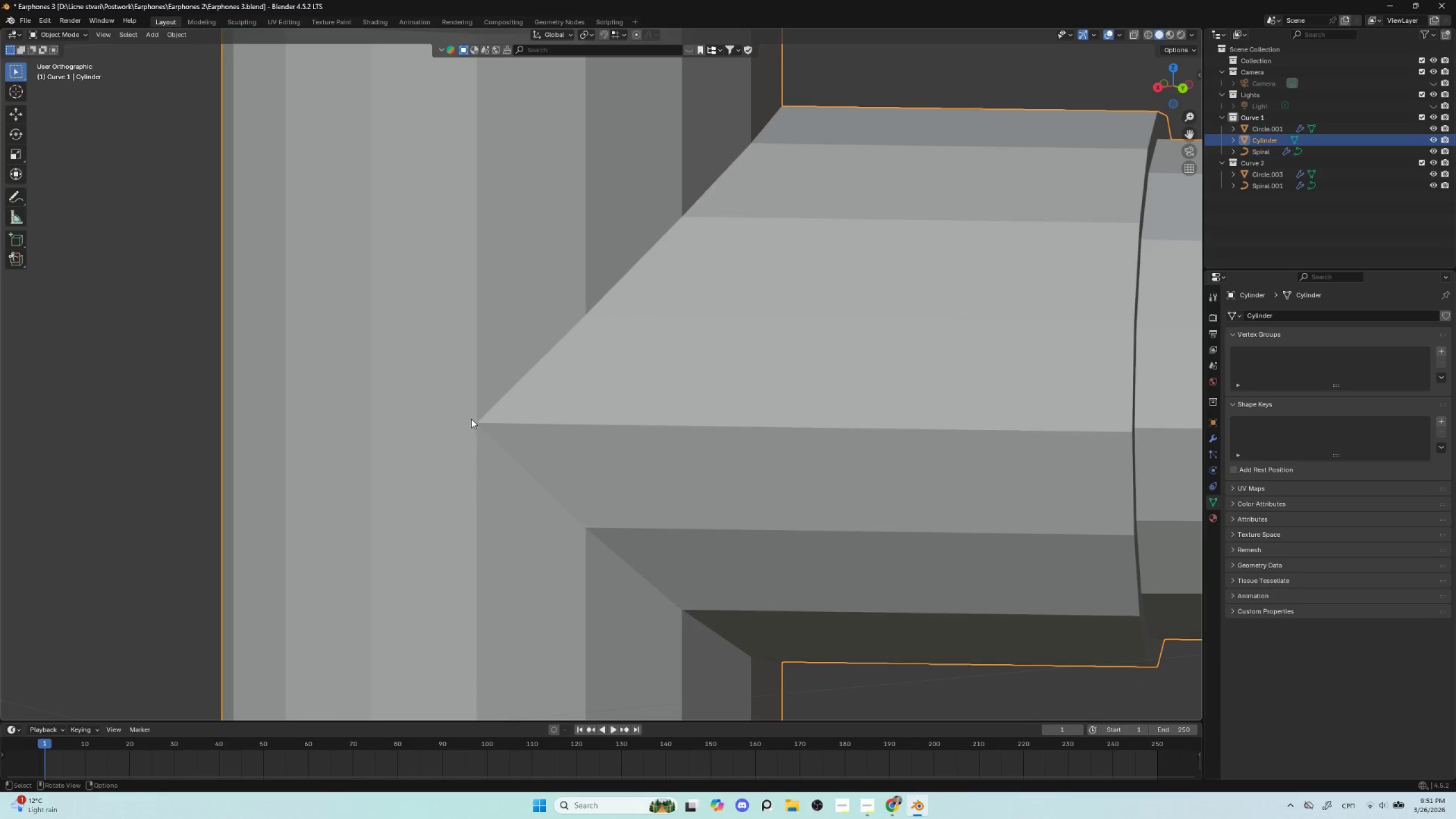 
key(Tab)
 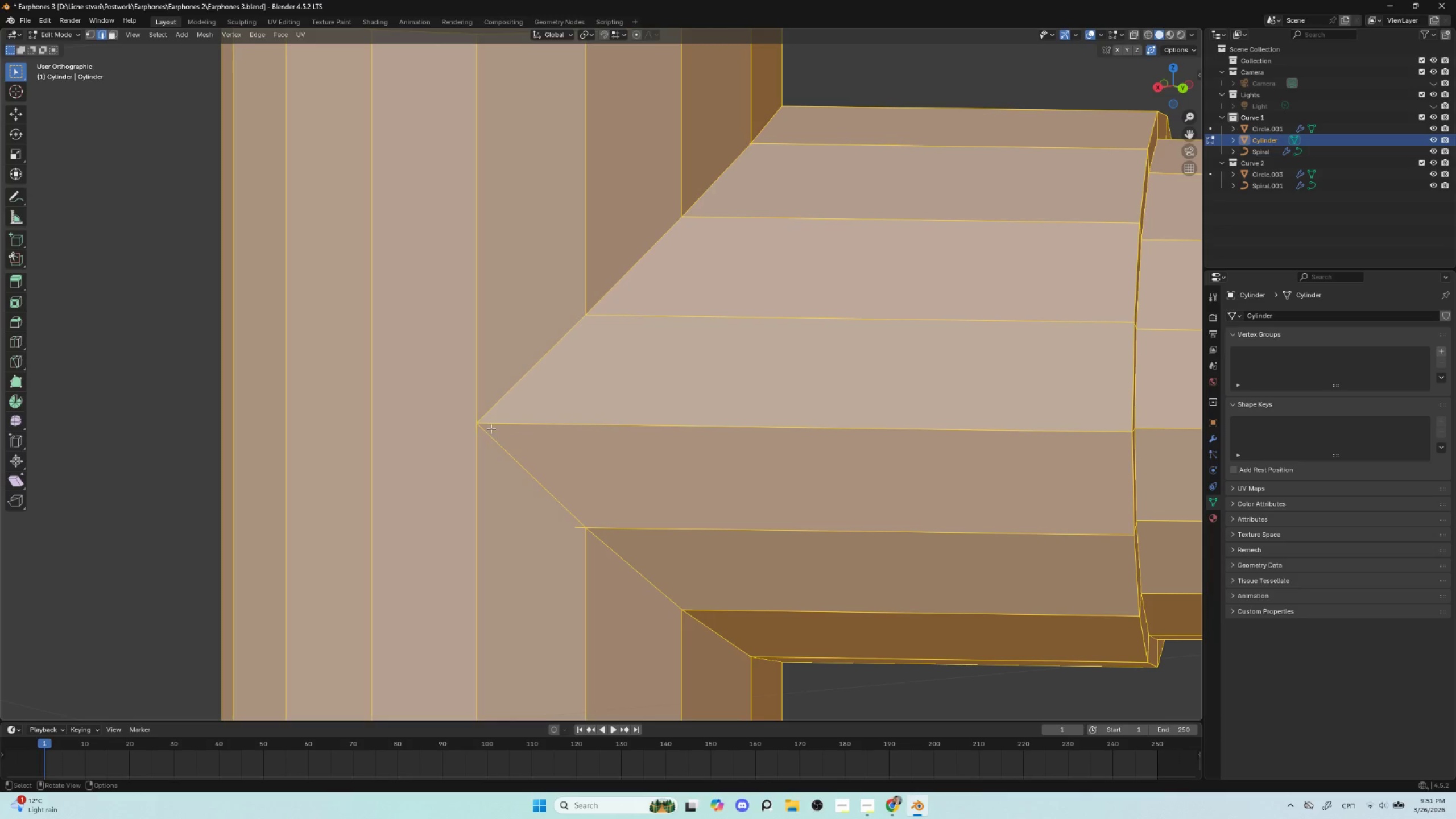 
left_click([488, 426])
 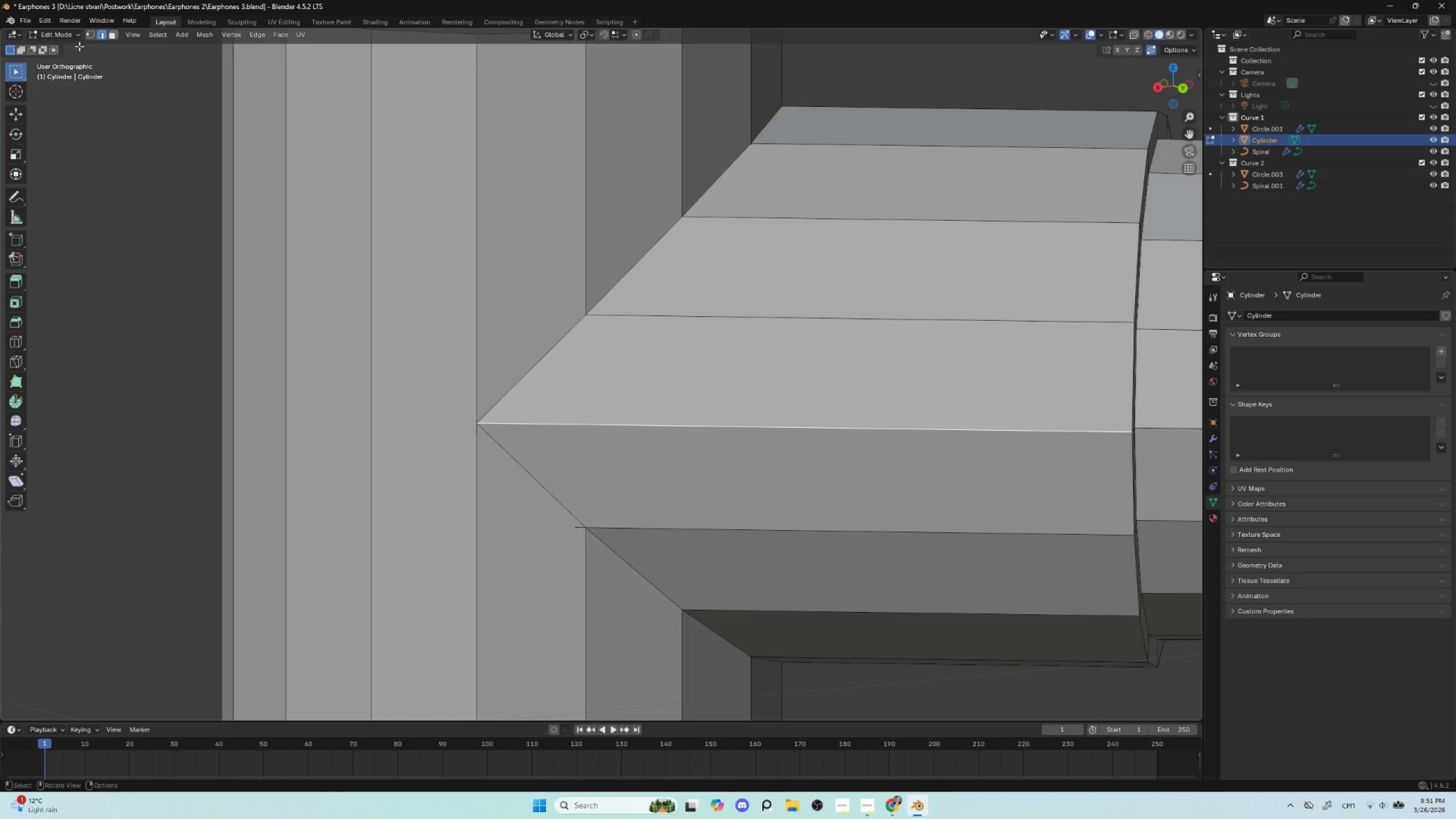 
left_click([93, 38])
 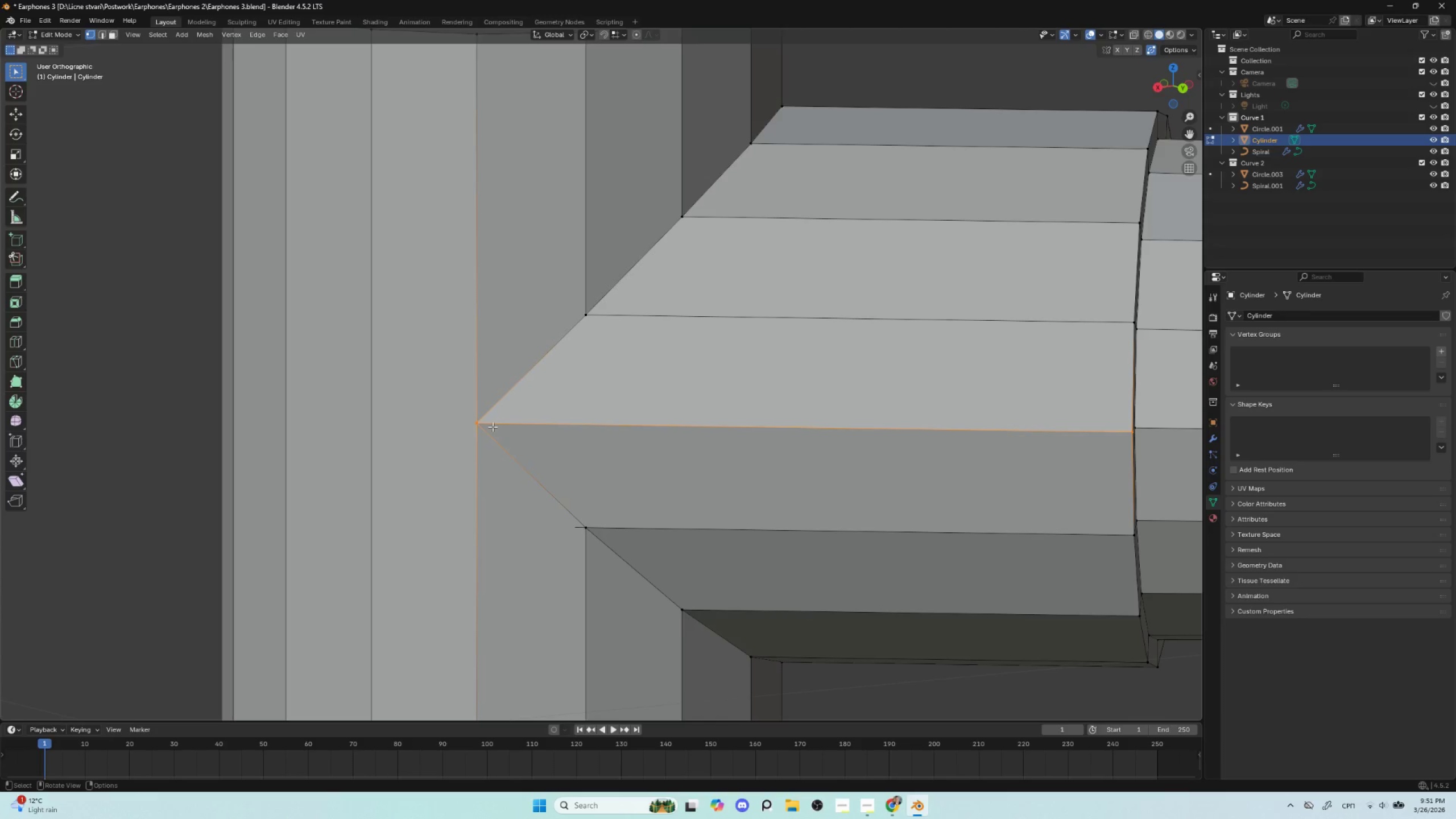 
left_click([483, 414])
 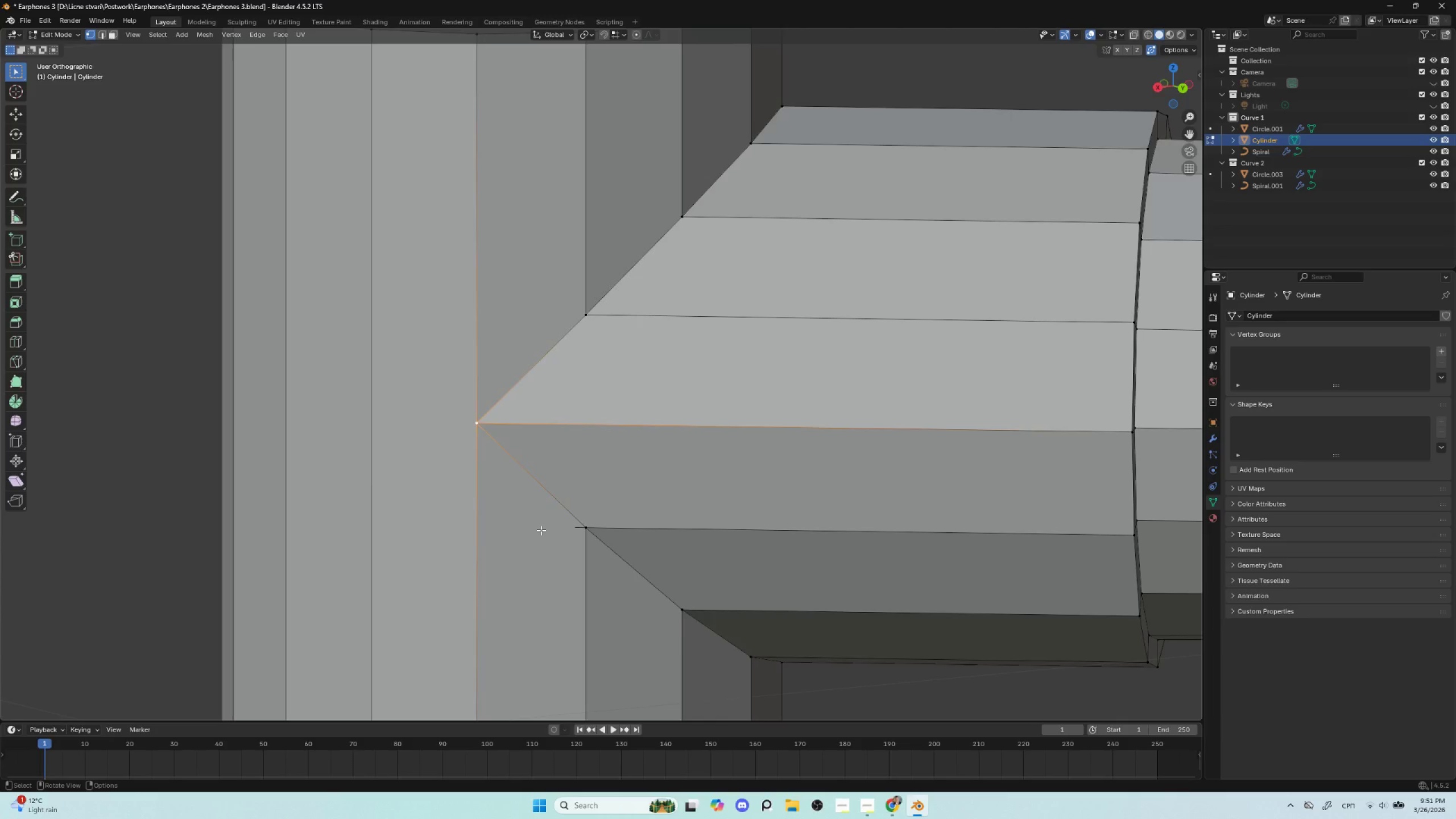 
scroll: coordinate [483, 485], scroll_direction: up, amount: 13.0
 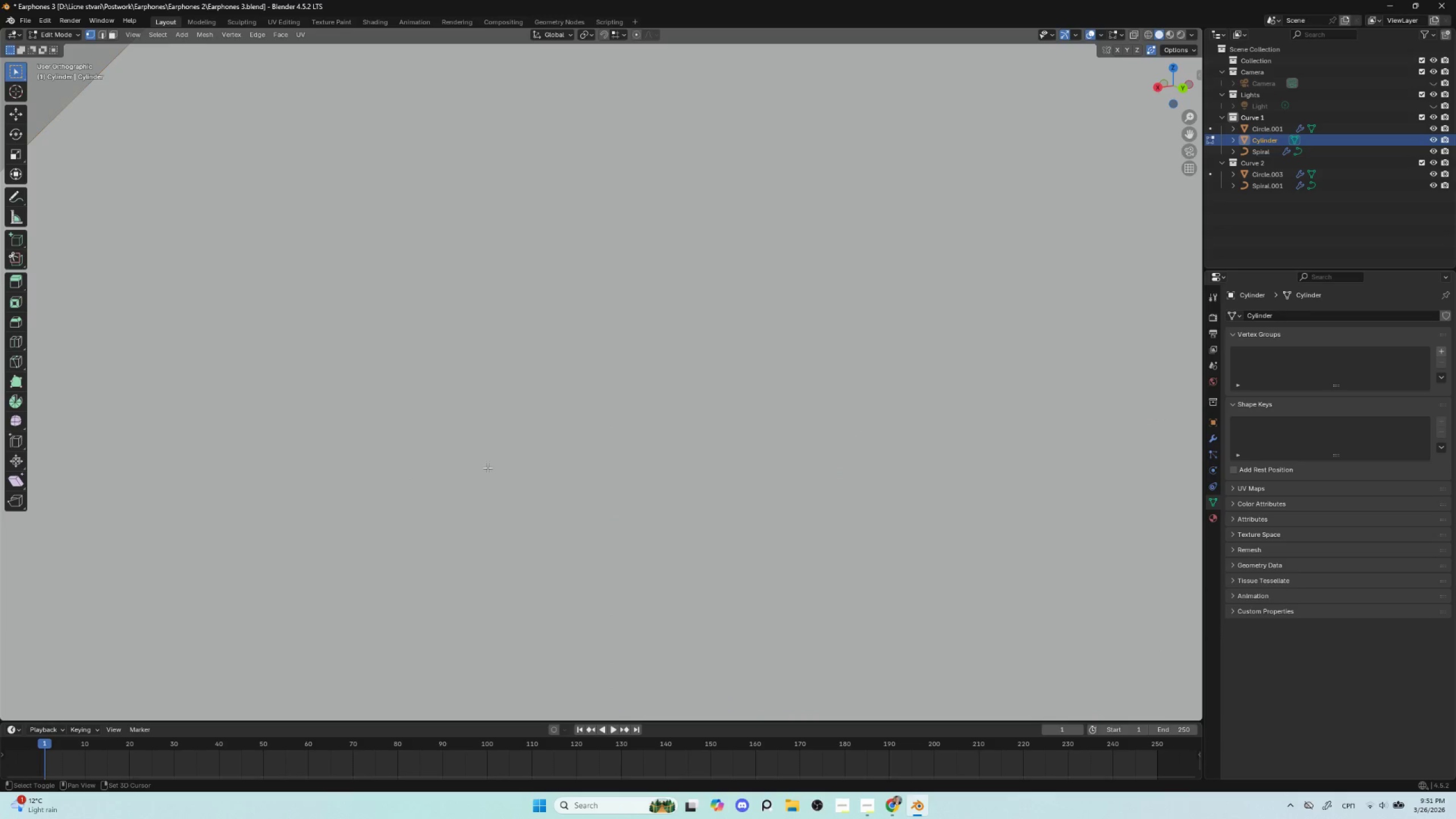 
scroll: coordinate [495, 481], scroll_direction: down, amount: 6.0
 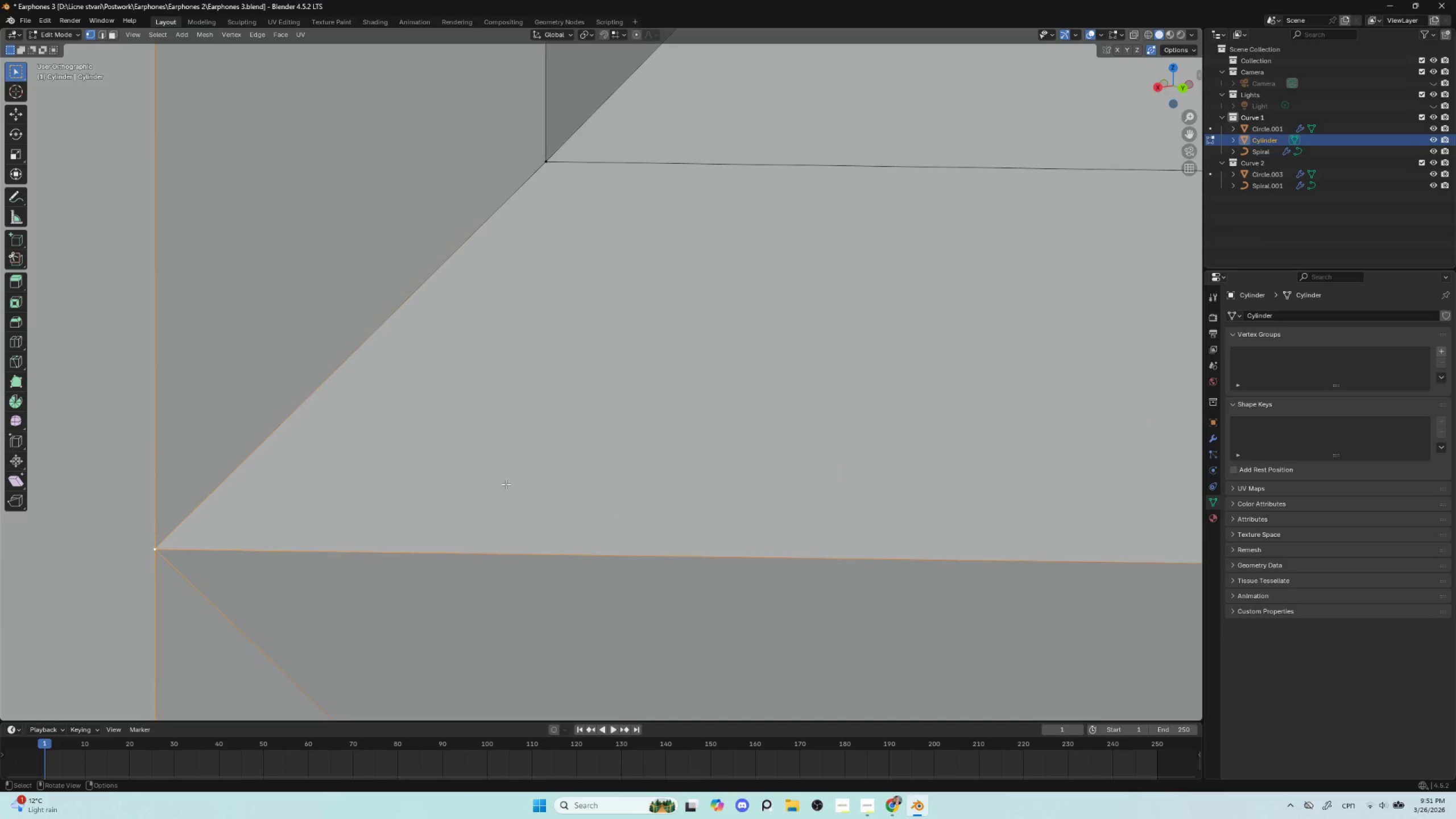 
key(NumpadDecimal)
 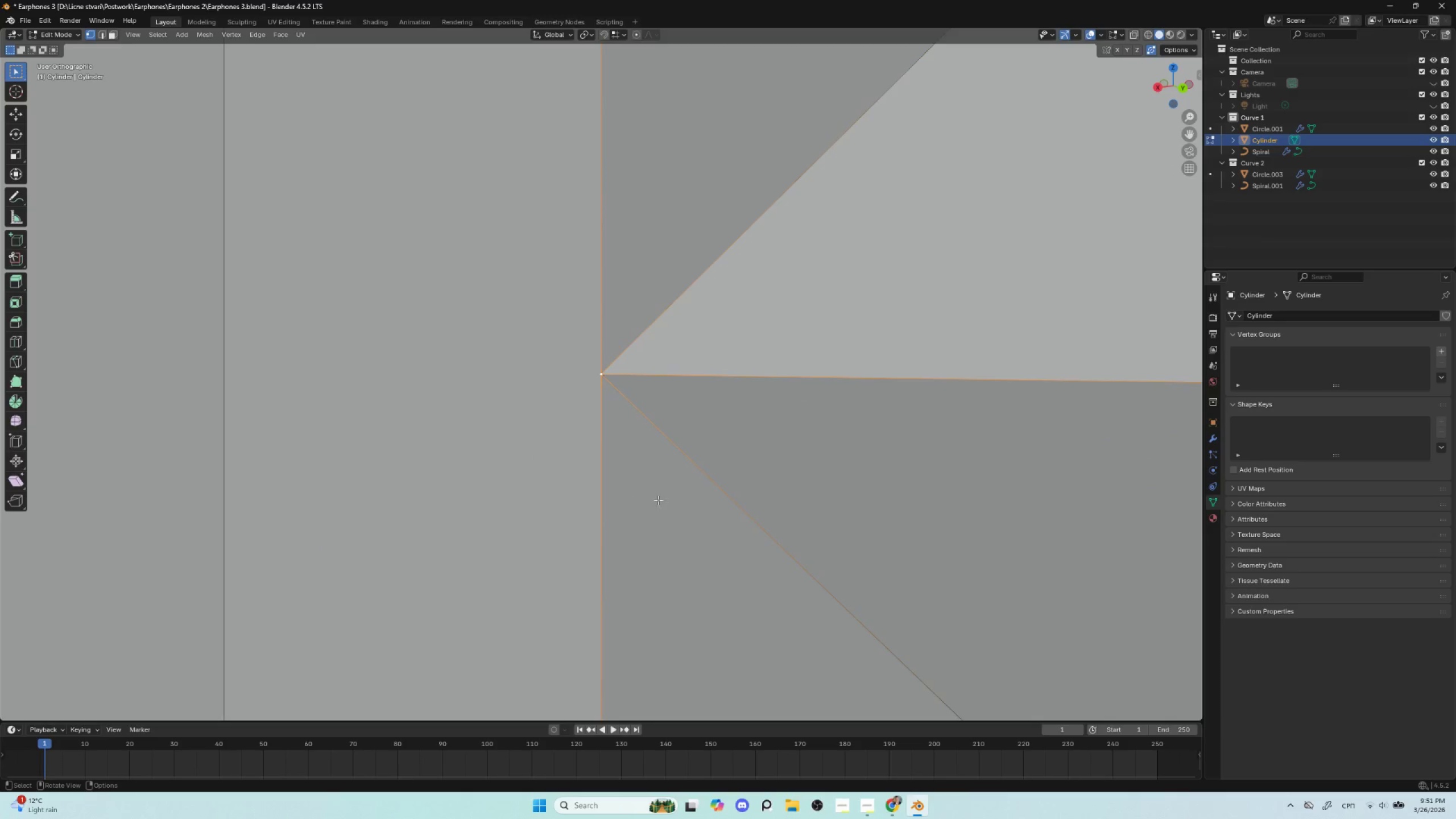 
scroll: coordinate [598, 479], scroll_direction: up, amount: 23.0
 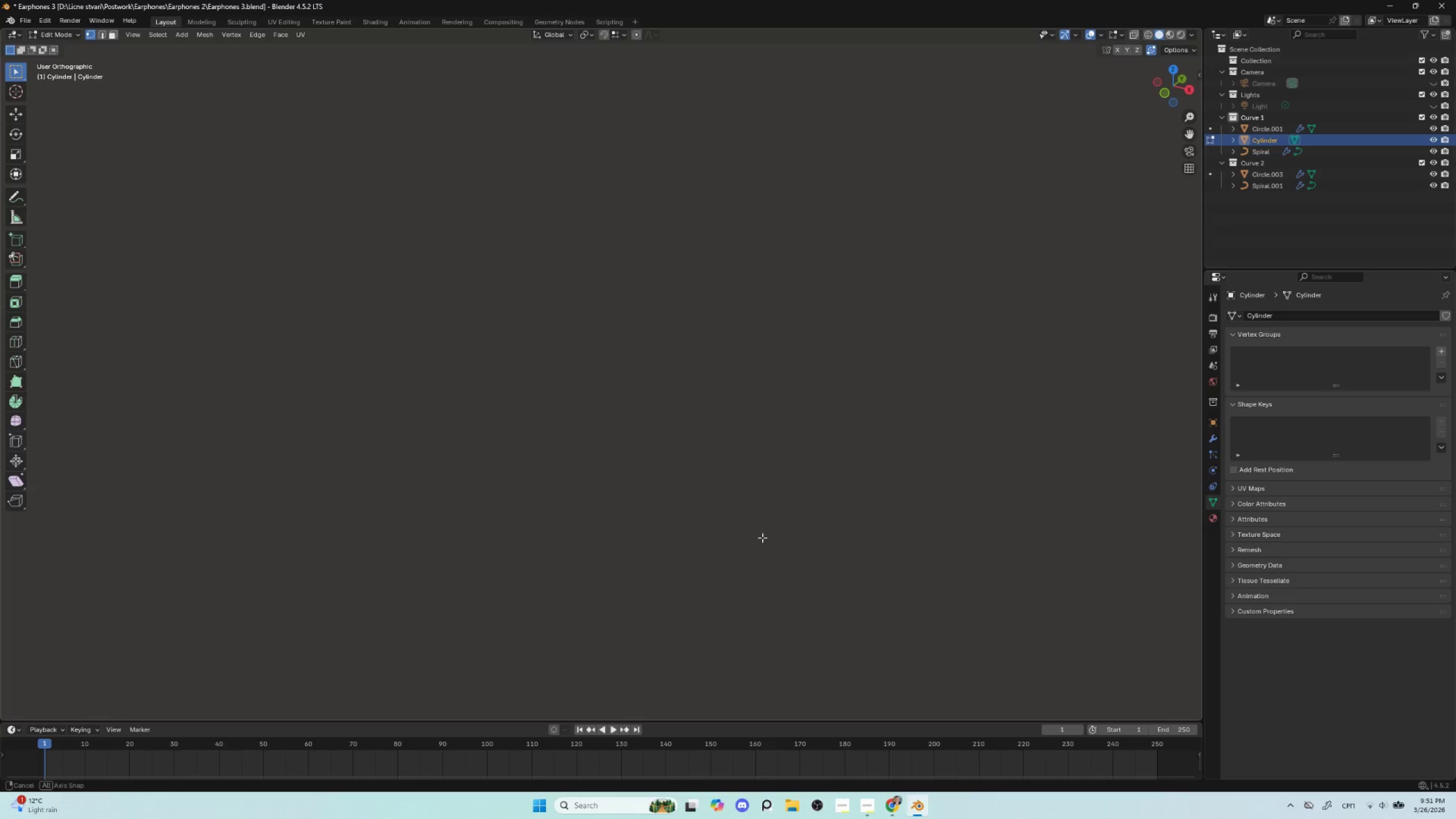 
scroll: coordinate [724, 516], scroll_direction: down, amount: 25.0
 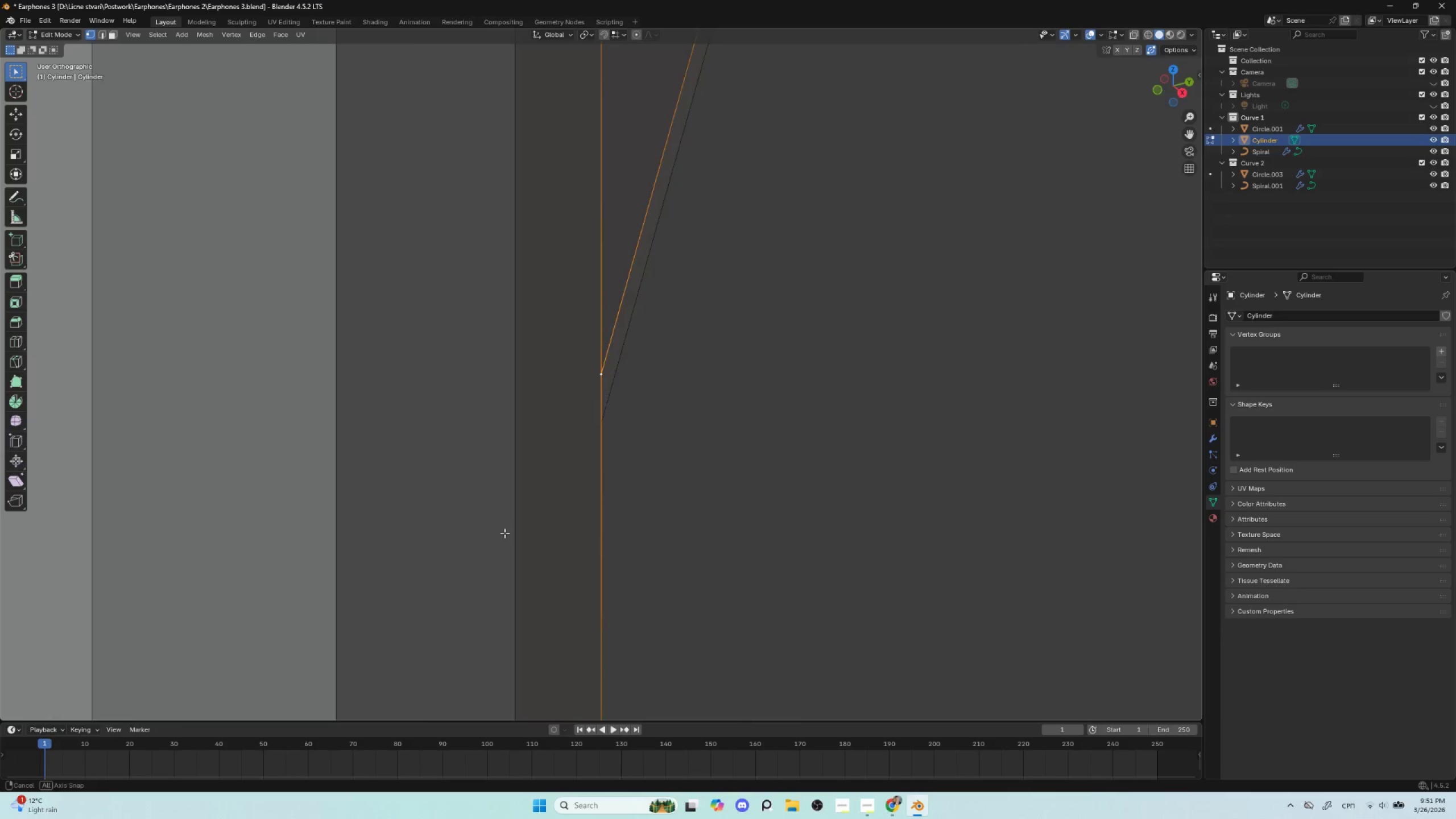 
hold_key(key=ShiftLeft, duration=0.5)
 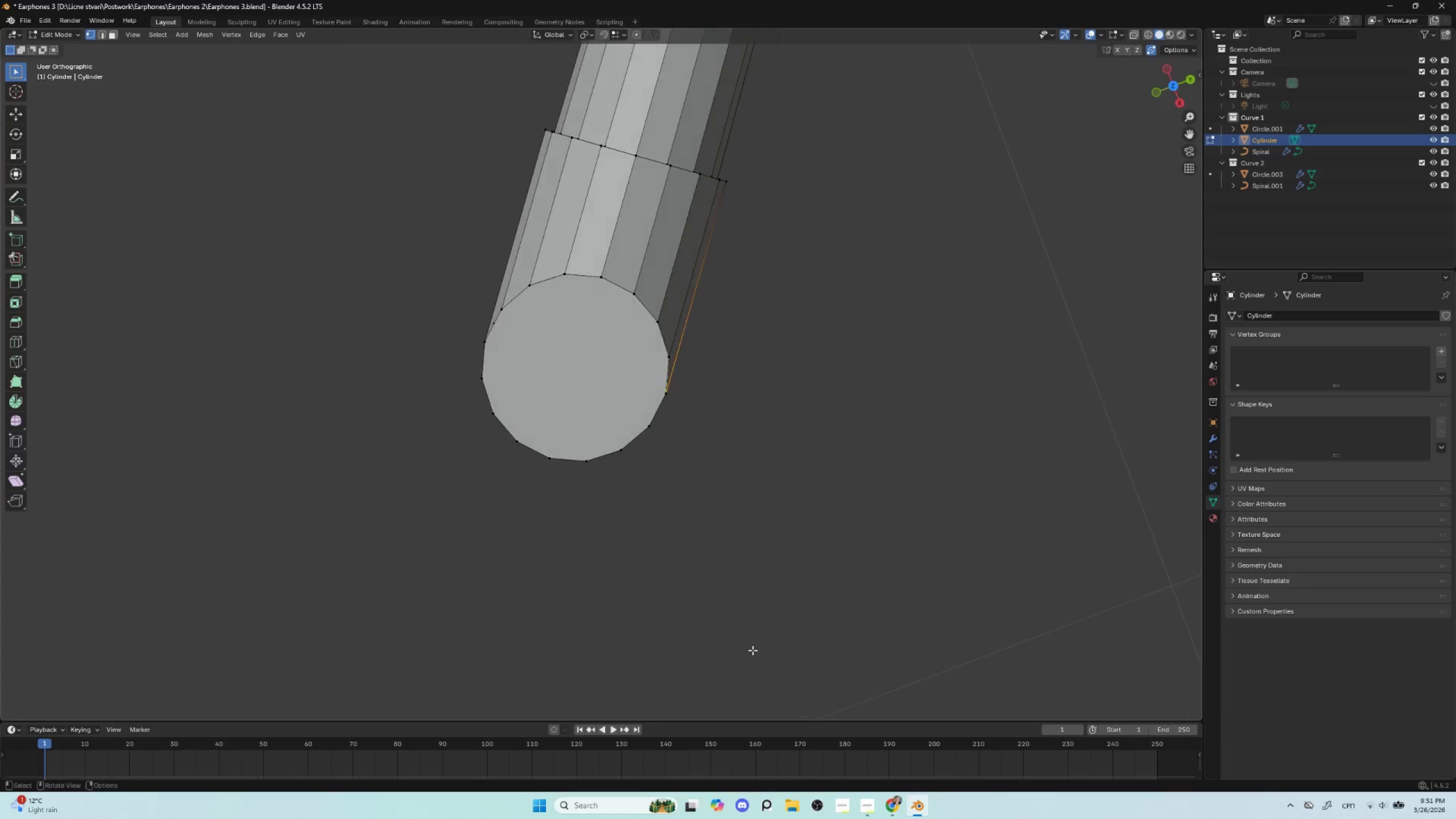 
scroll: coordinate [652, 419], scroll_direction: down, amount: 11.0
 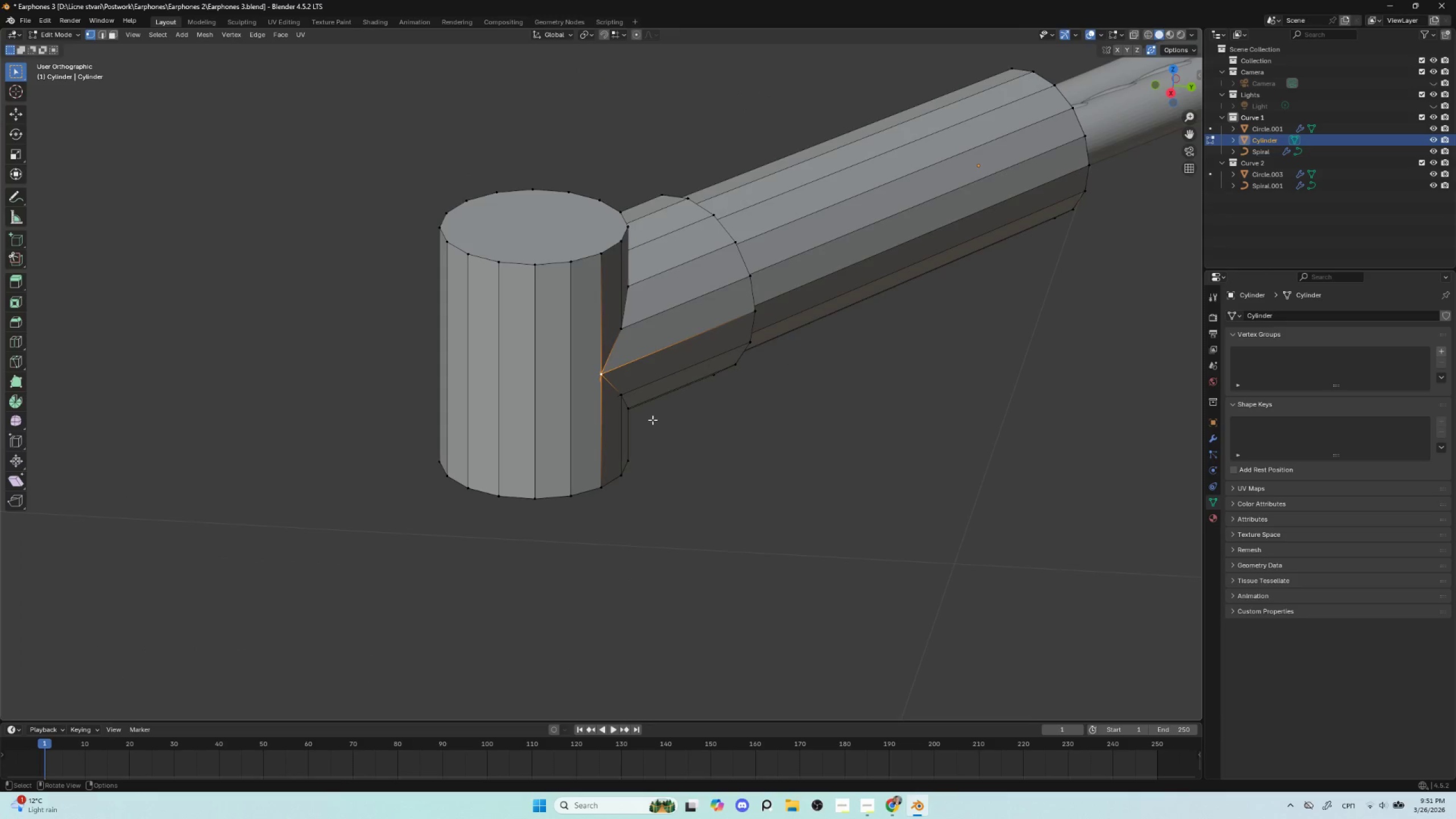 
scroll: coordinate [603, 541], scroll_direction: up, amount: 9.0
 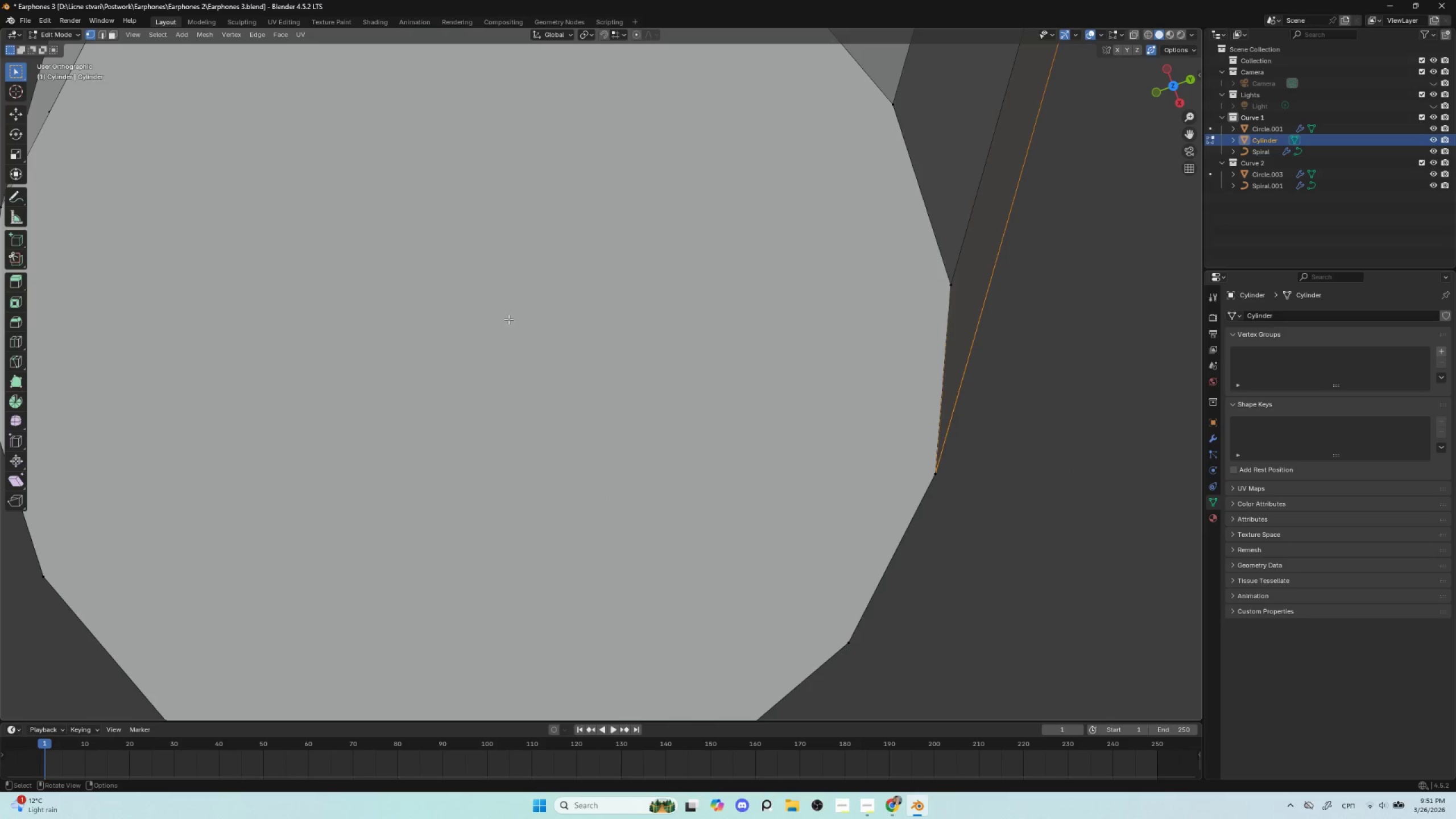 
key(Tab)
 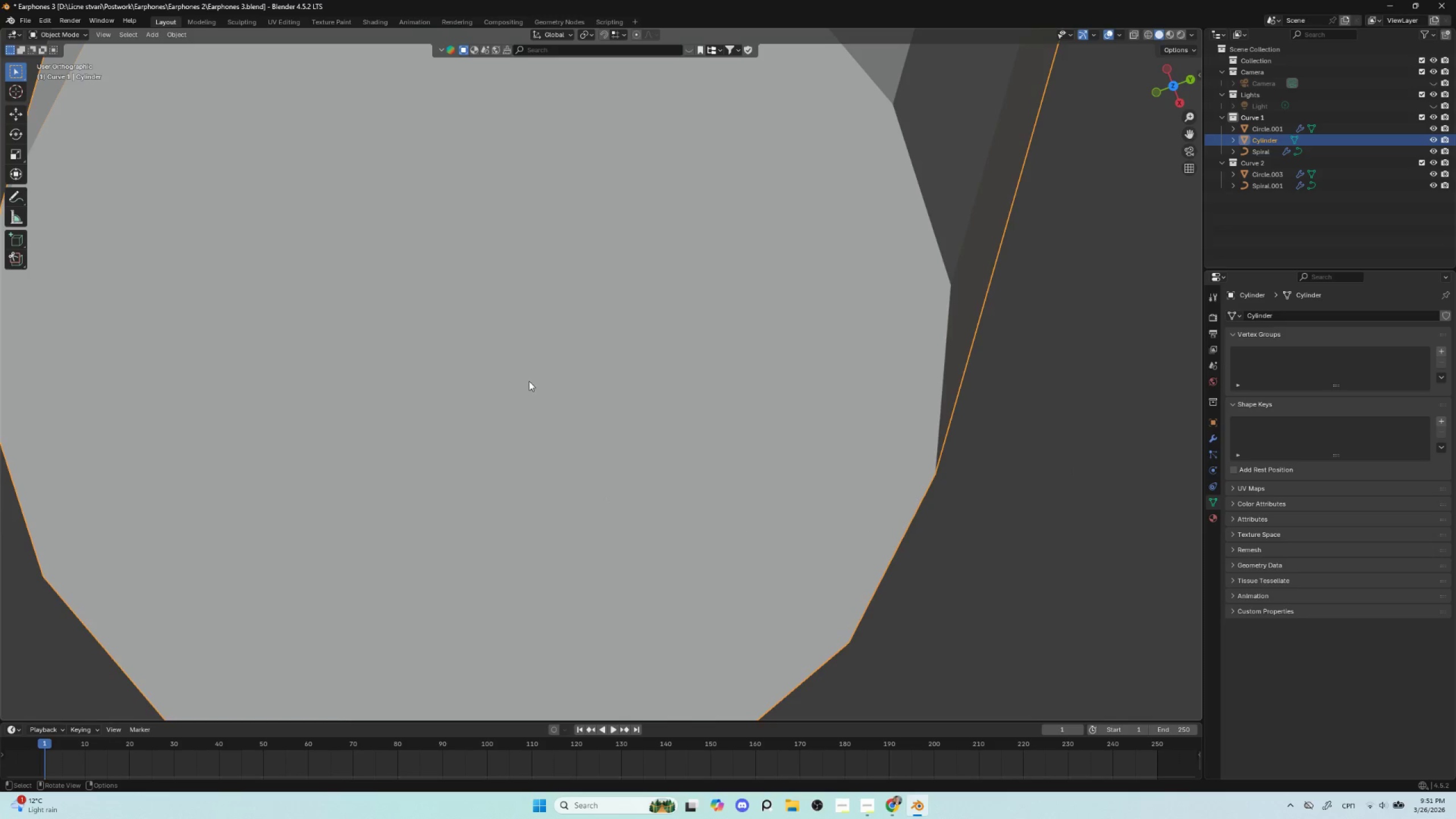 
left_click([529, 382])
 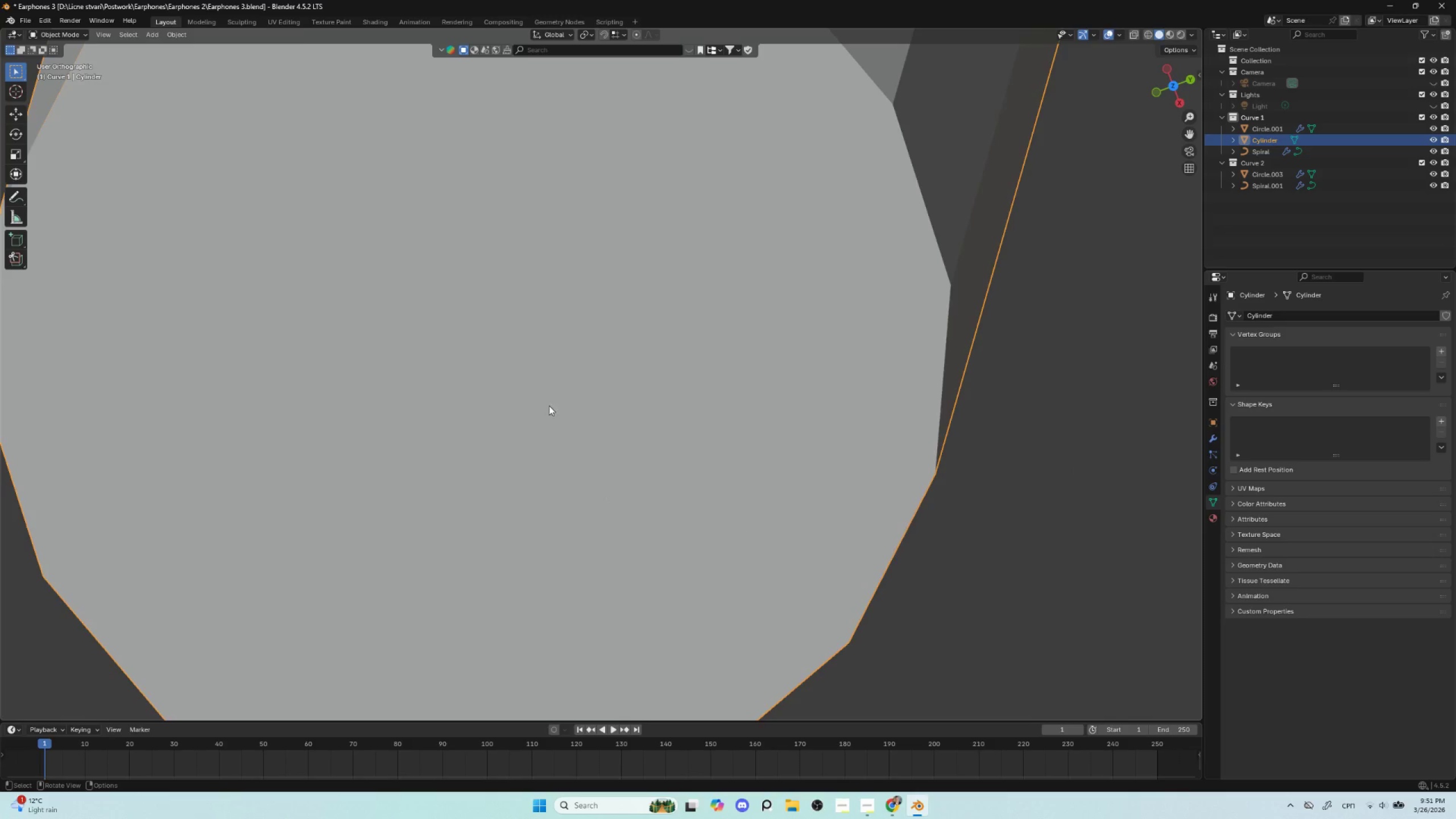 
key(Tab)
 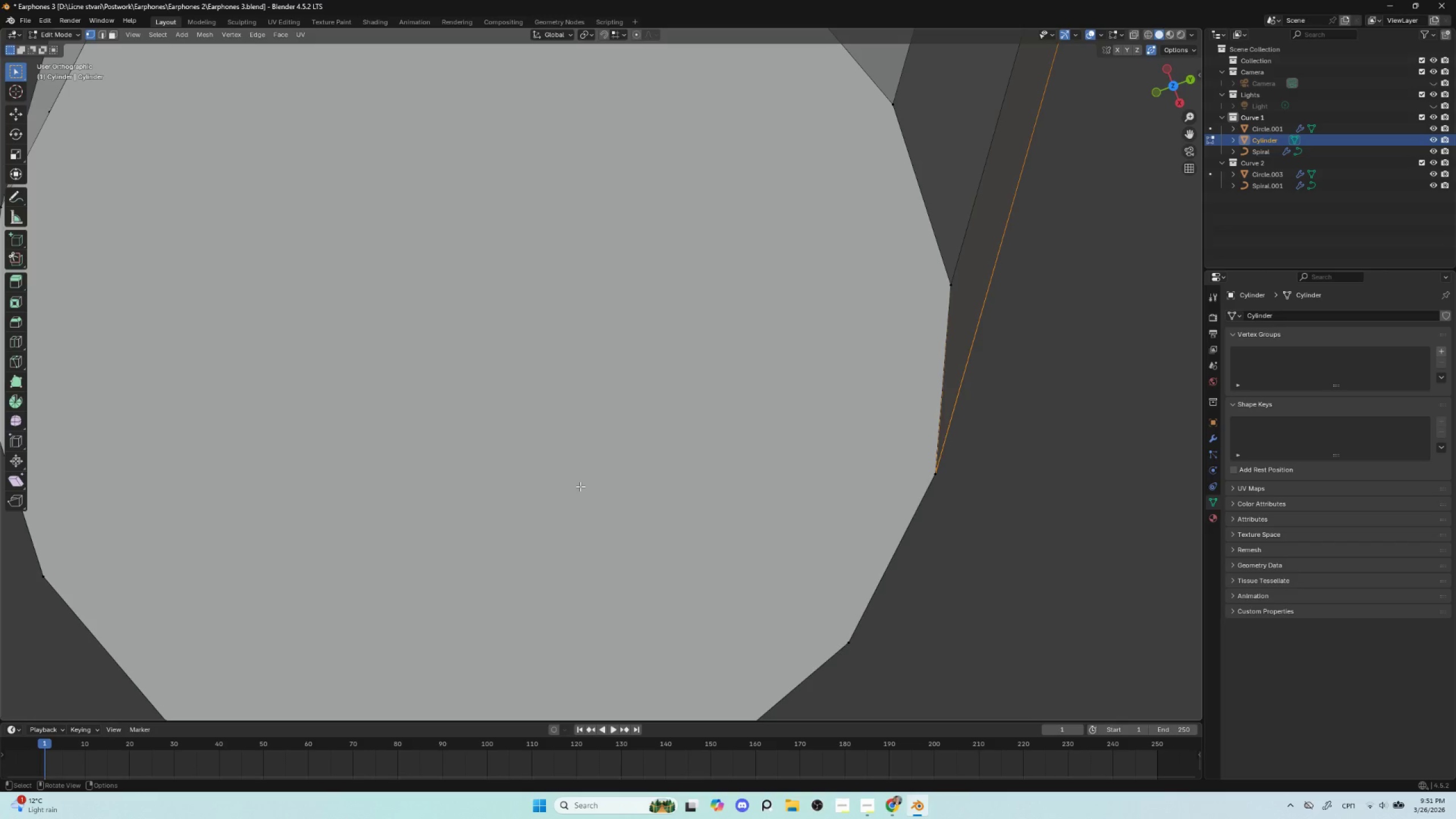 
scroll: coordinate [592, 528], scroll_direction: none, amount: 0.0
 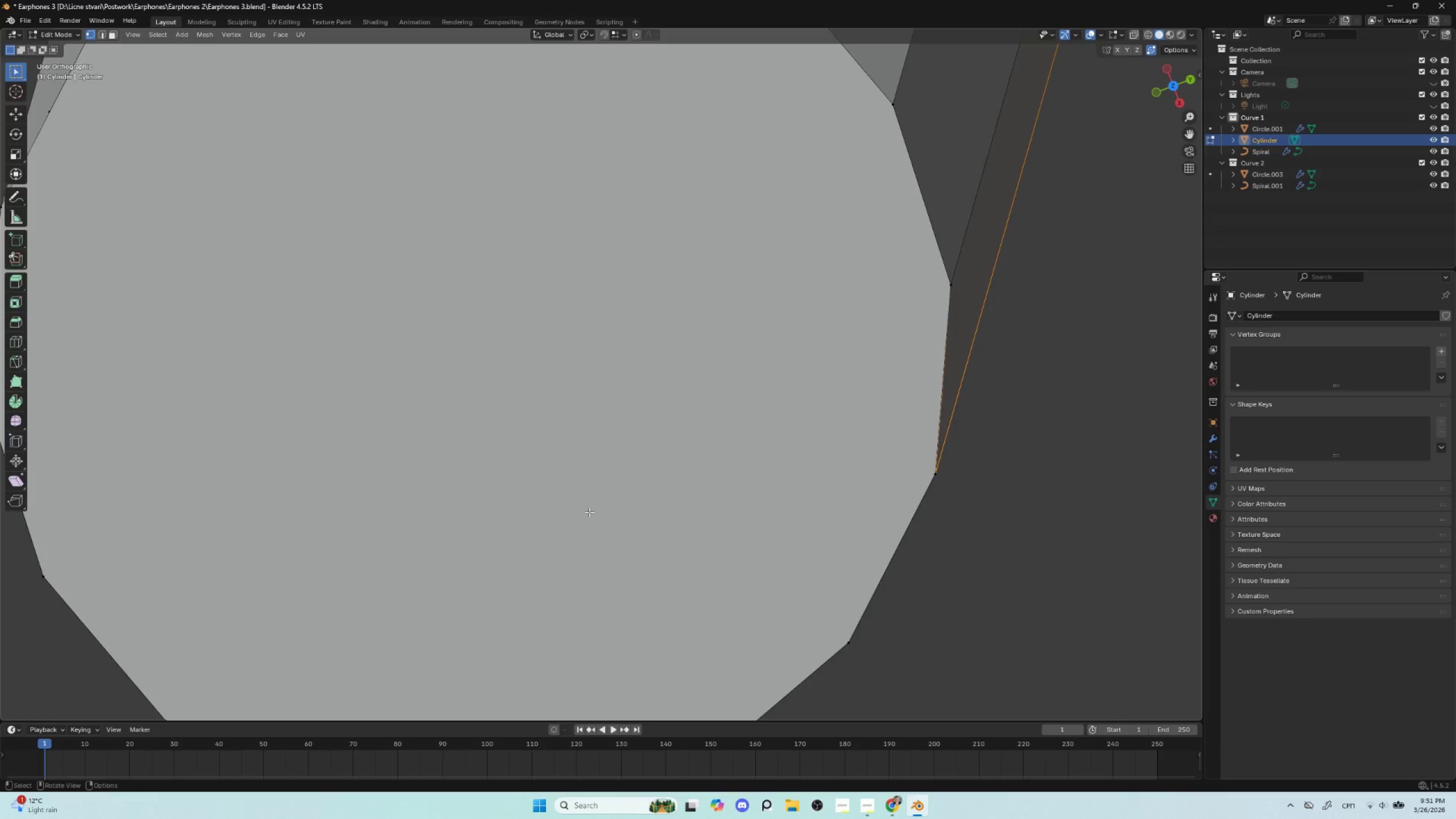 
key(NumpadDecimal)
 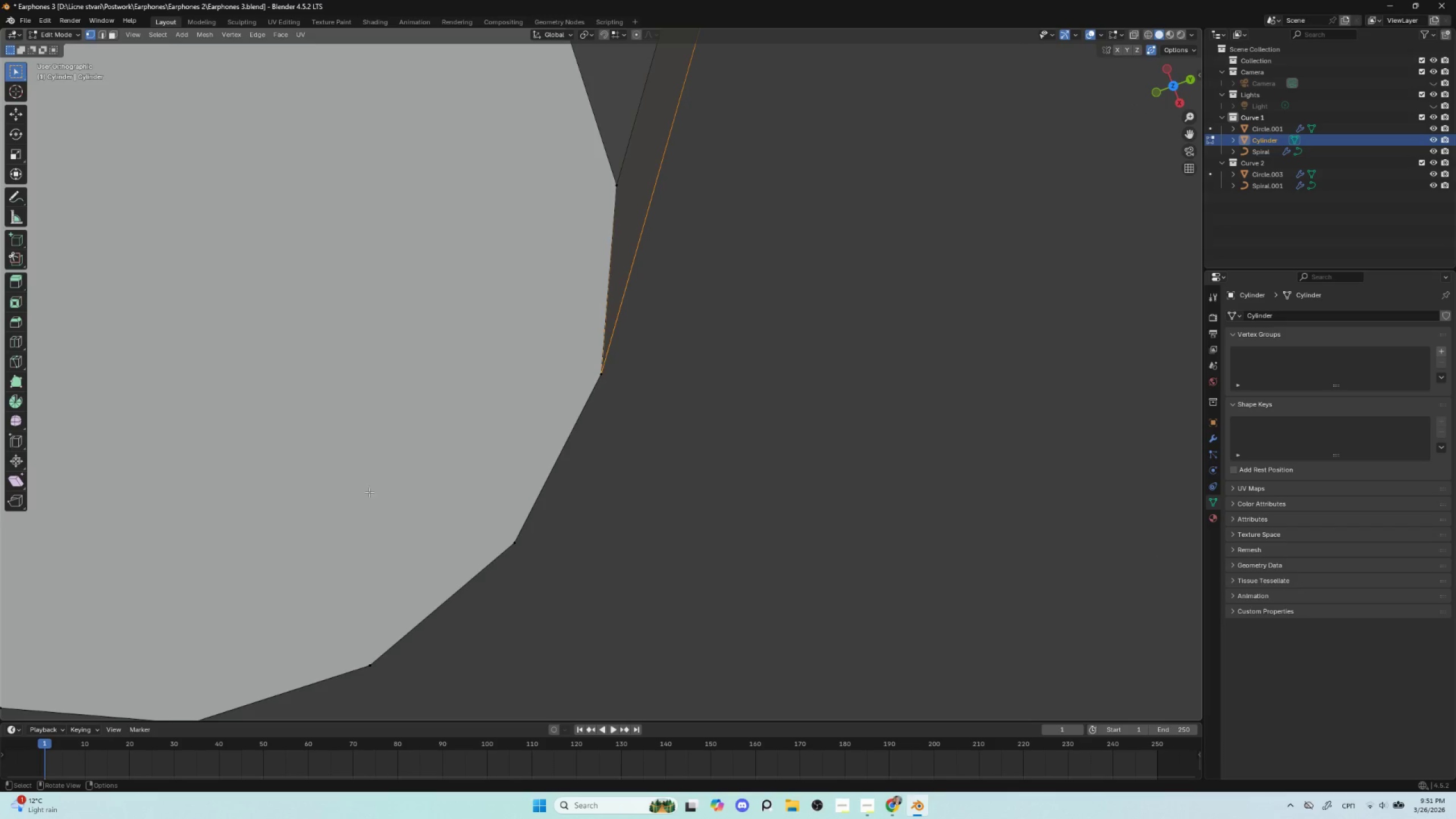 
hold_key(key=ShiftLeft, duration=0.91)
 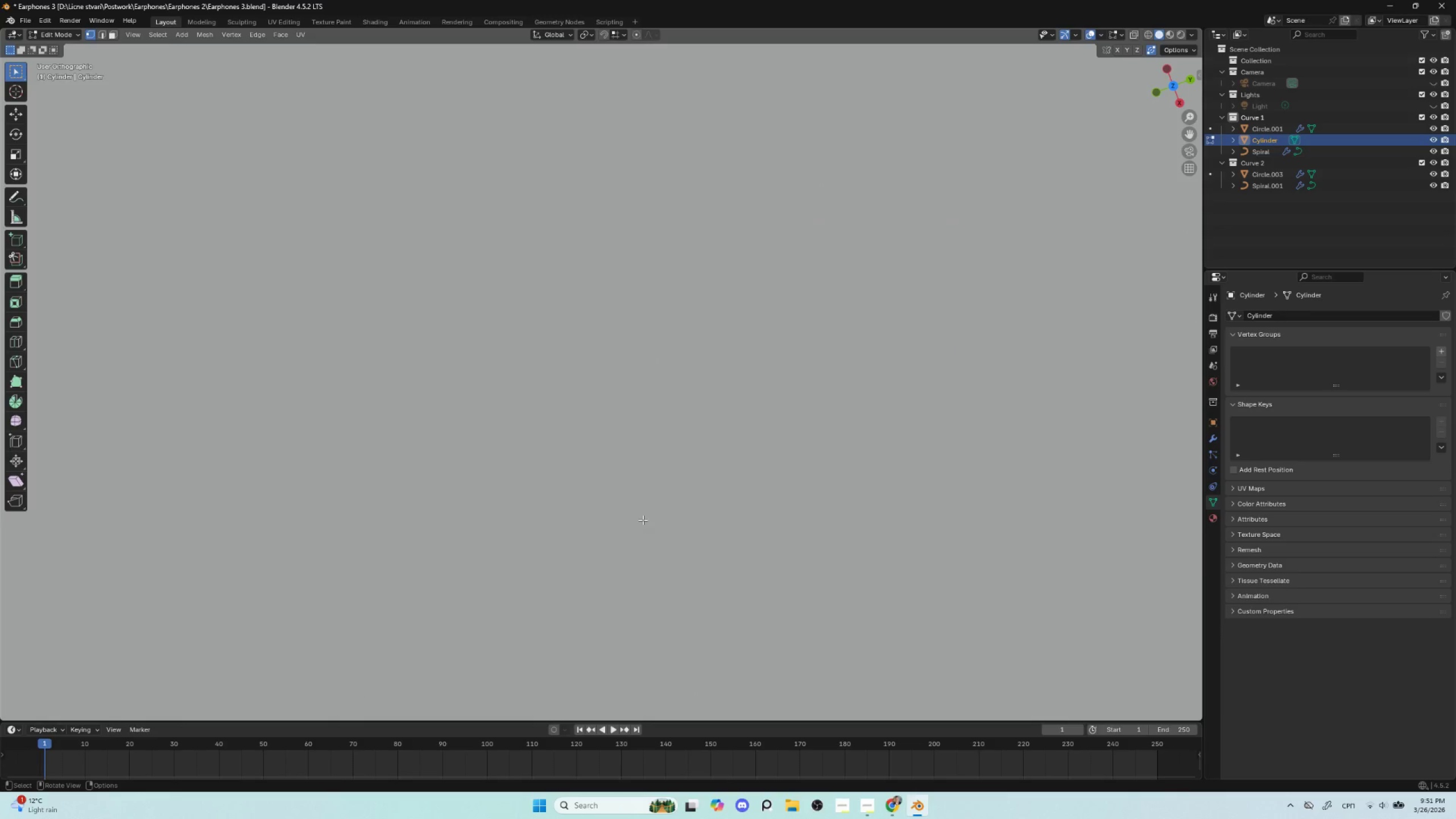 
scroll: coordinate [634, 460], scroll_direction: up, amount: 29.0
 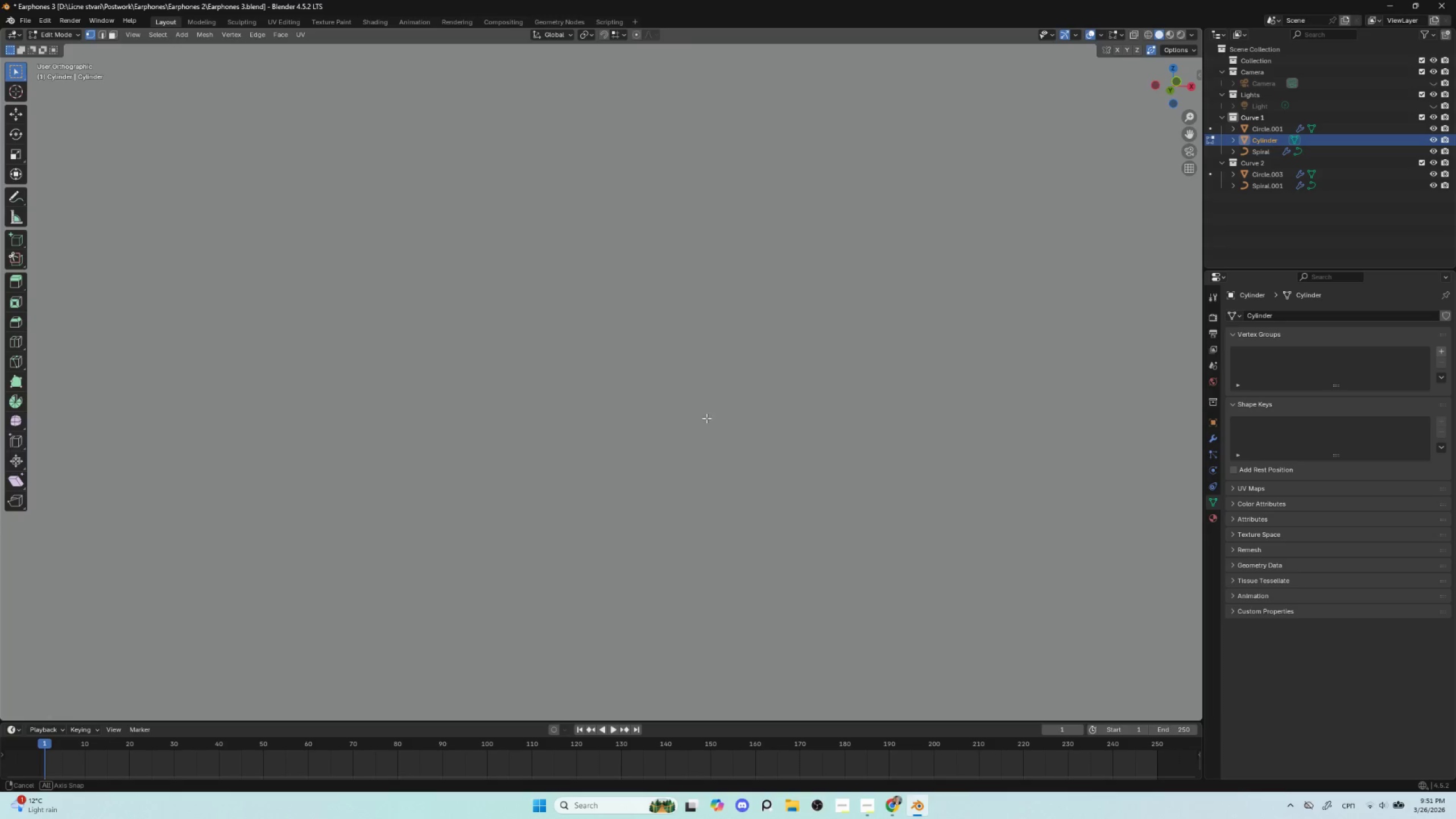 
scroll: coordinate [631, 453], scroll_direction: down, amount: 35.0
 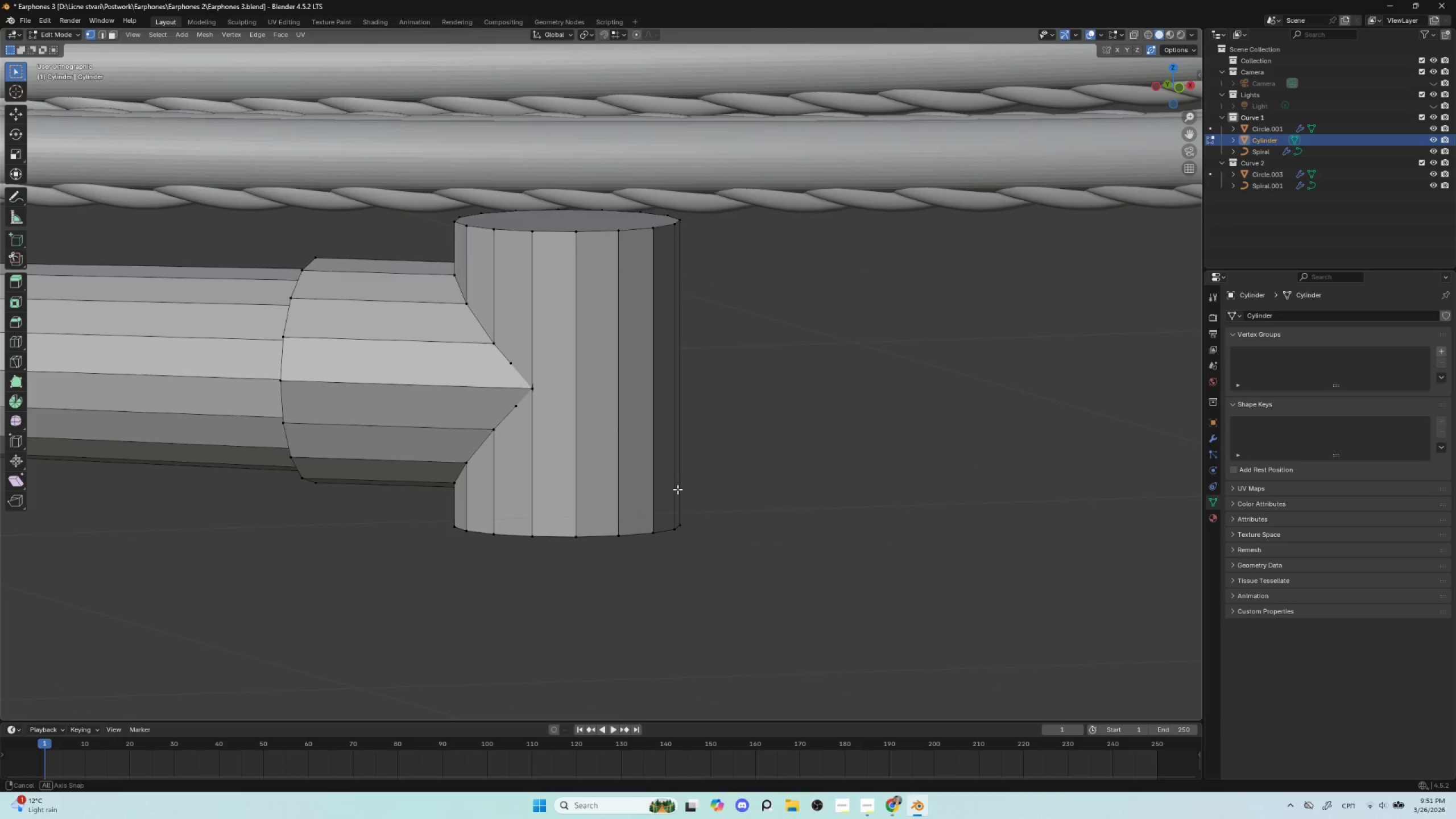 
scroll: coordinate [636, 504], scroll_direction: up, amount: 4.0
 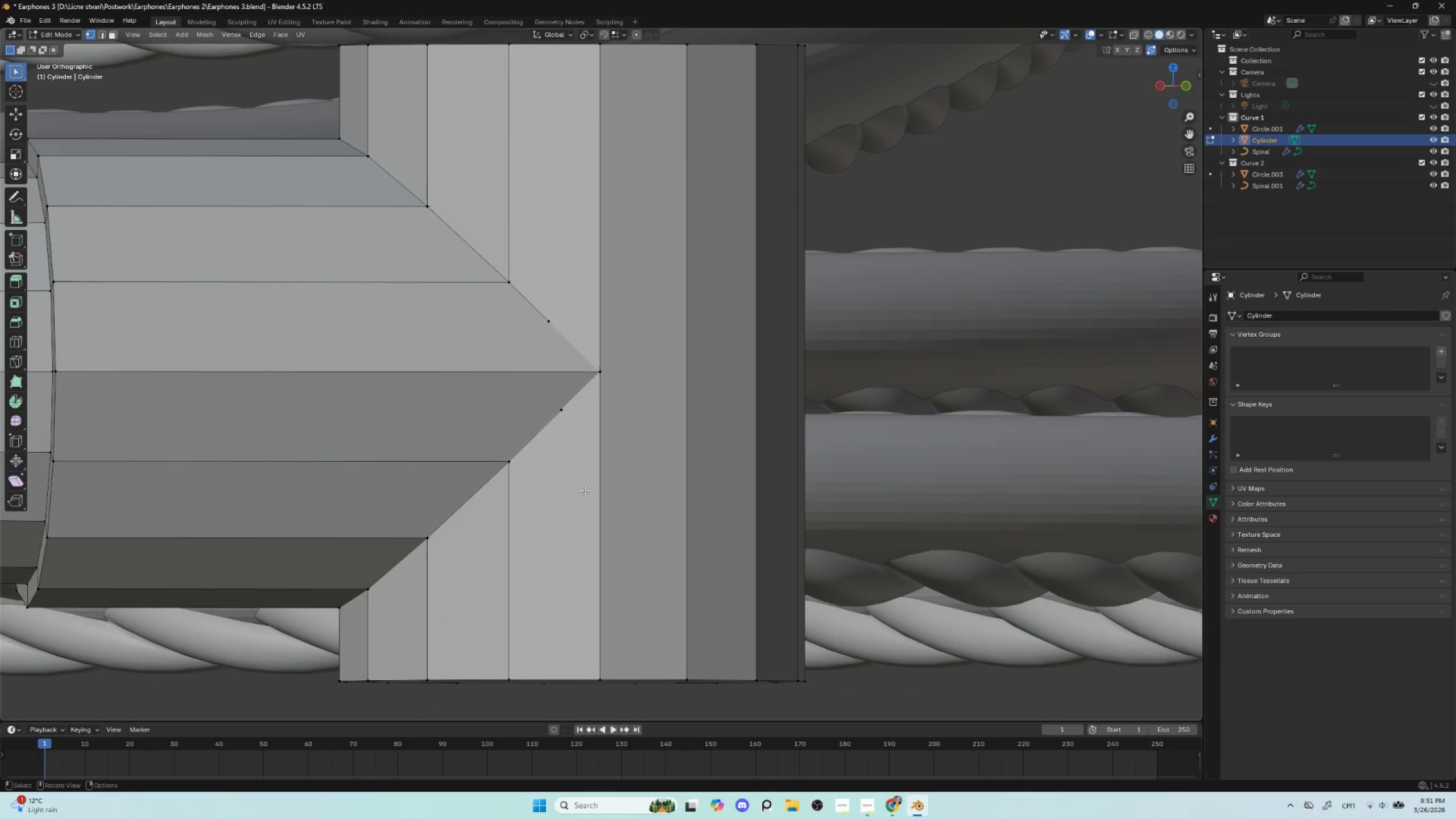 
key(Tab)
 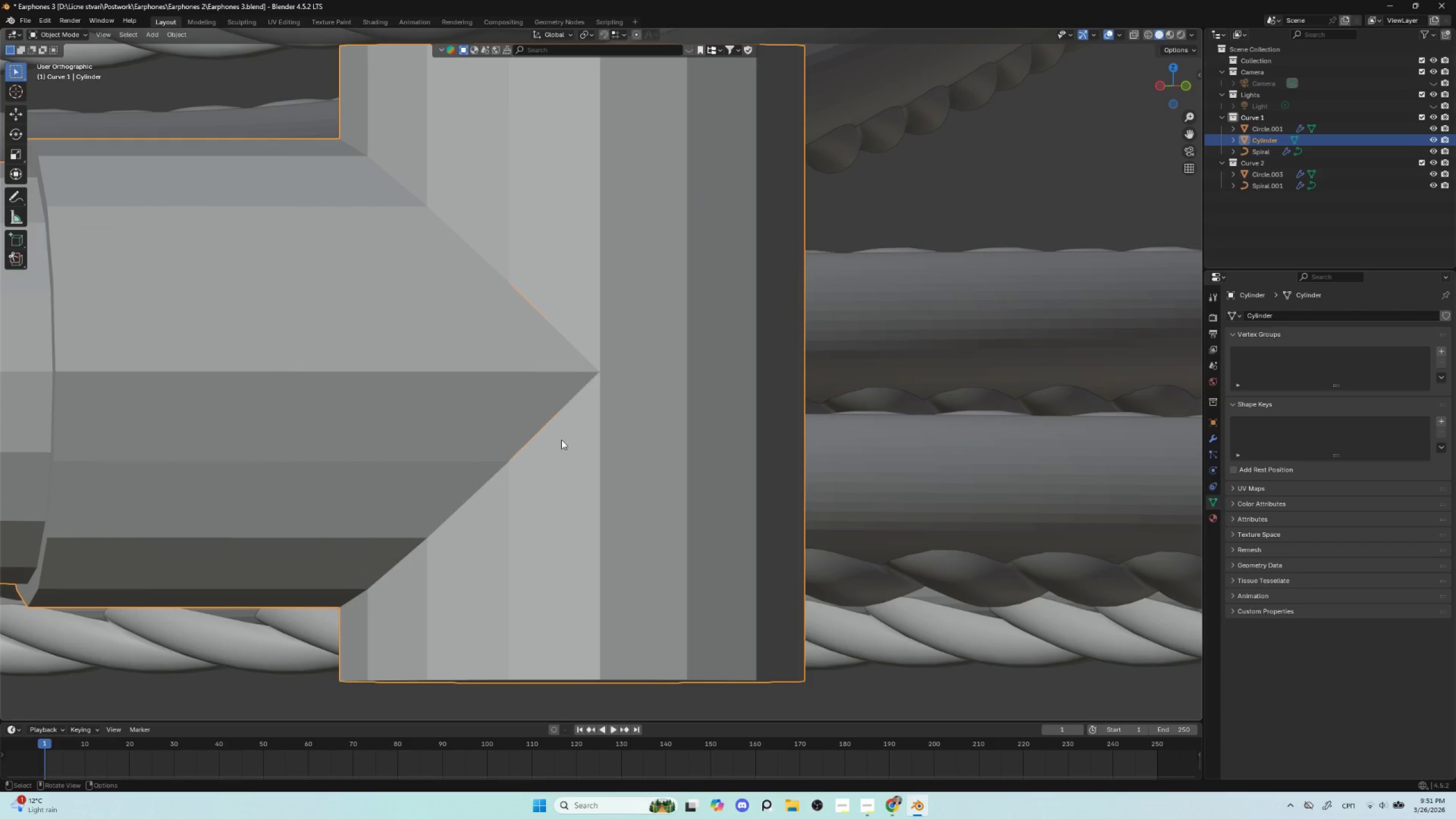 
key(Tab)
 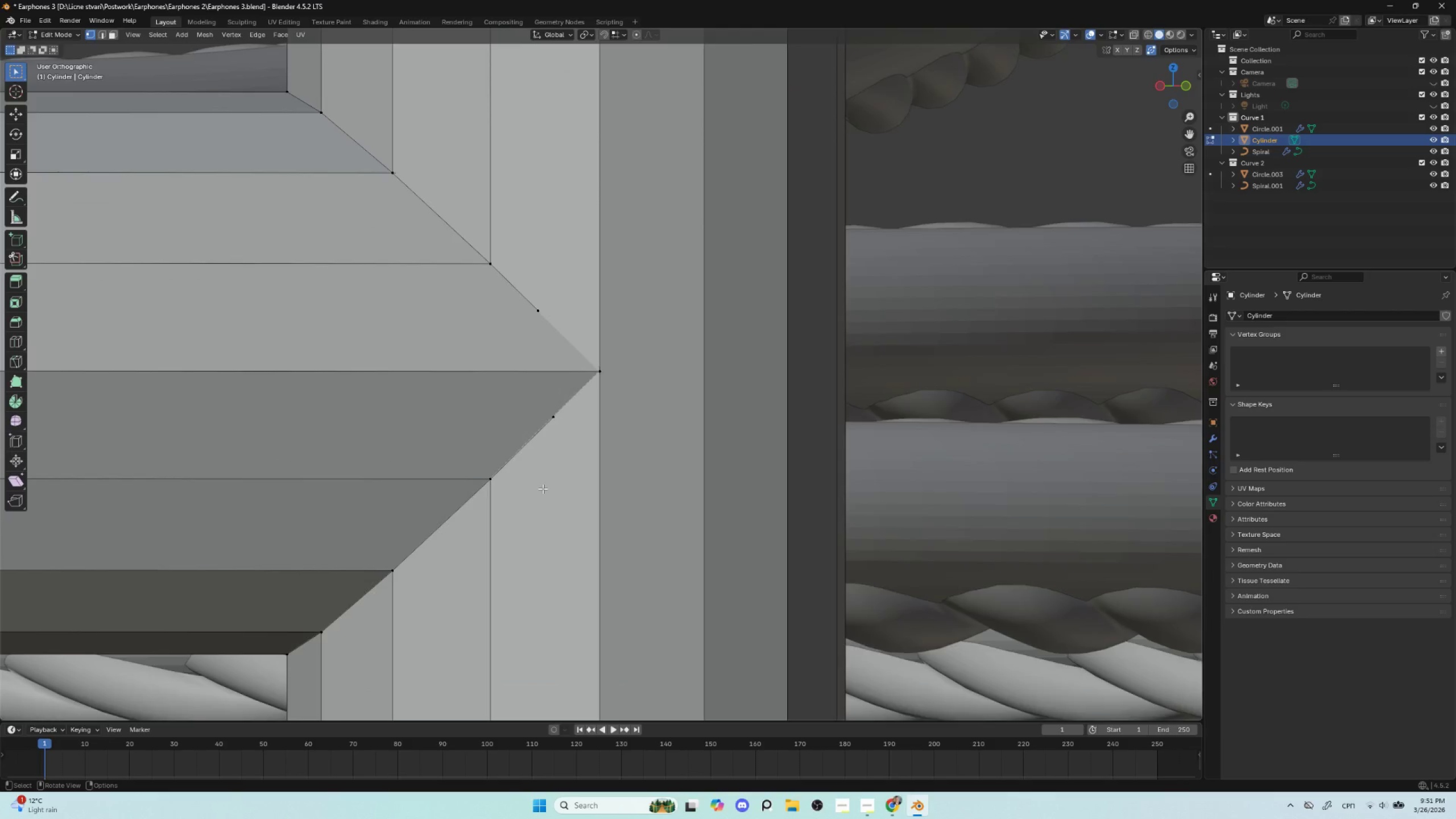 
scroll: coordinate [543, 489], scroll_direction: up, amount: 4.0
 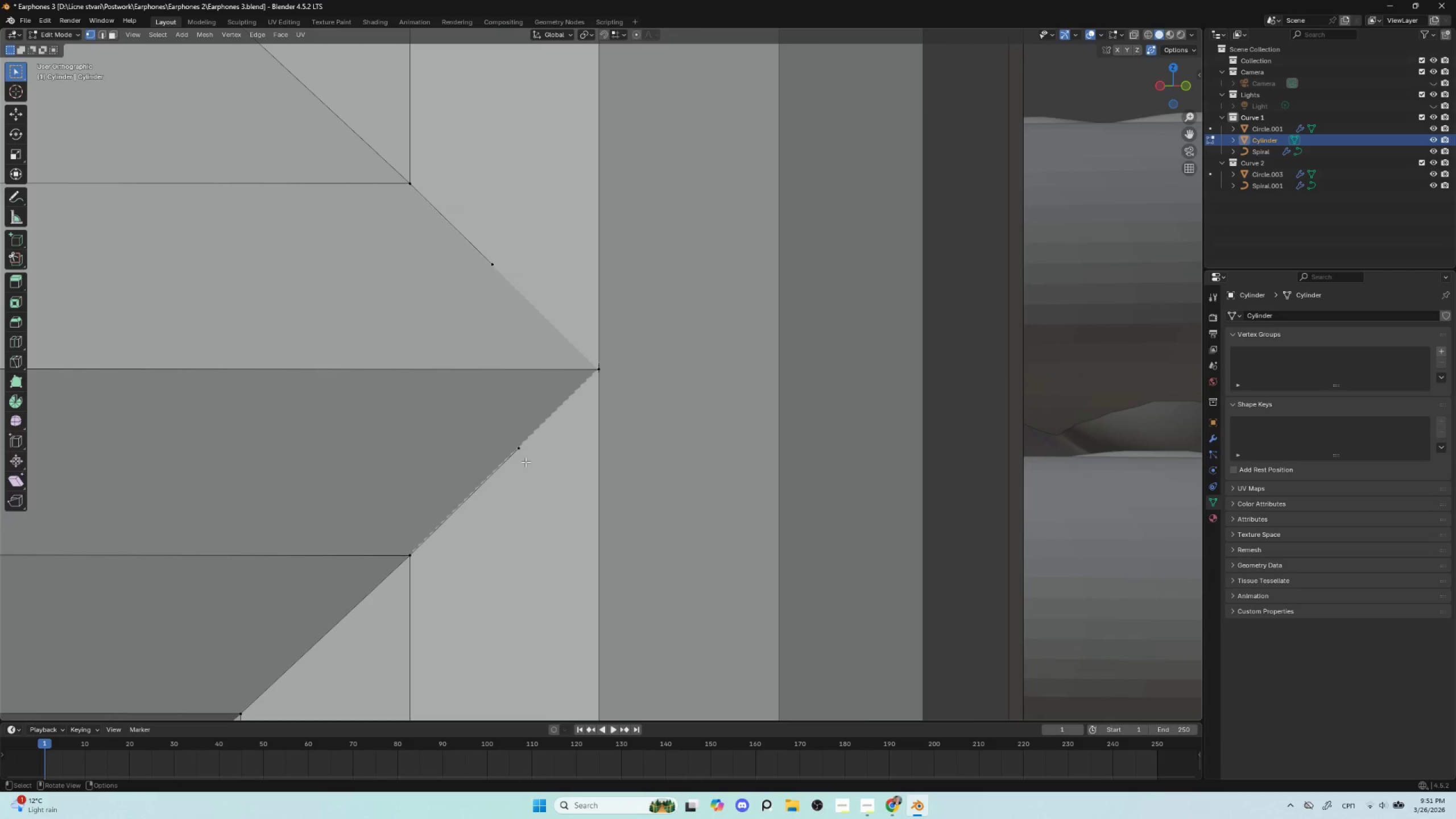 
left_click([520, 453])
 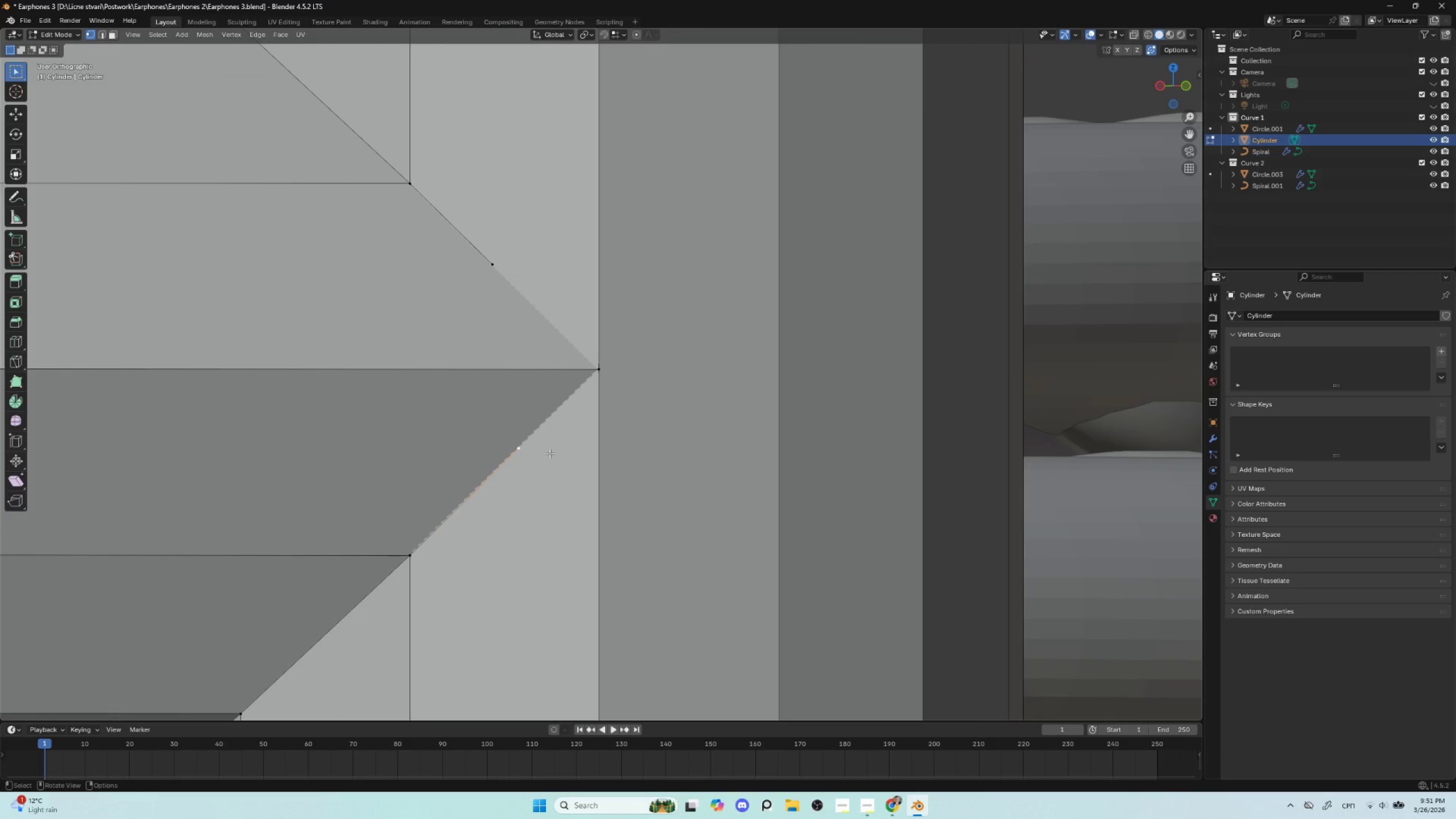 
key(Delete)
 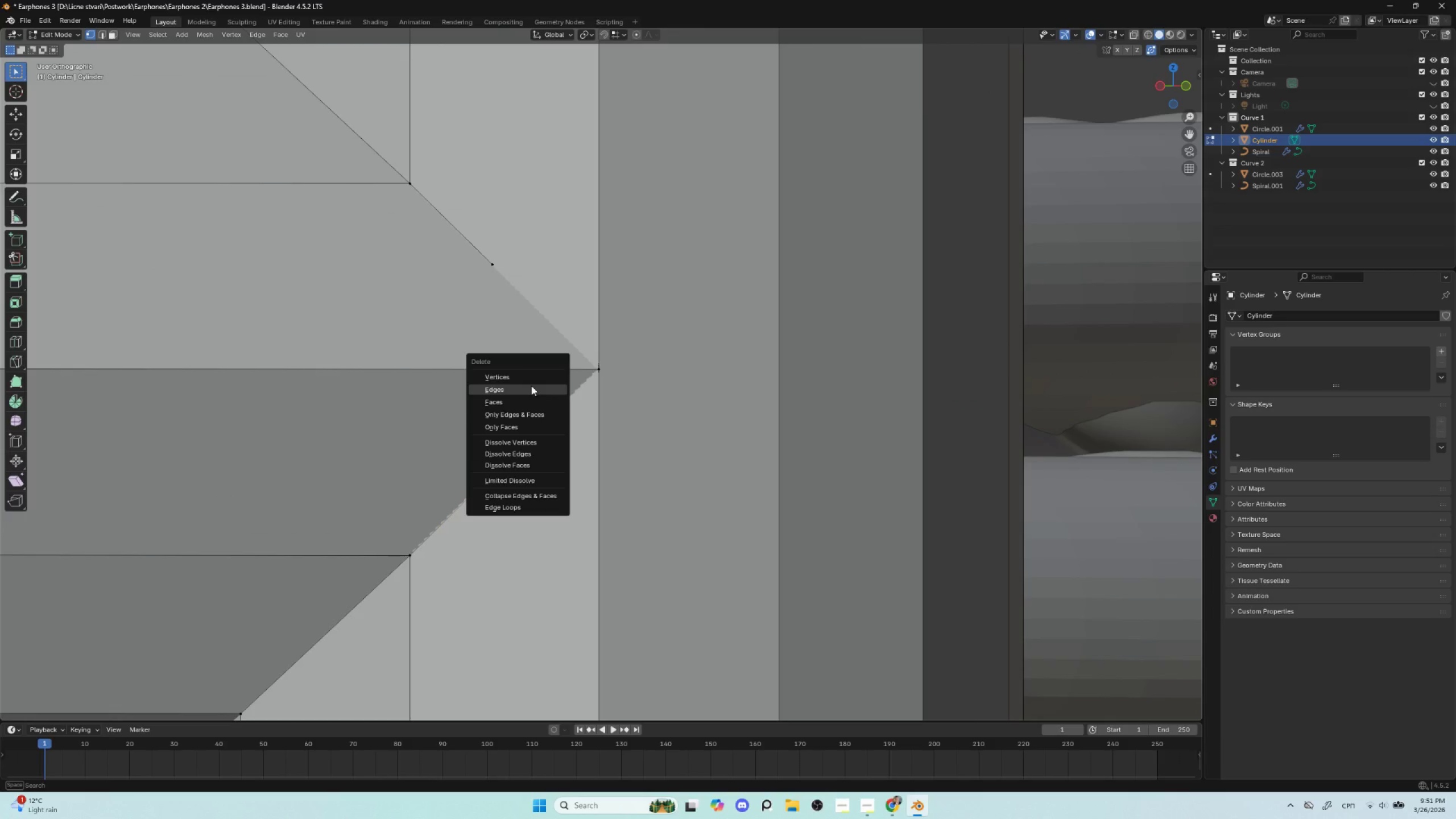 
left_click([529, 375])
 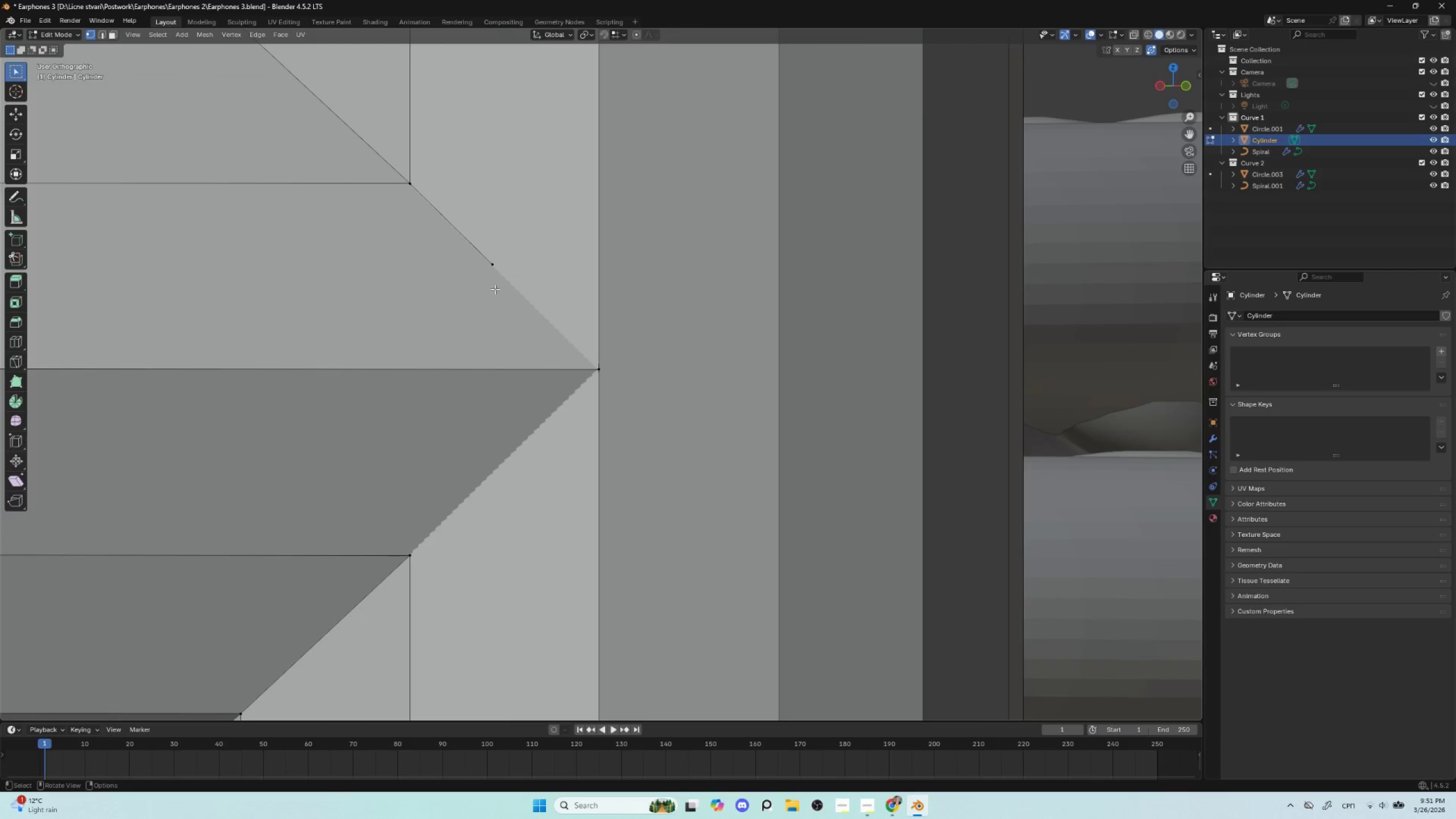 
left_click([493, 263])
 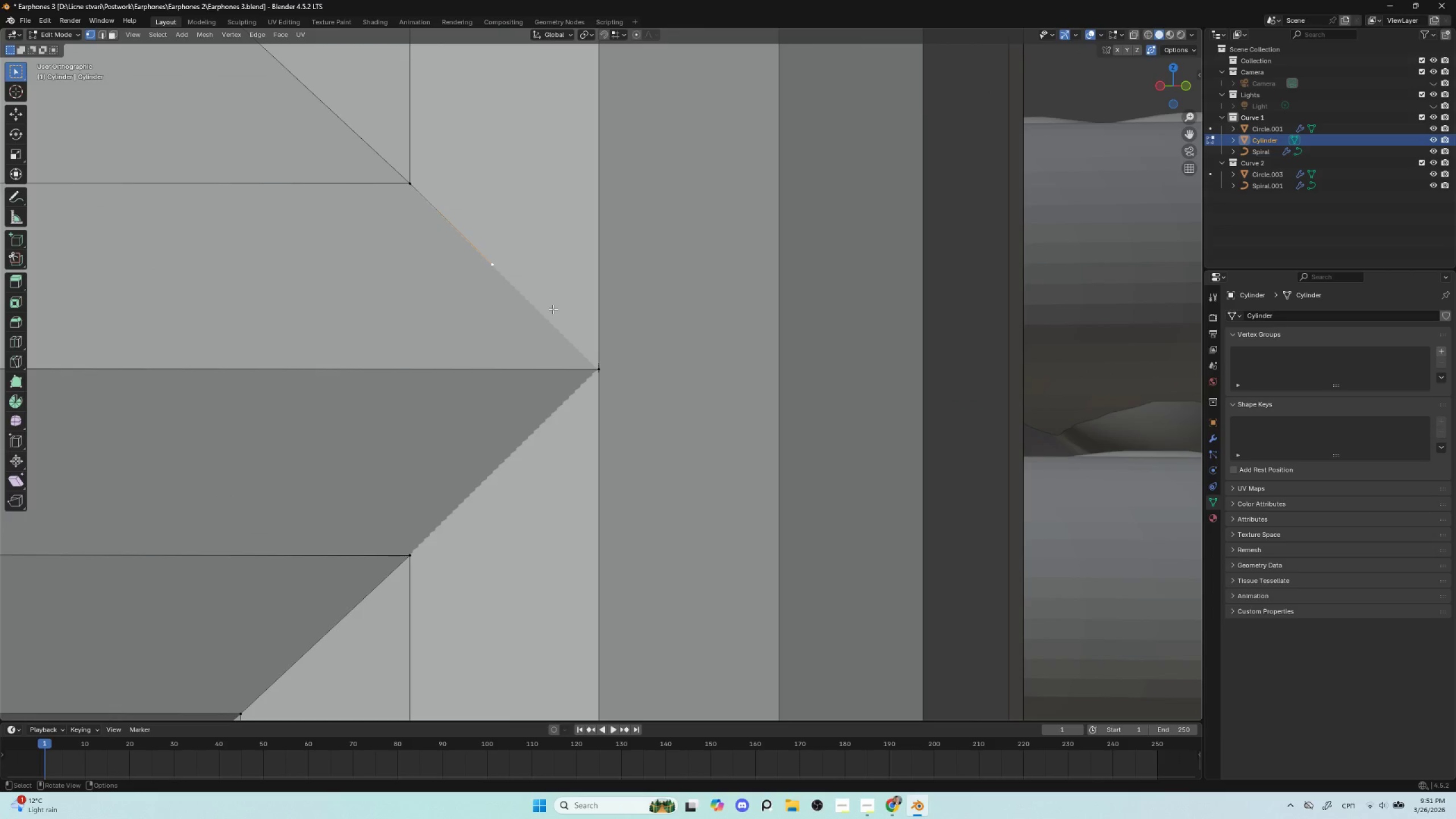 
key(Delete)
 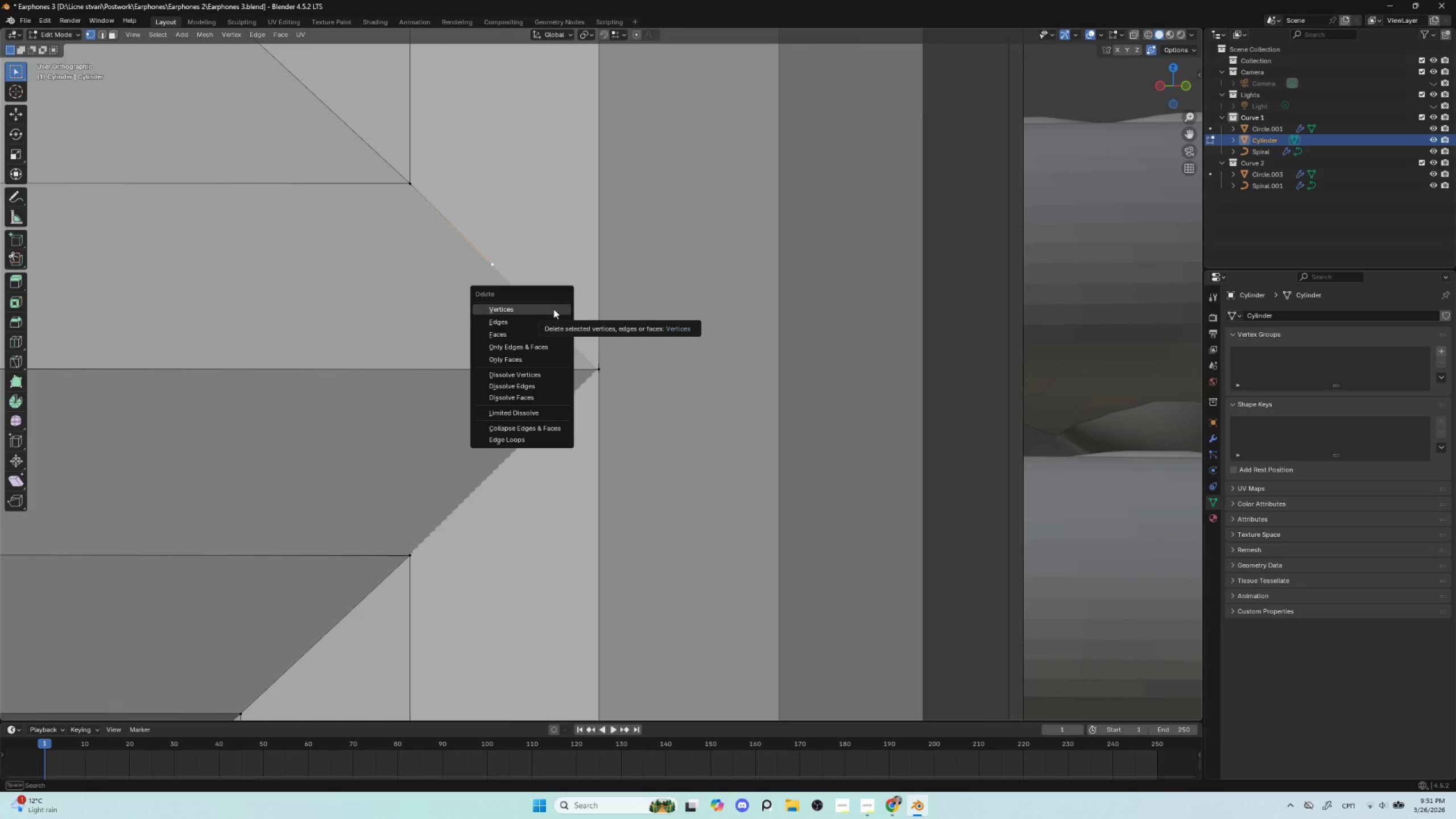 
left_click([553, 309])
 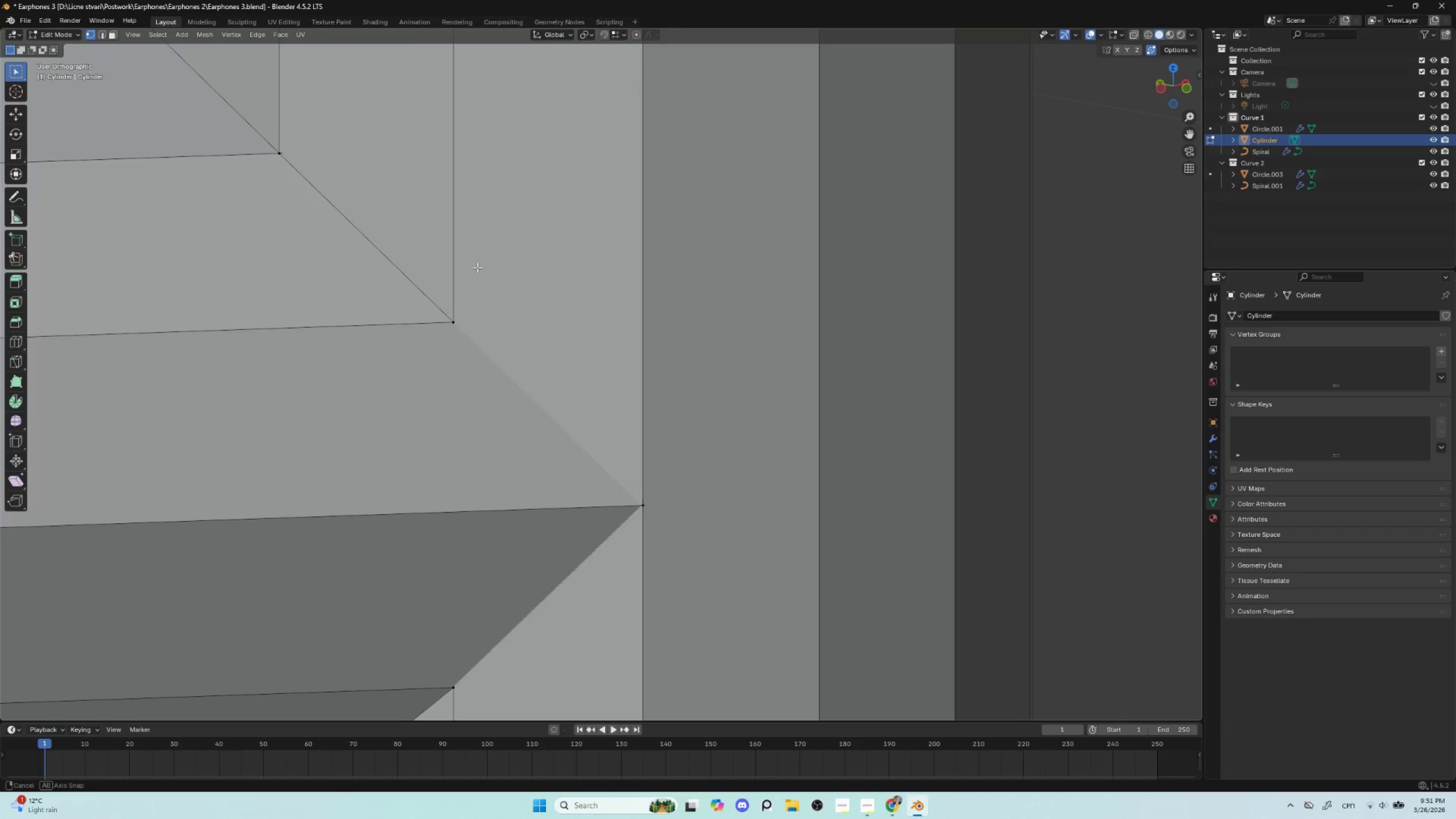 
scroll: coordinate [479, 283], scroll_direction: down, amount: 2.0
 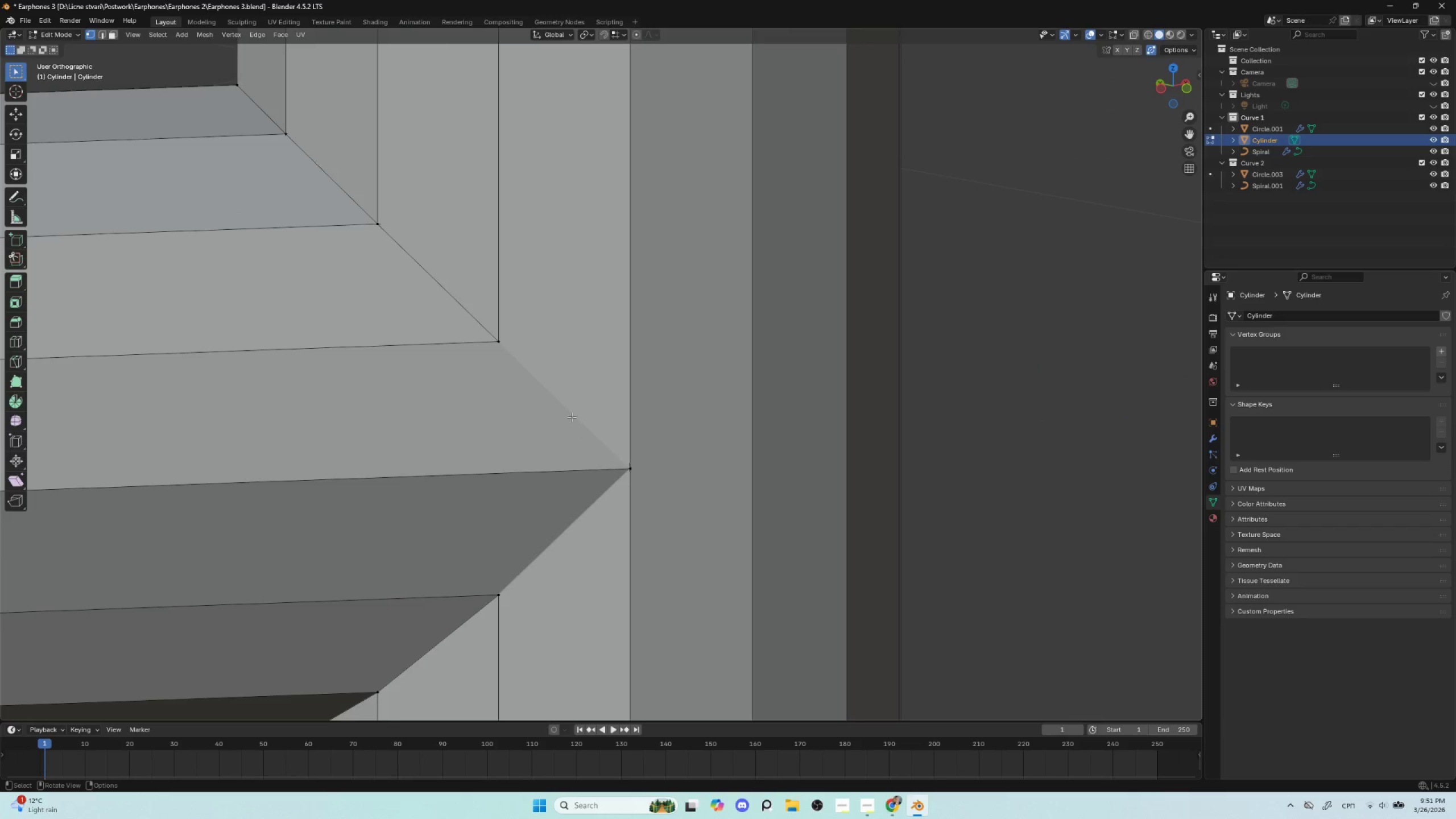 
left_click([542, 415])
 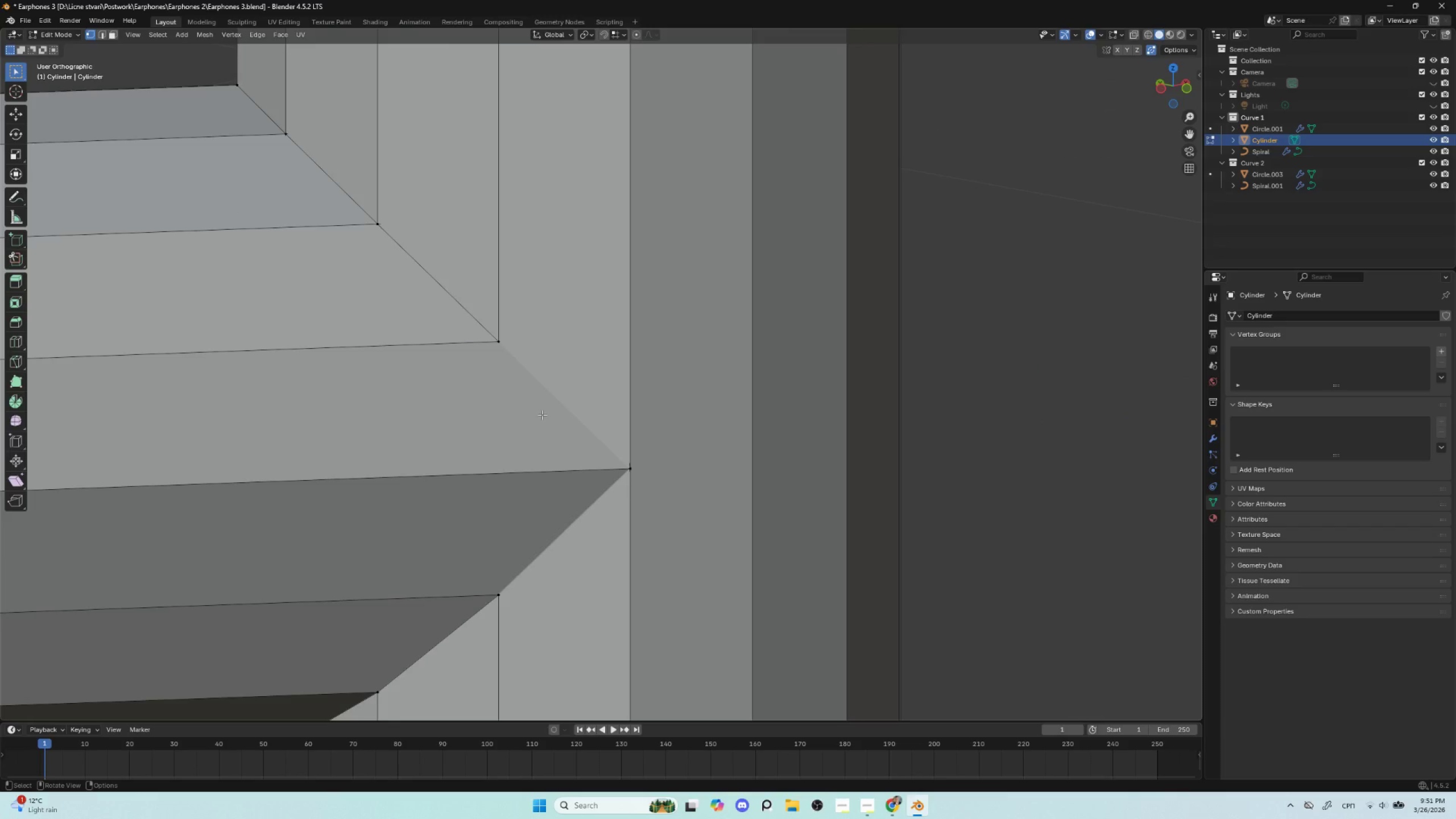 
key(Tab)
 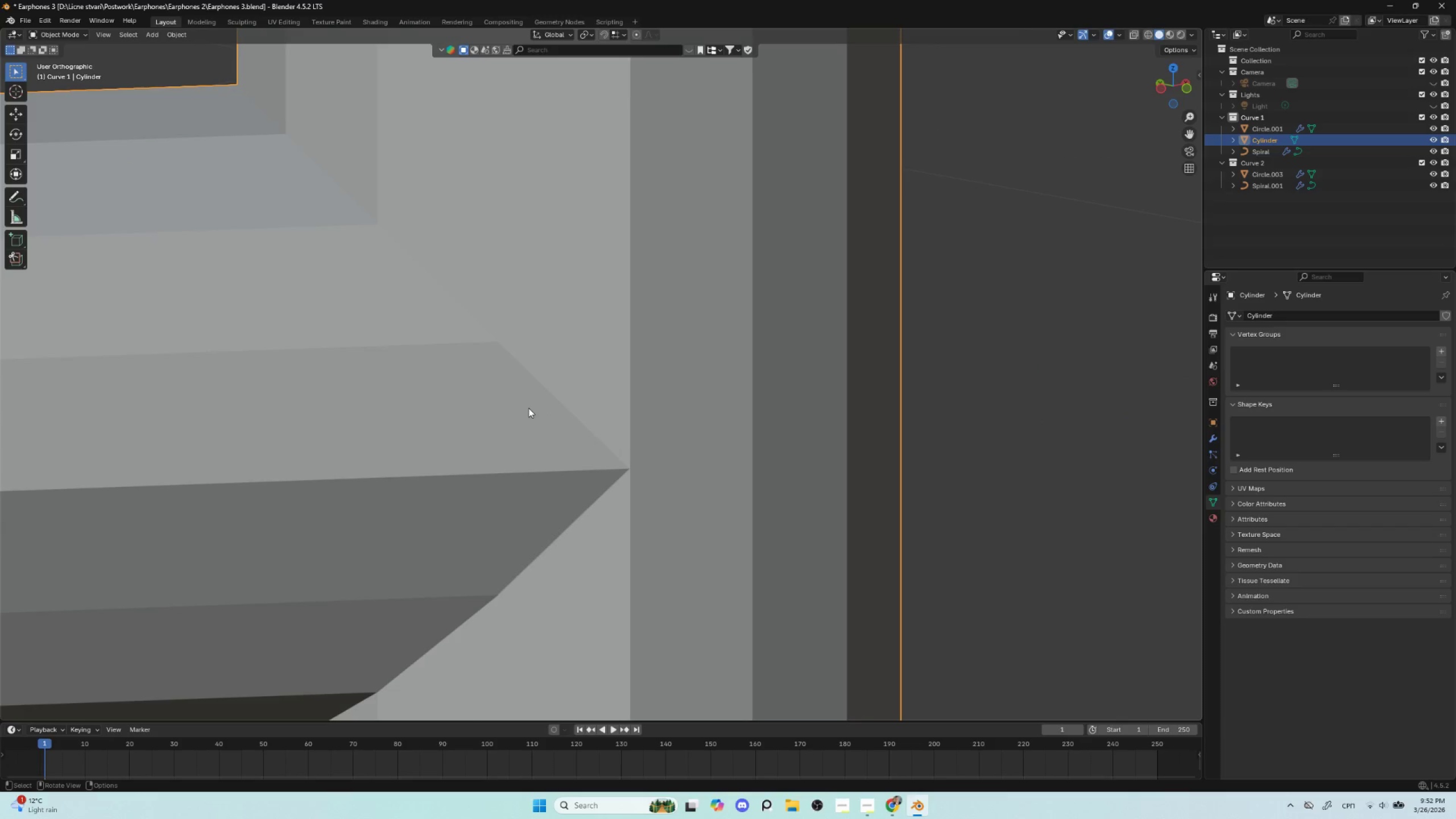 
left_click([528, 408])
 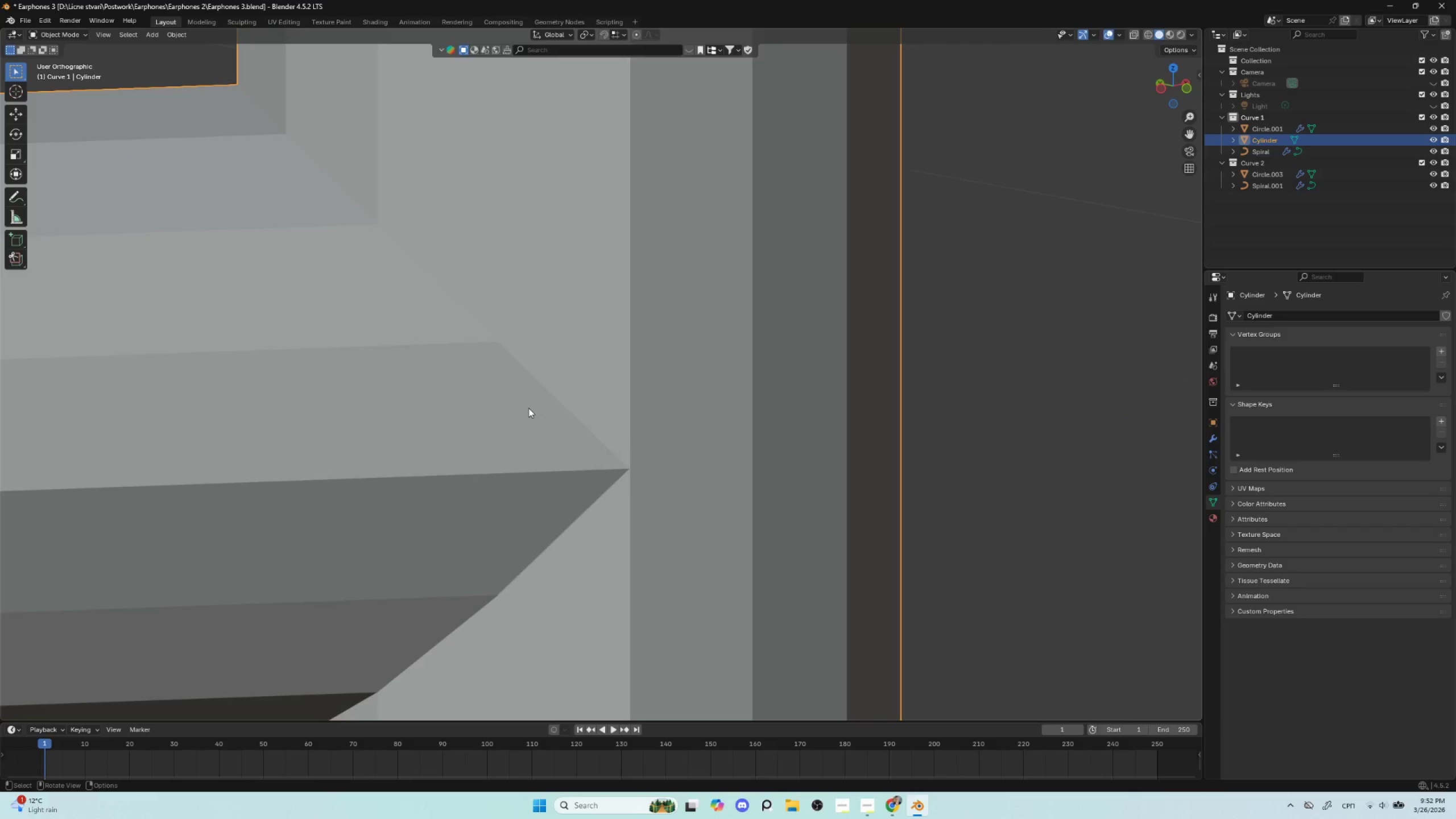 
key(Tab)
 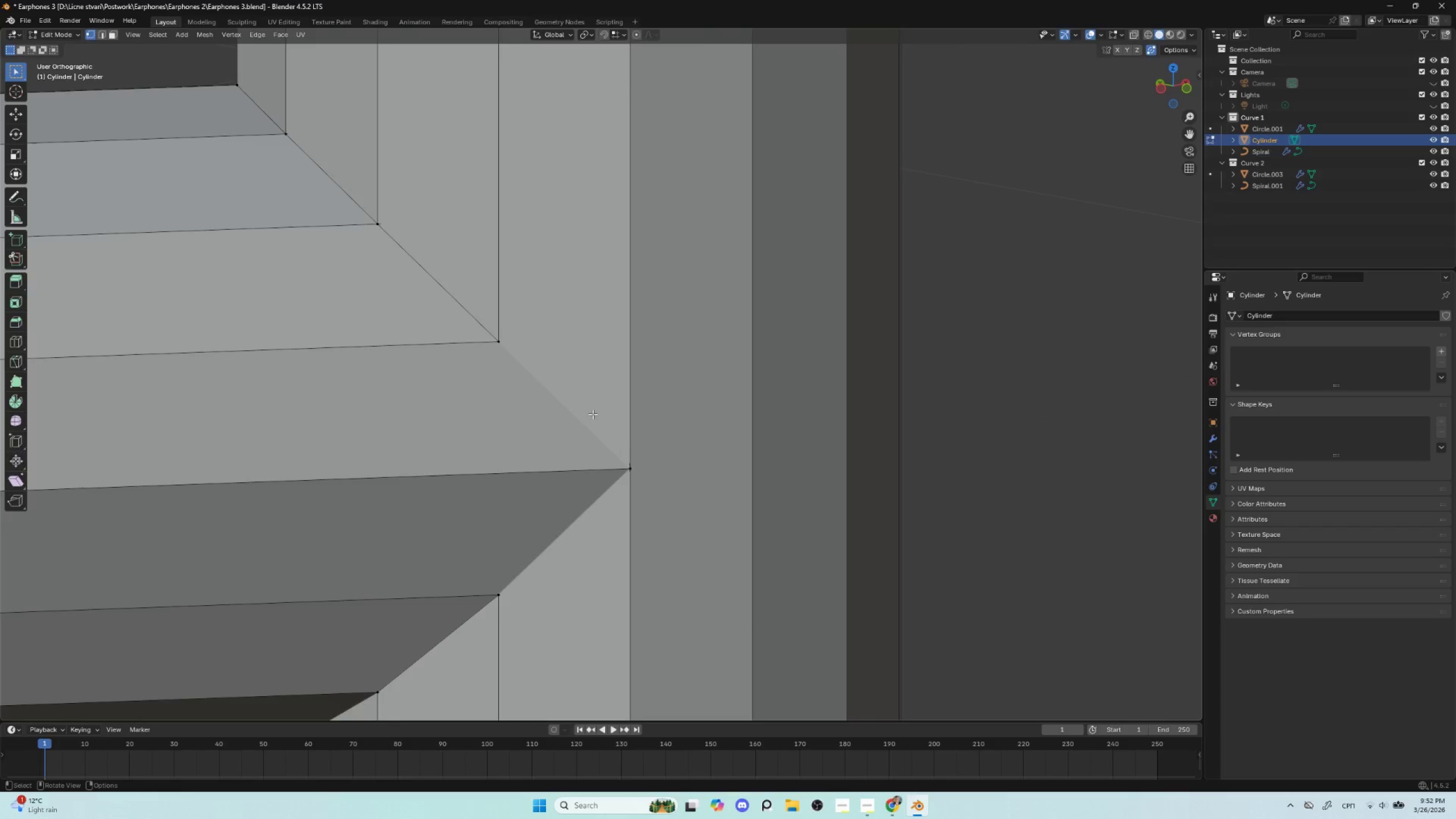 
key(Tab)
 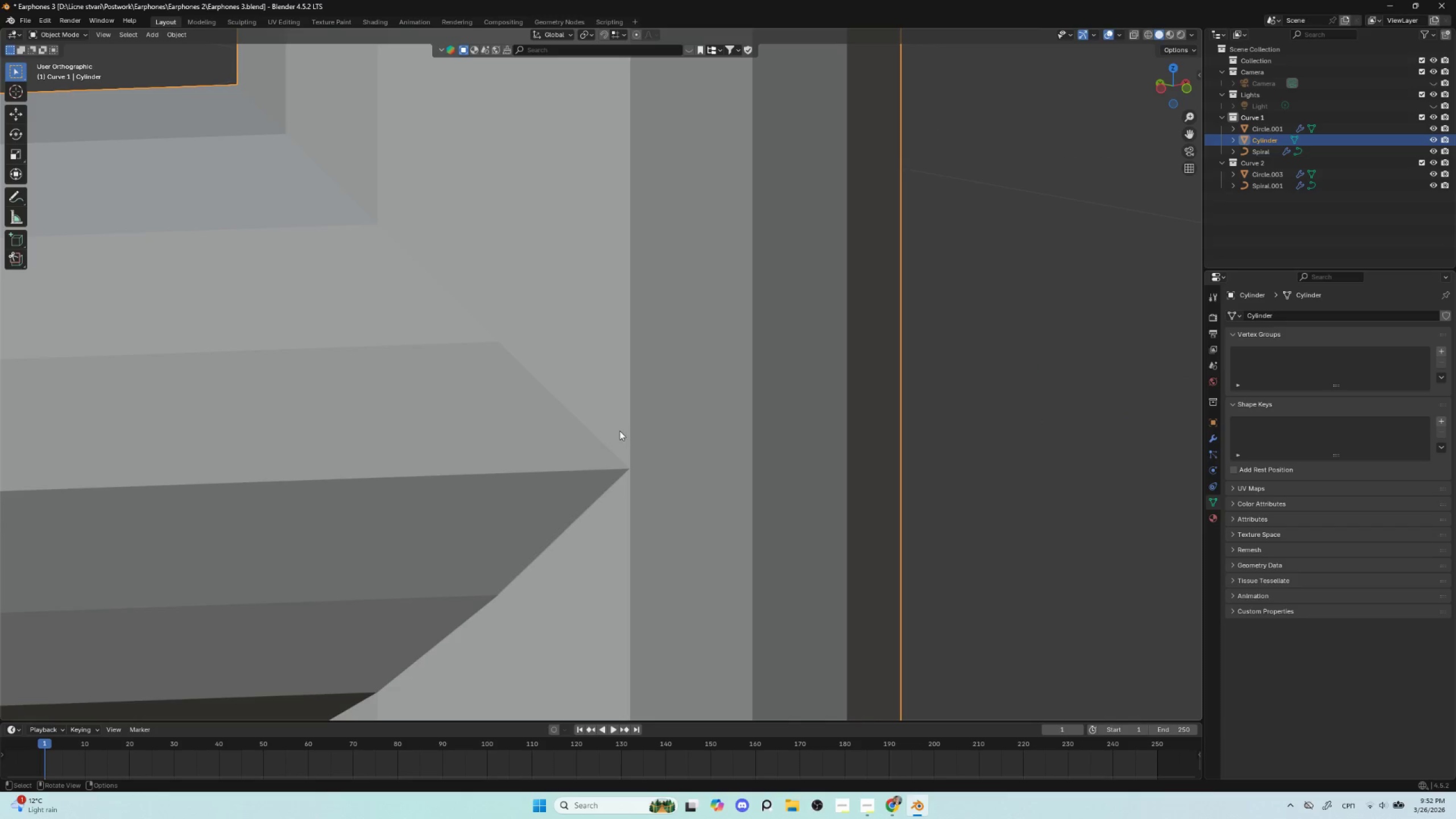 
scroll: coordinate [622, 457], scroll_direction: down, amount: 5.0
 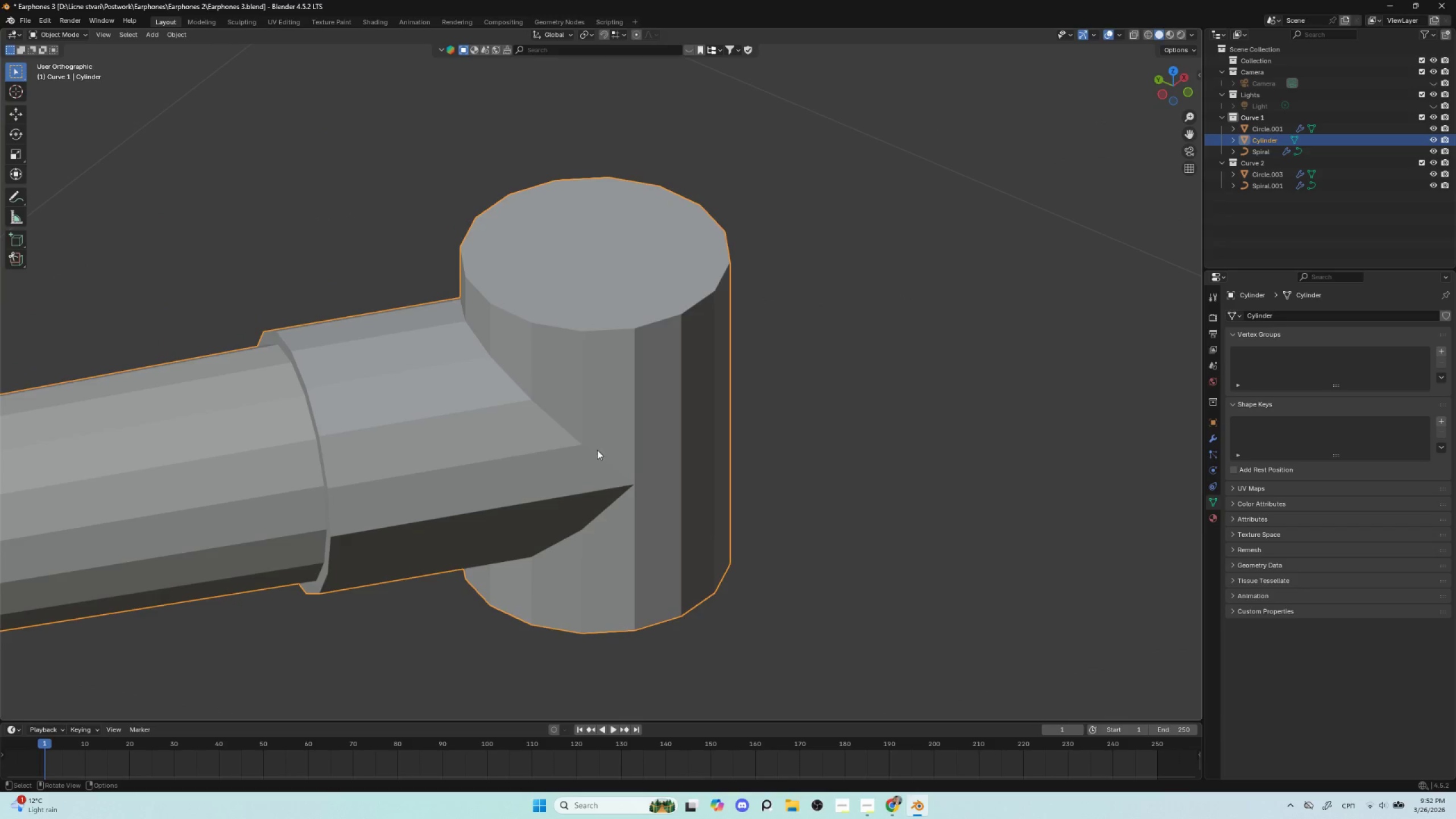 
key(Tab)
 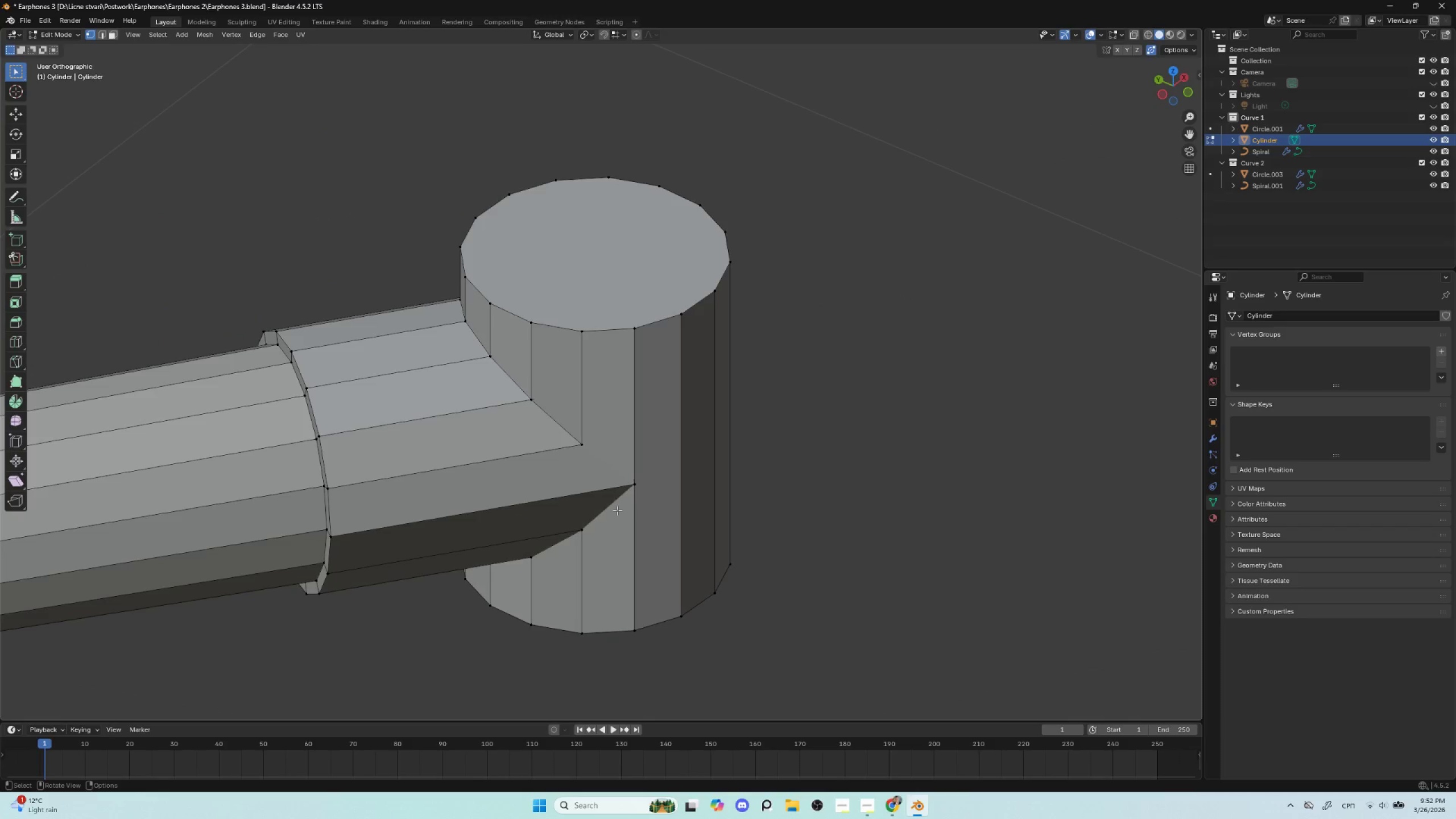 
scroll: coordinate [616, 510], scroll_direction: up, amount: 4.0
 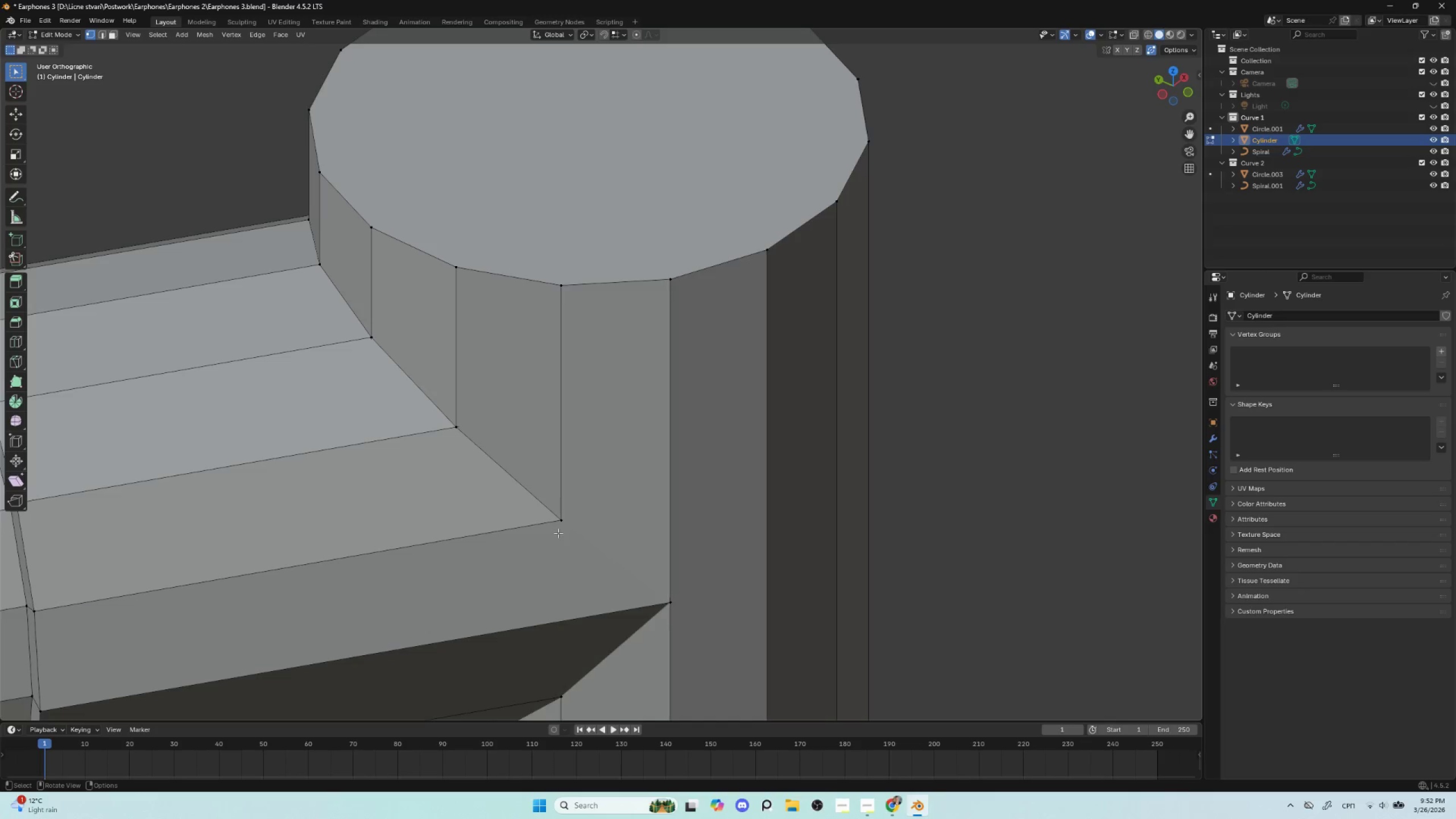 
key(Tab)
 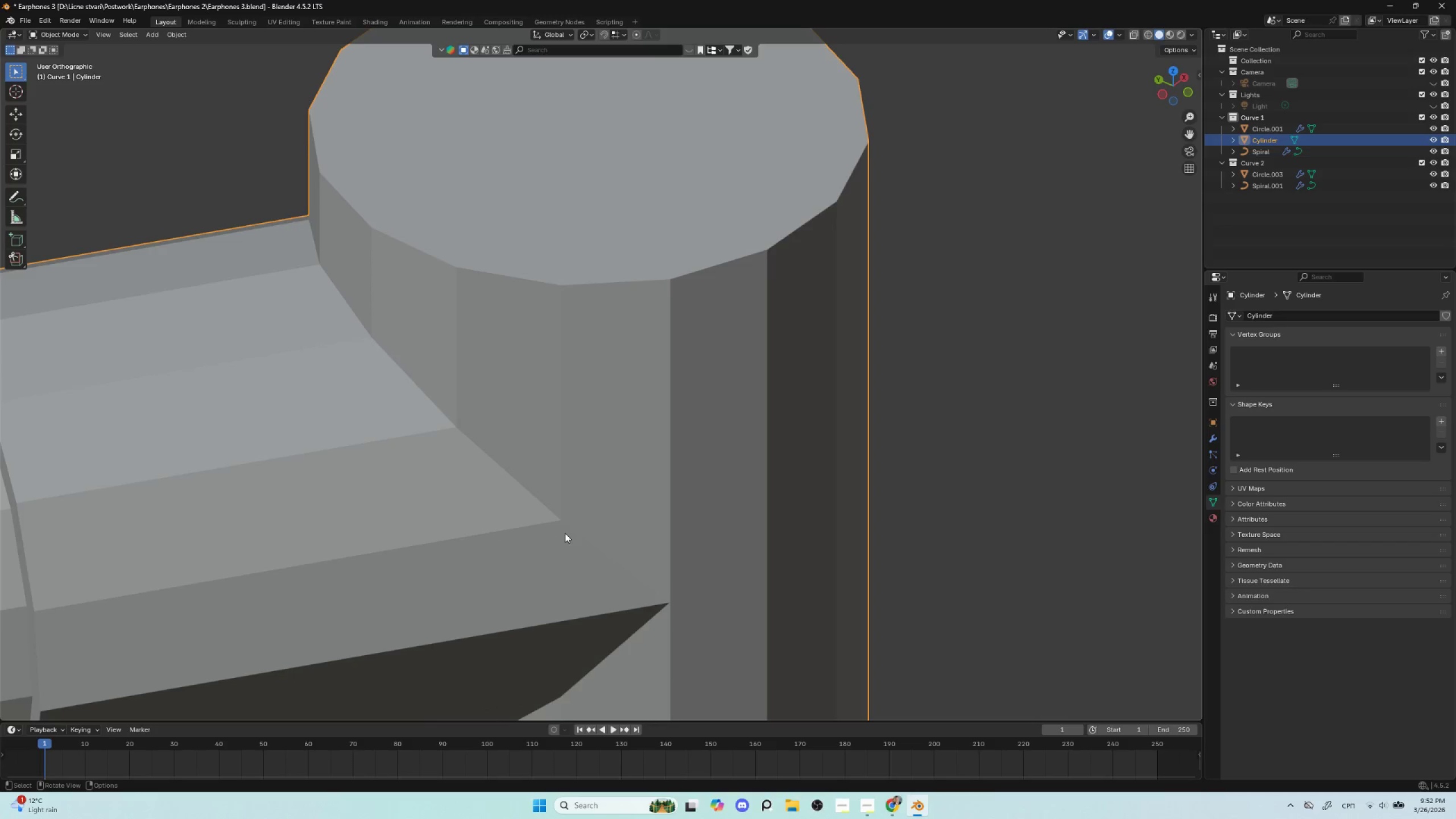 
key(Tab)
 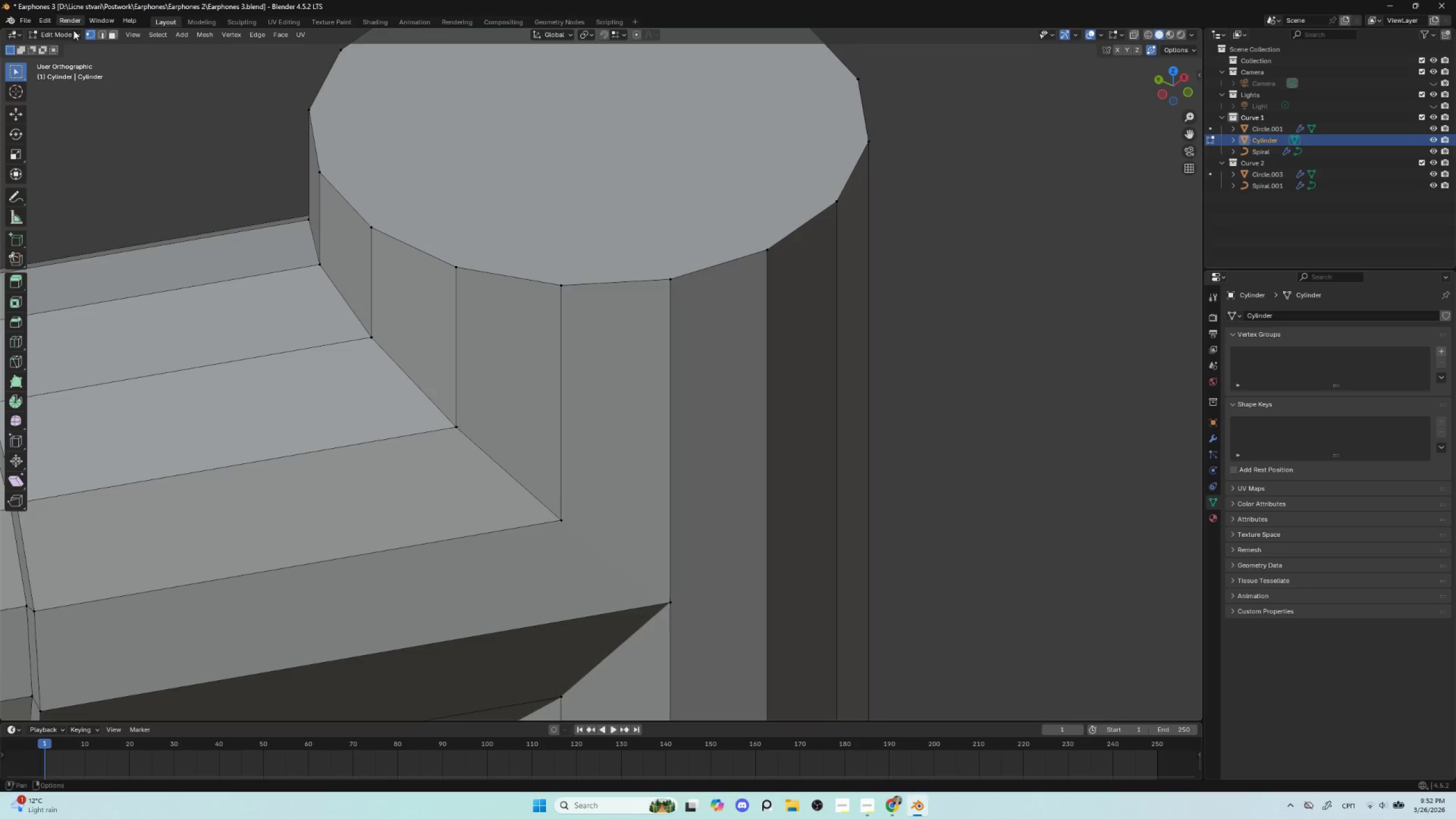 
left_click([102, 32])
 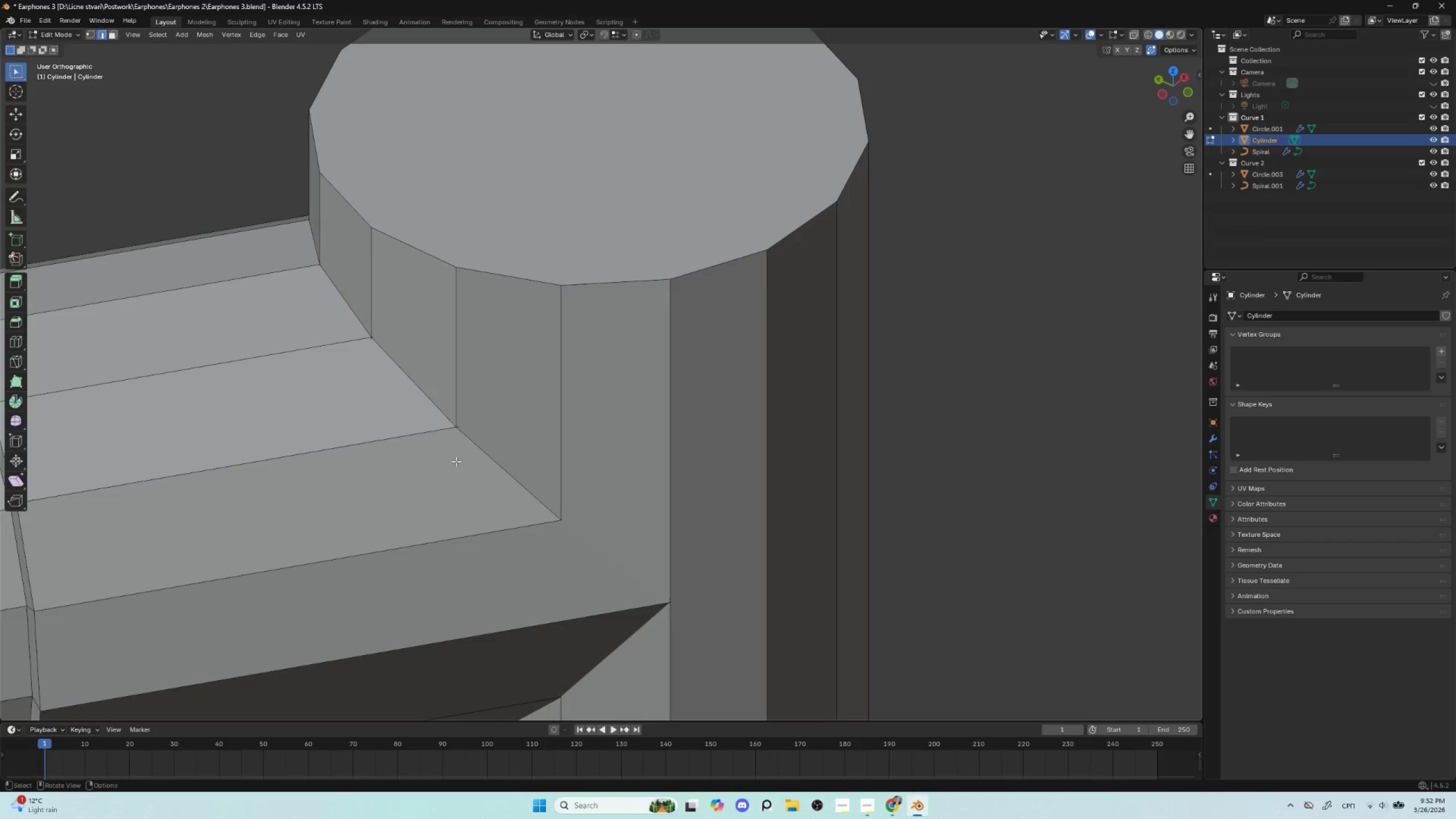 
hold_key(key=AltLeft, duration=1.36)
left_click([504, 470])
 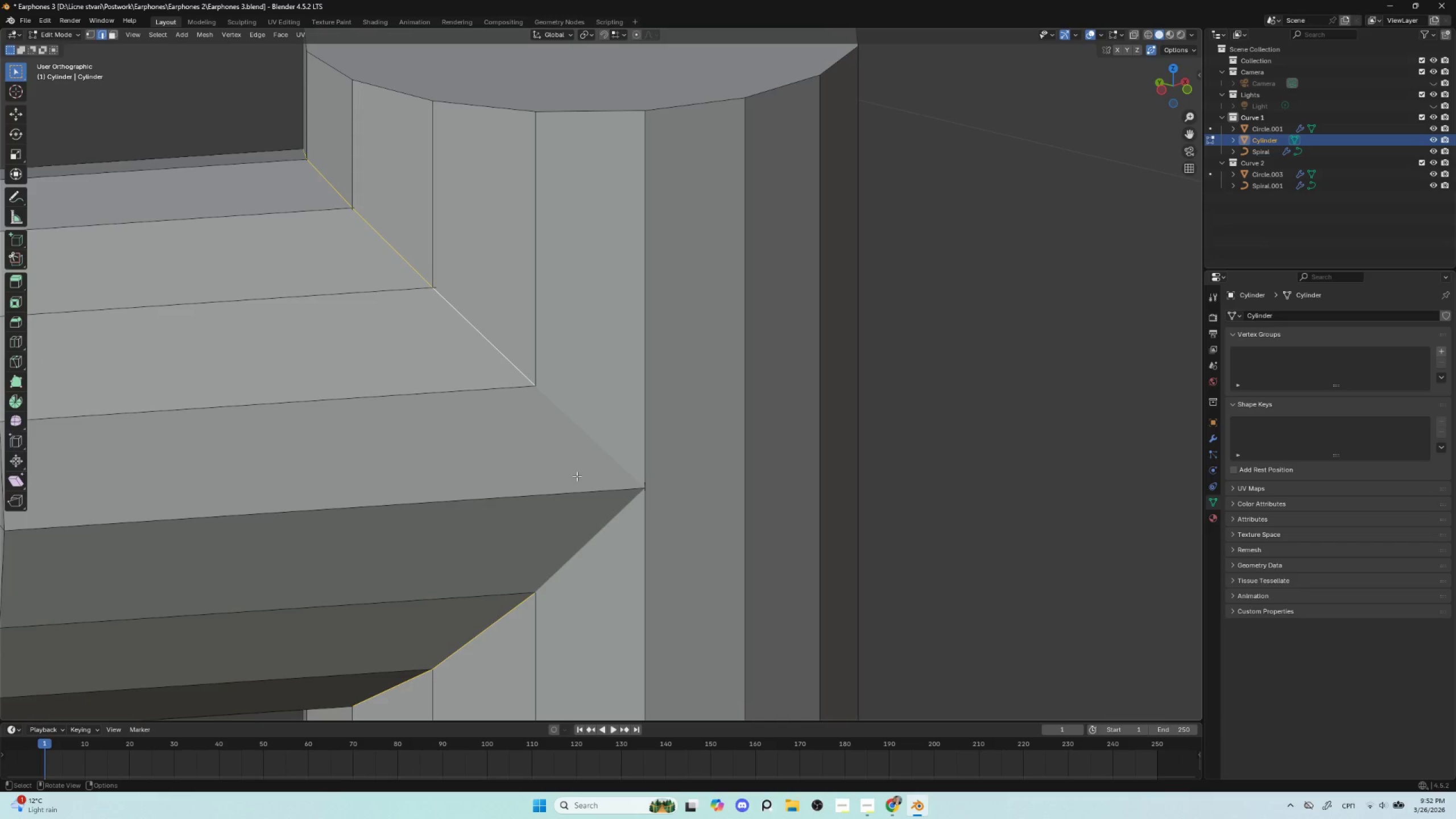 
key(Delete)
 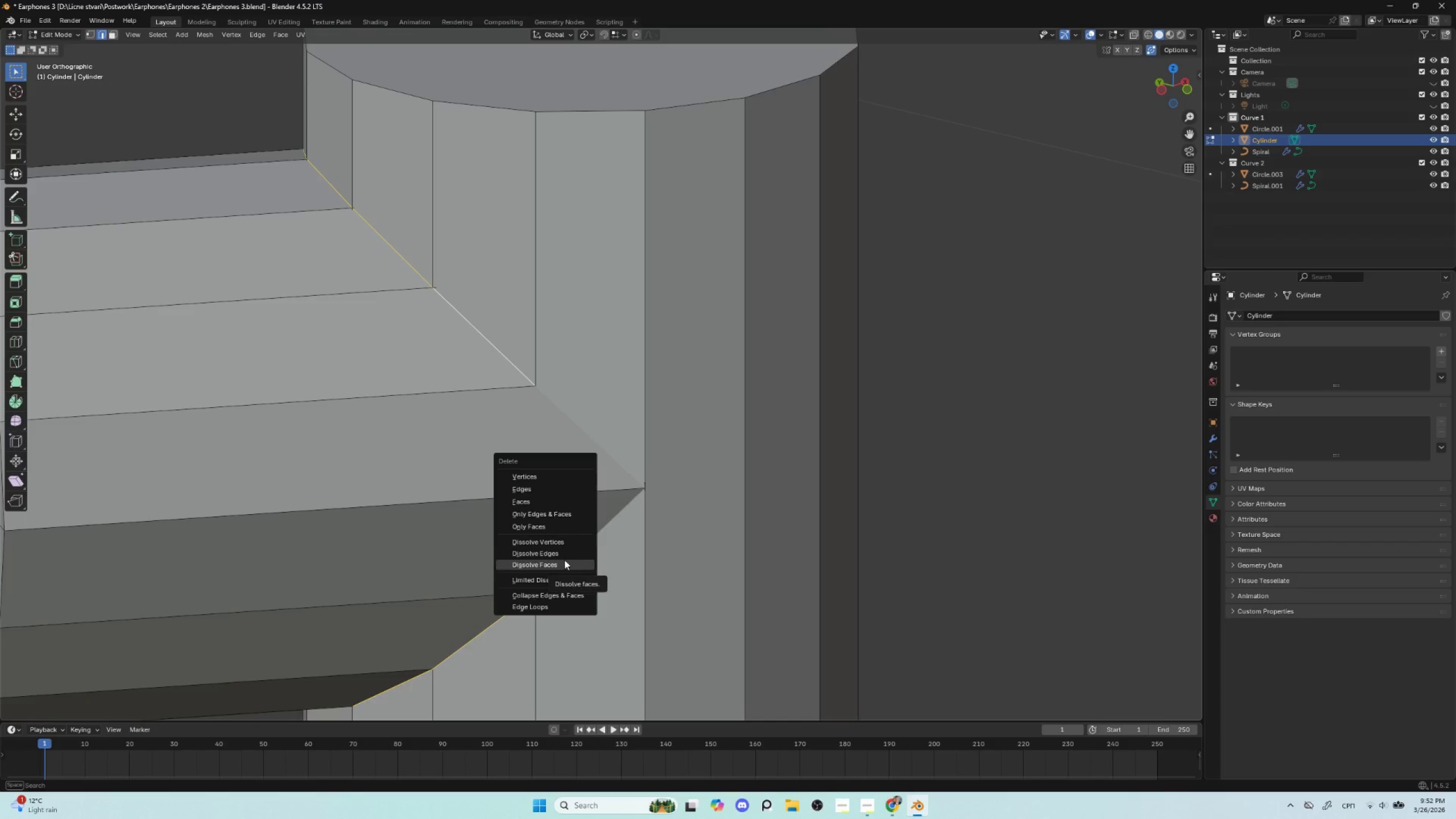 
left_click([564, 554])
 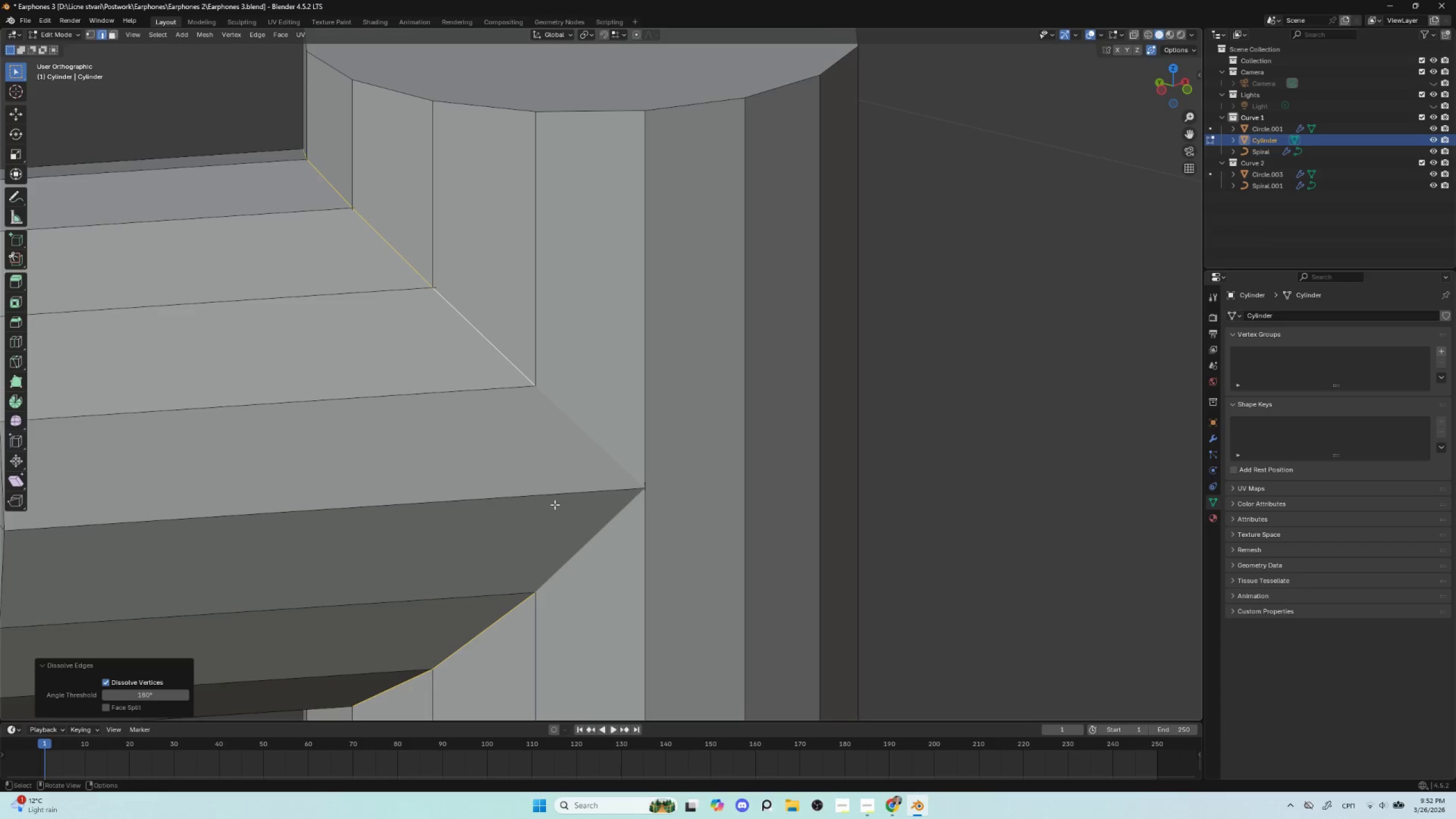 
key(Control+Z)
 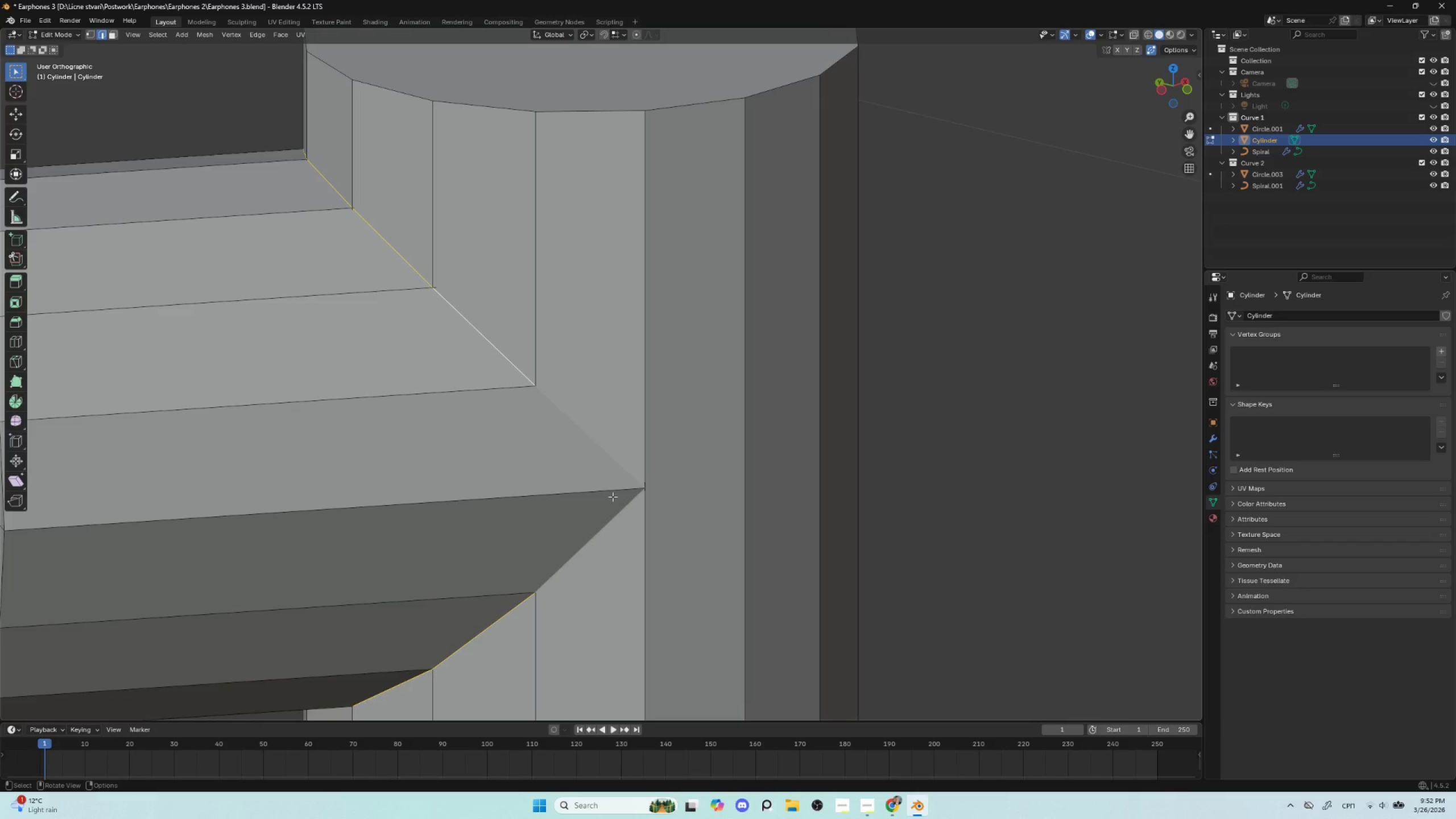 
scroll: coordinate [615, 502], scroll_direction: down, amount: 2.0
 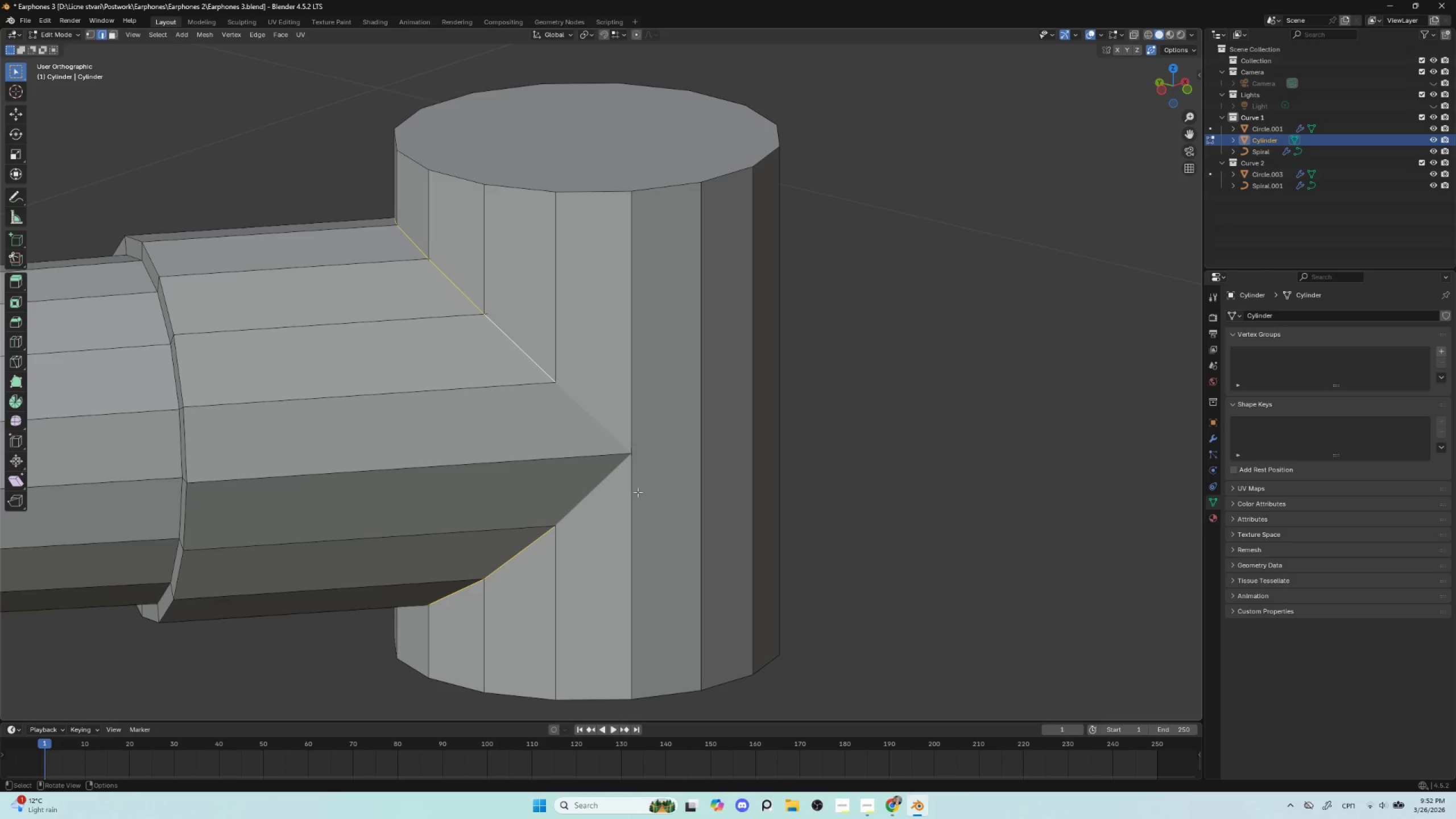 
key(Tab)
 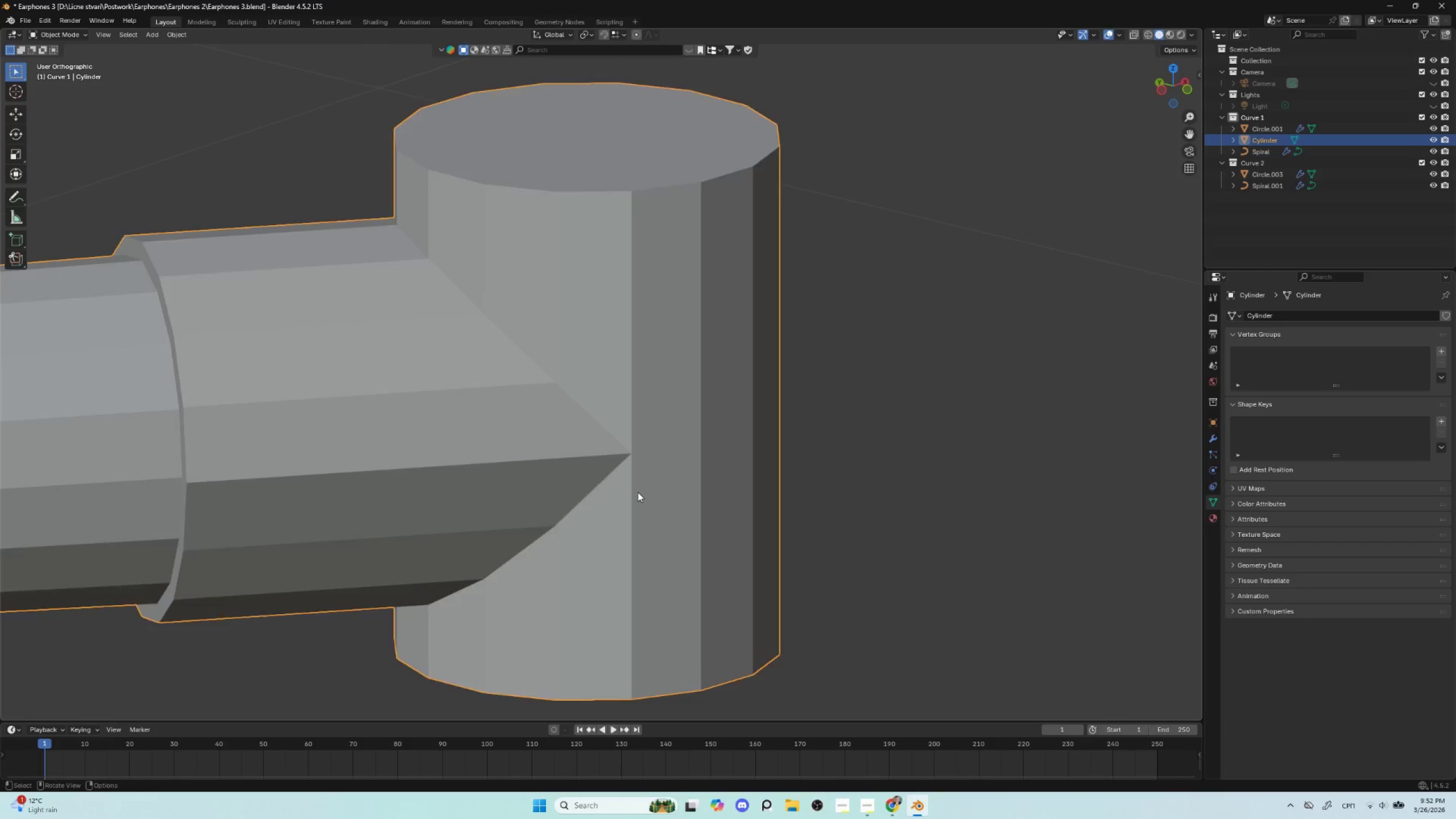 
key(Control+ControlLeft)
 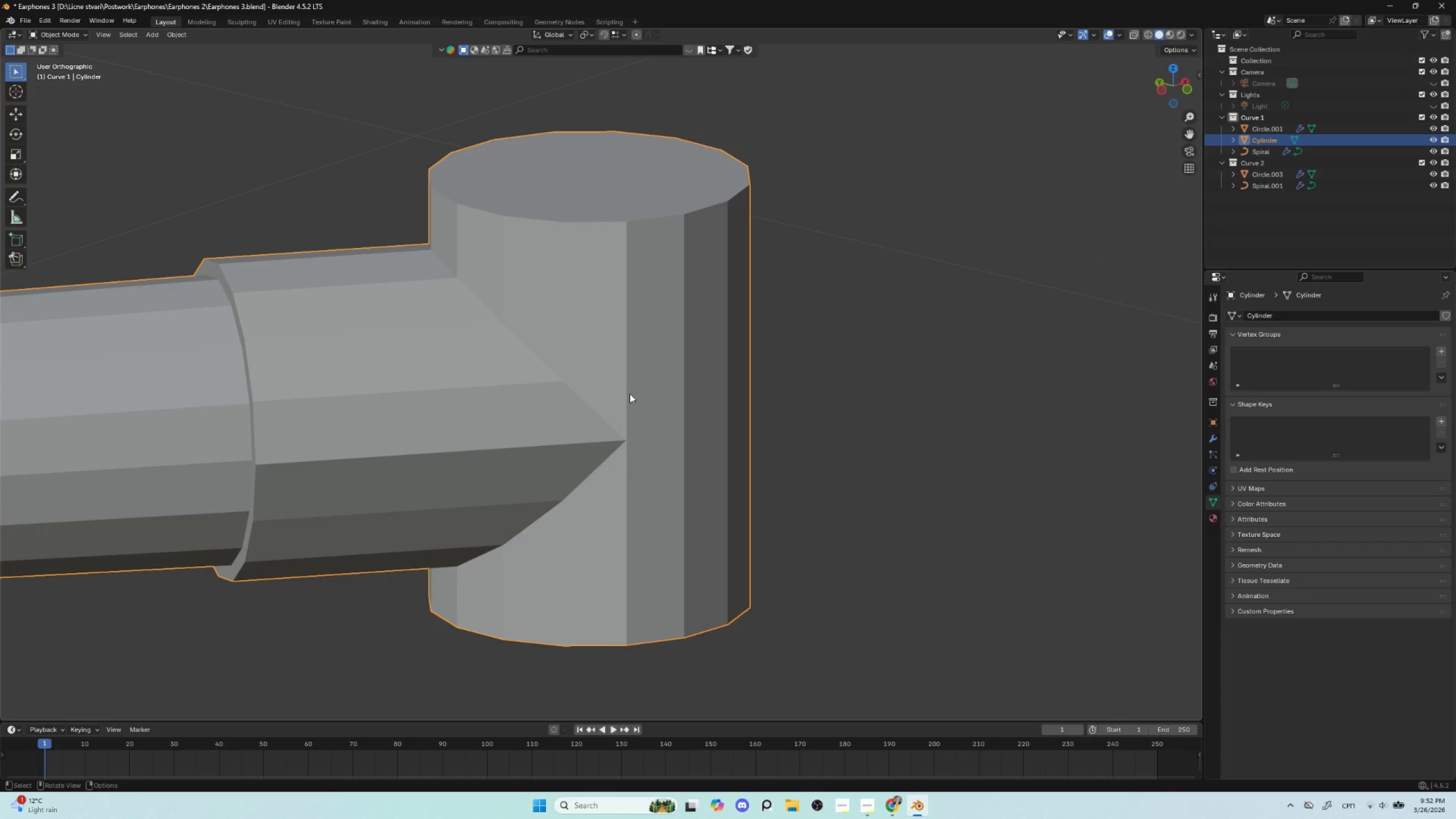 
scroll: coordinate [638, 492], scroll_direction: down, amount: 1.0
 